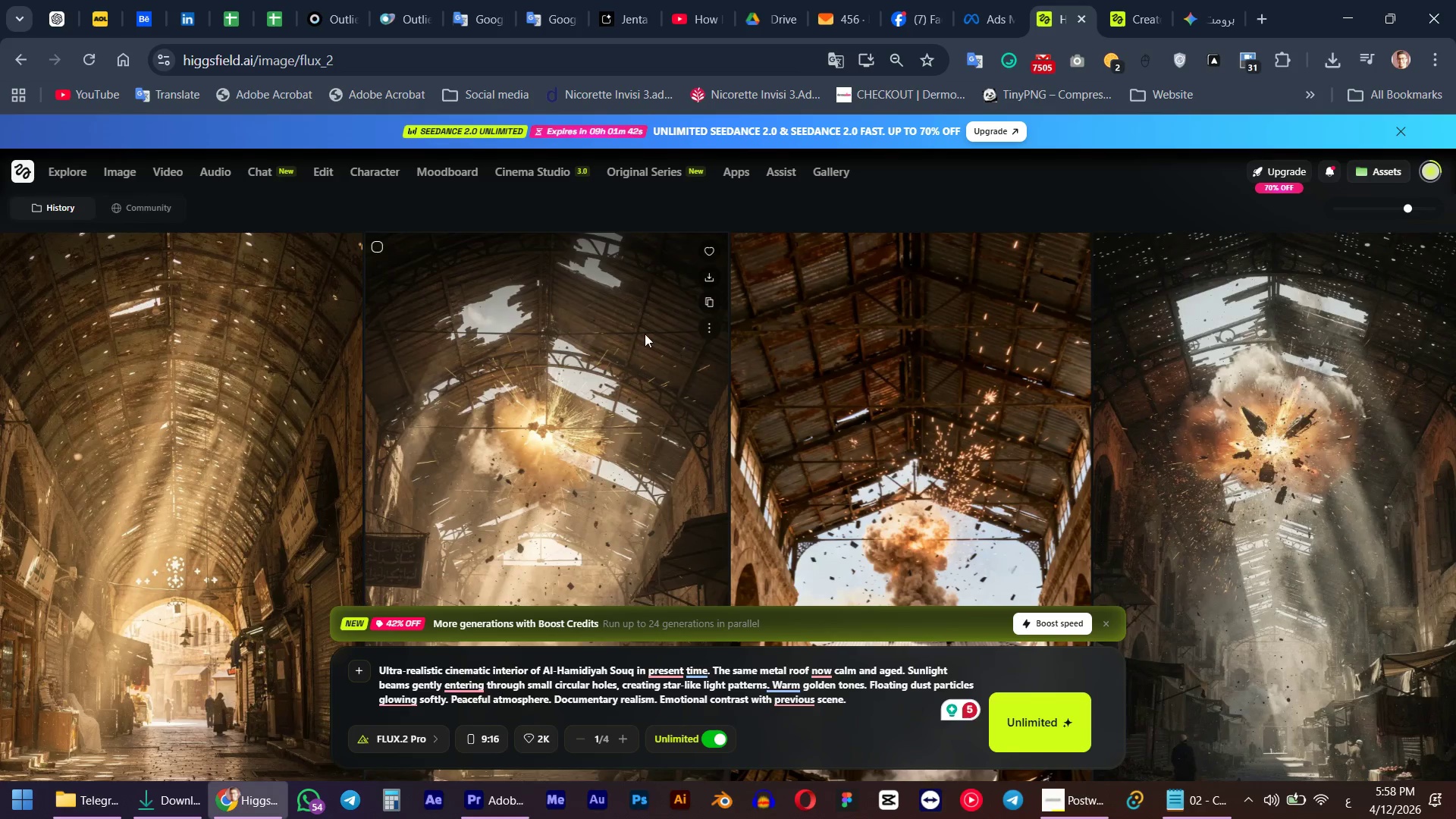 
scroll: coordinate [645, 334], scroll_direction: down, amount: 3.0
 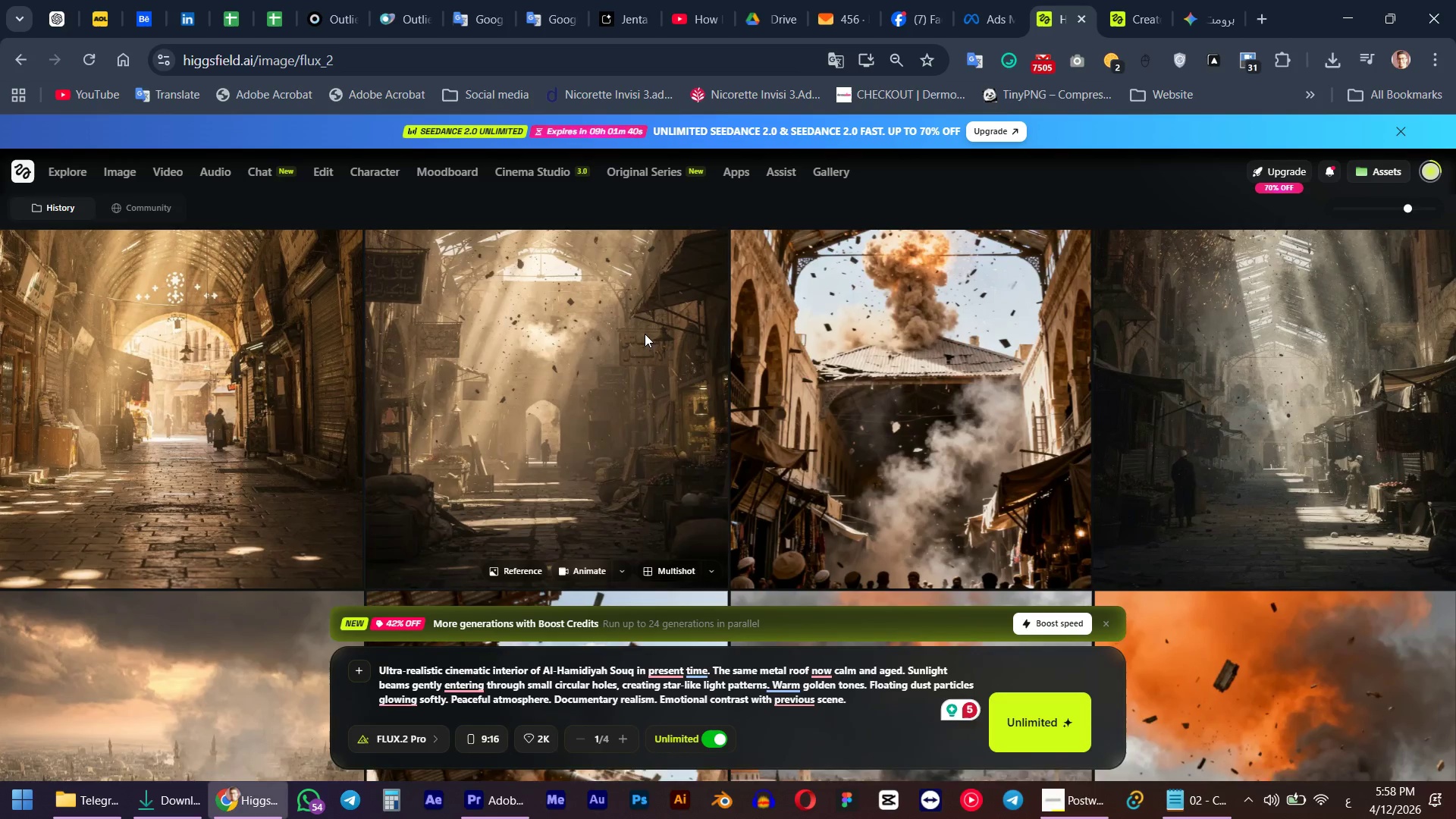 
scroll: coordinate [645, 334], scroll_direction: up, amount: 3.0
 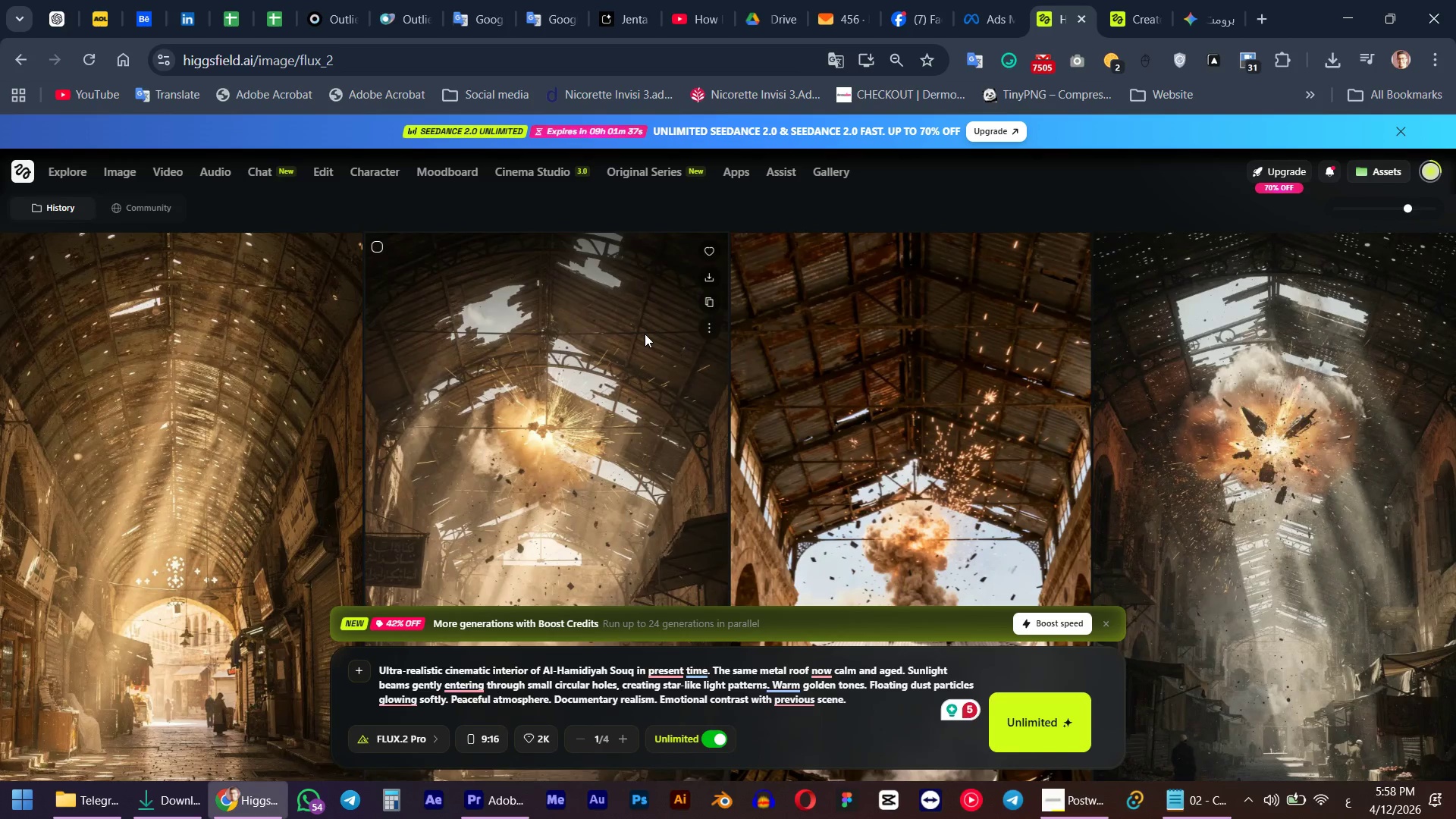 
scroll: coordinate [645, 334], scroll_direction: down, amount: 1.0
 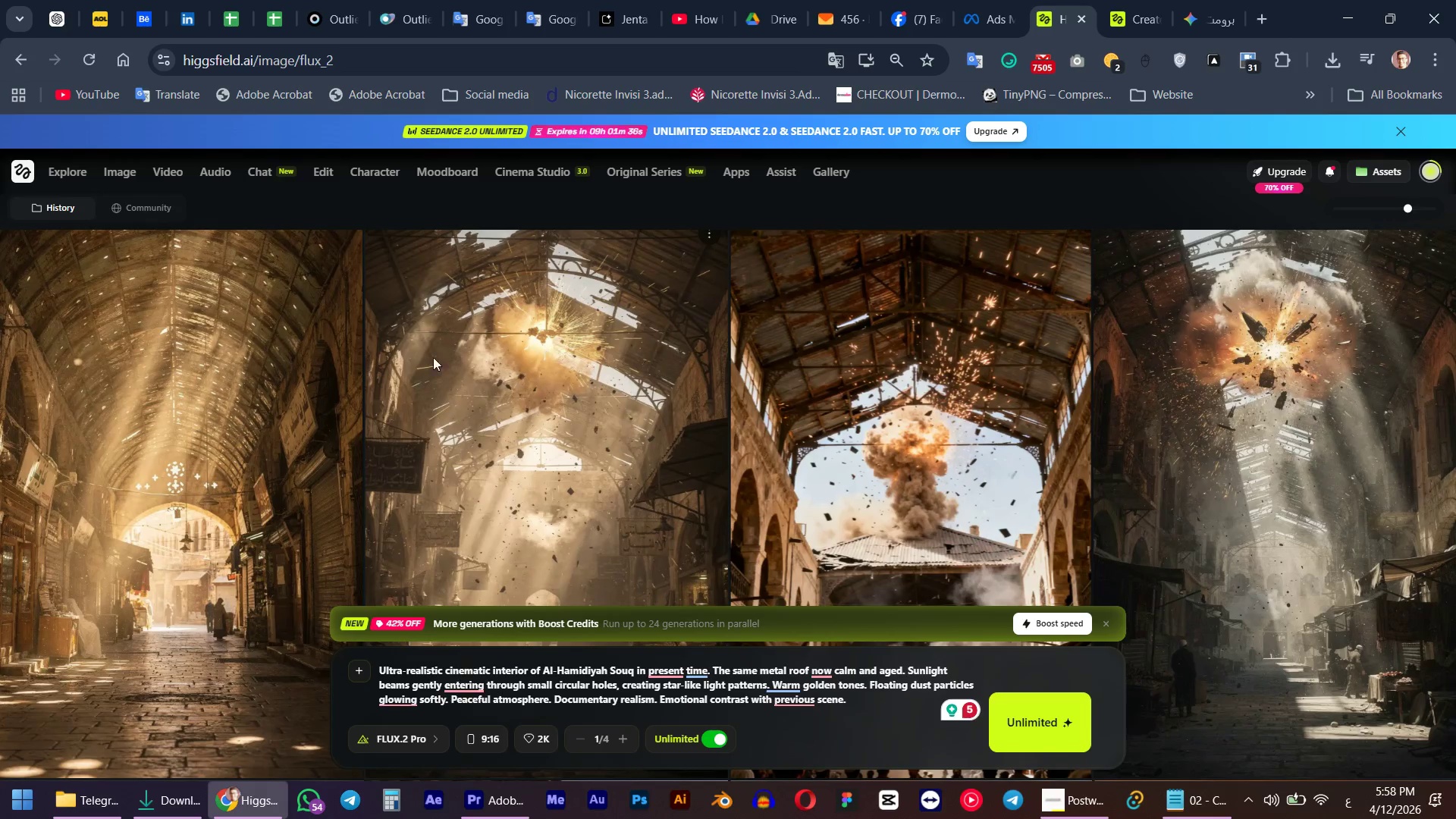 
scroll: coordinate [310, 376], scroll_direction: up, amount: 3.0
 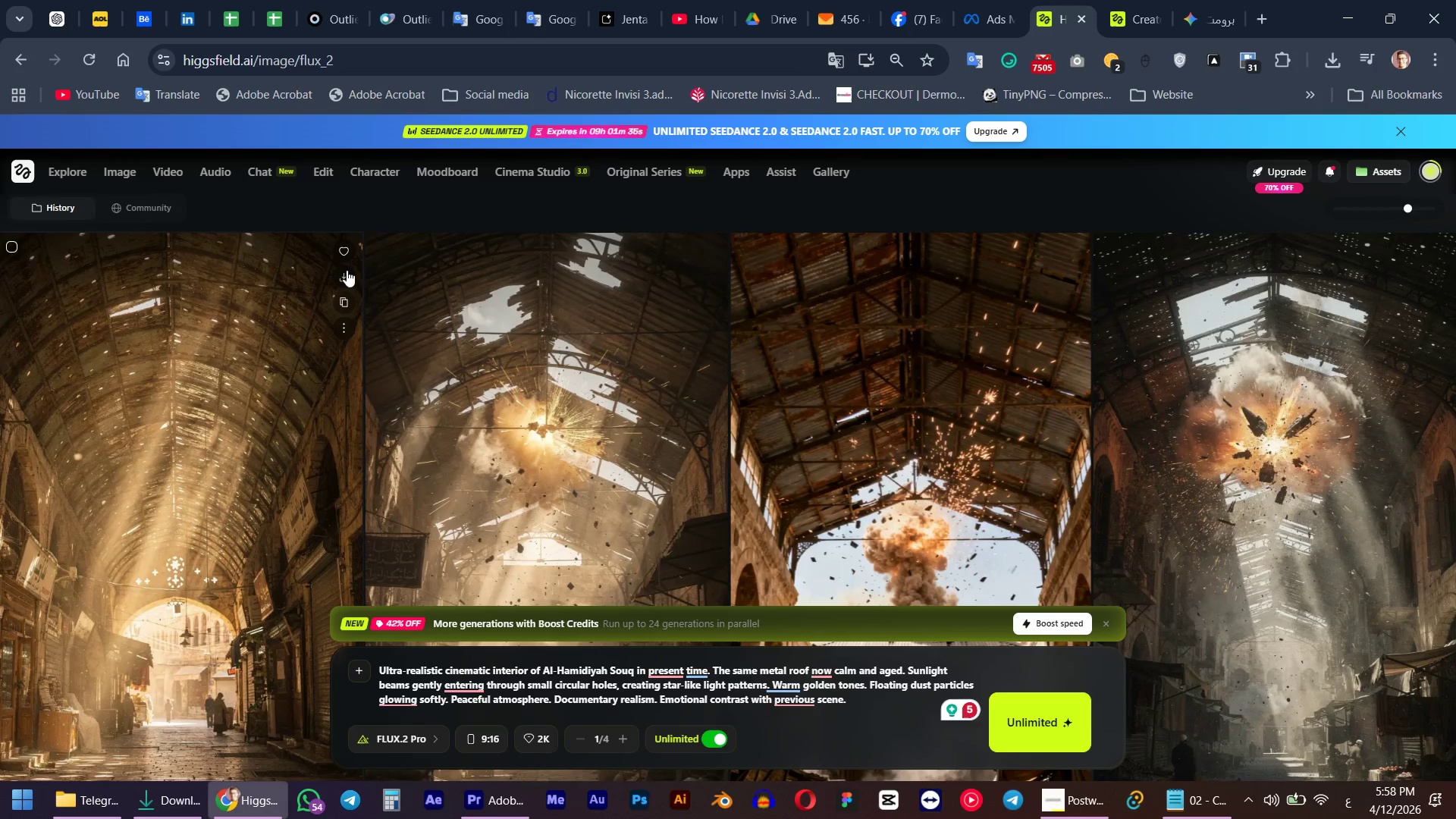 
left_click([343, 271])
 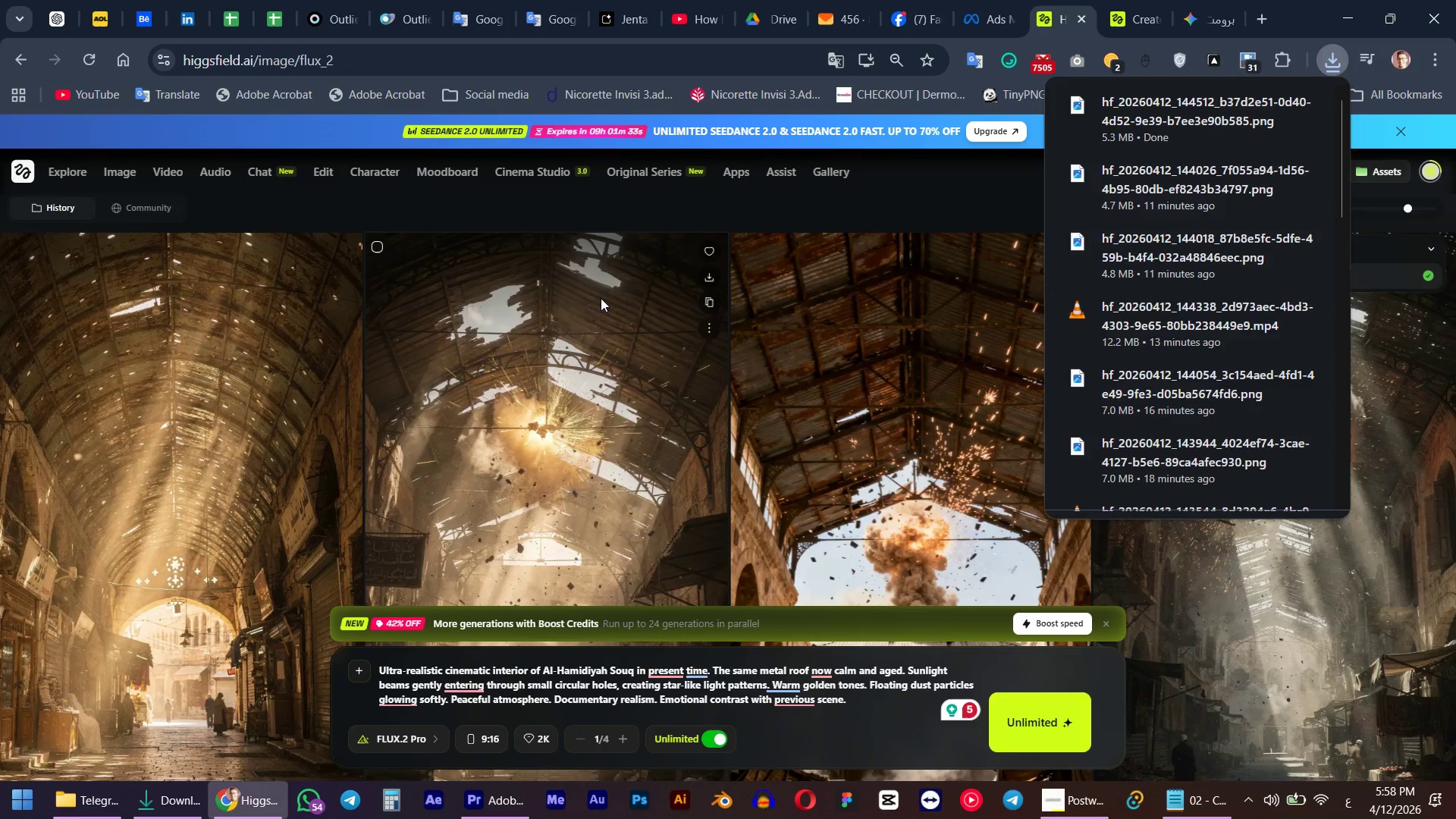 
scroll: coordinate [585, 302], scroll_direction: down, amount: 2.0
 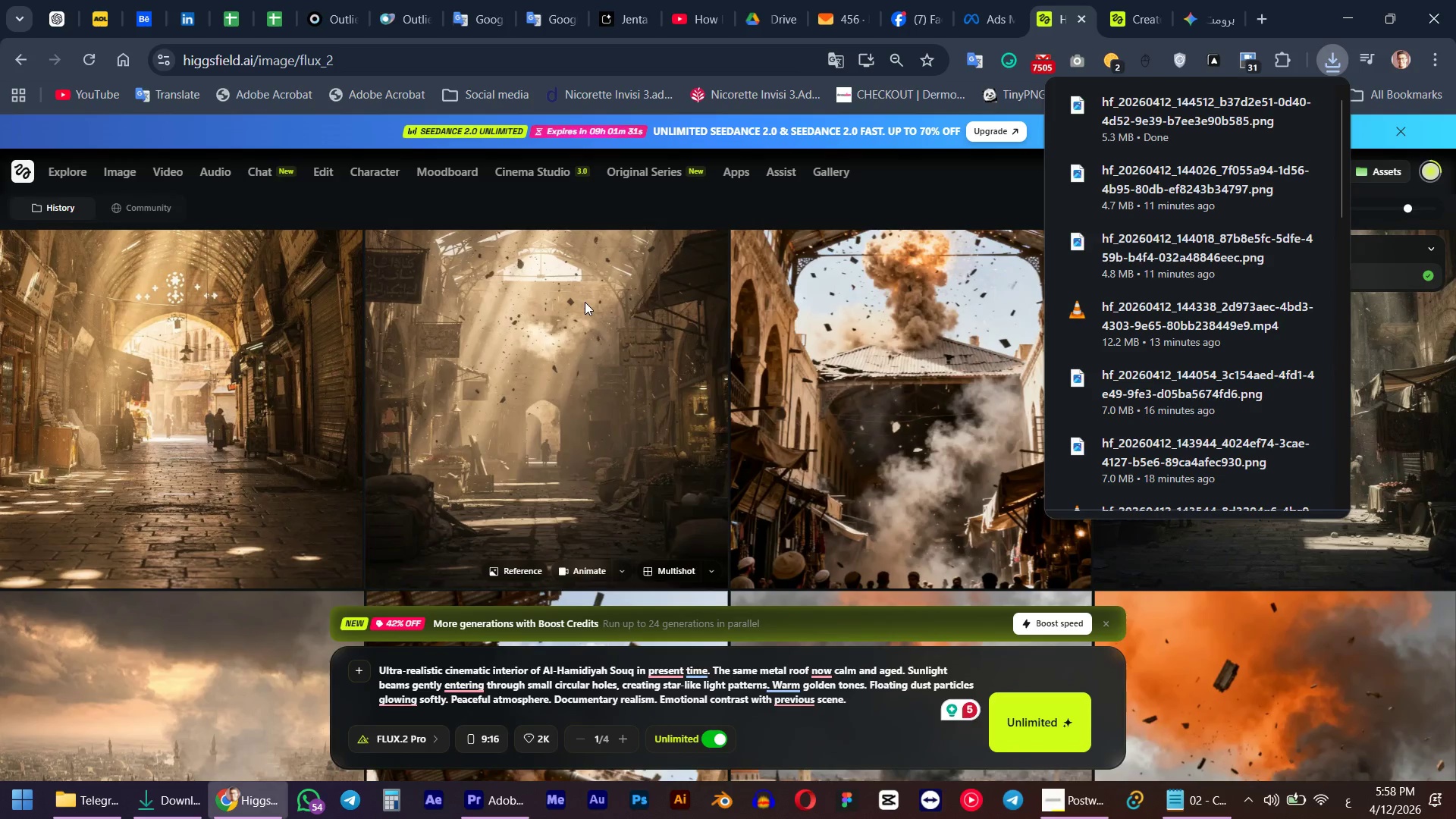 
scroll: coordinate [585, 302], scroll_direction: up, amount: 3.0
 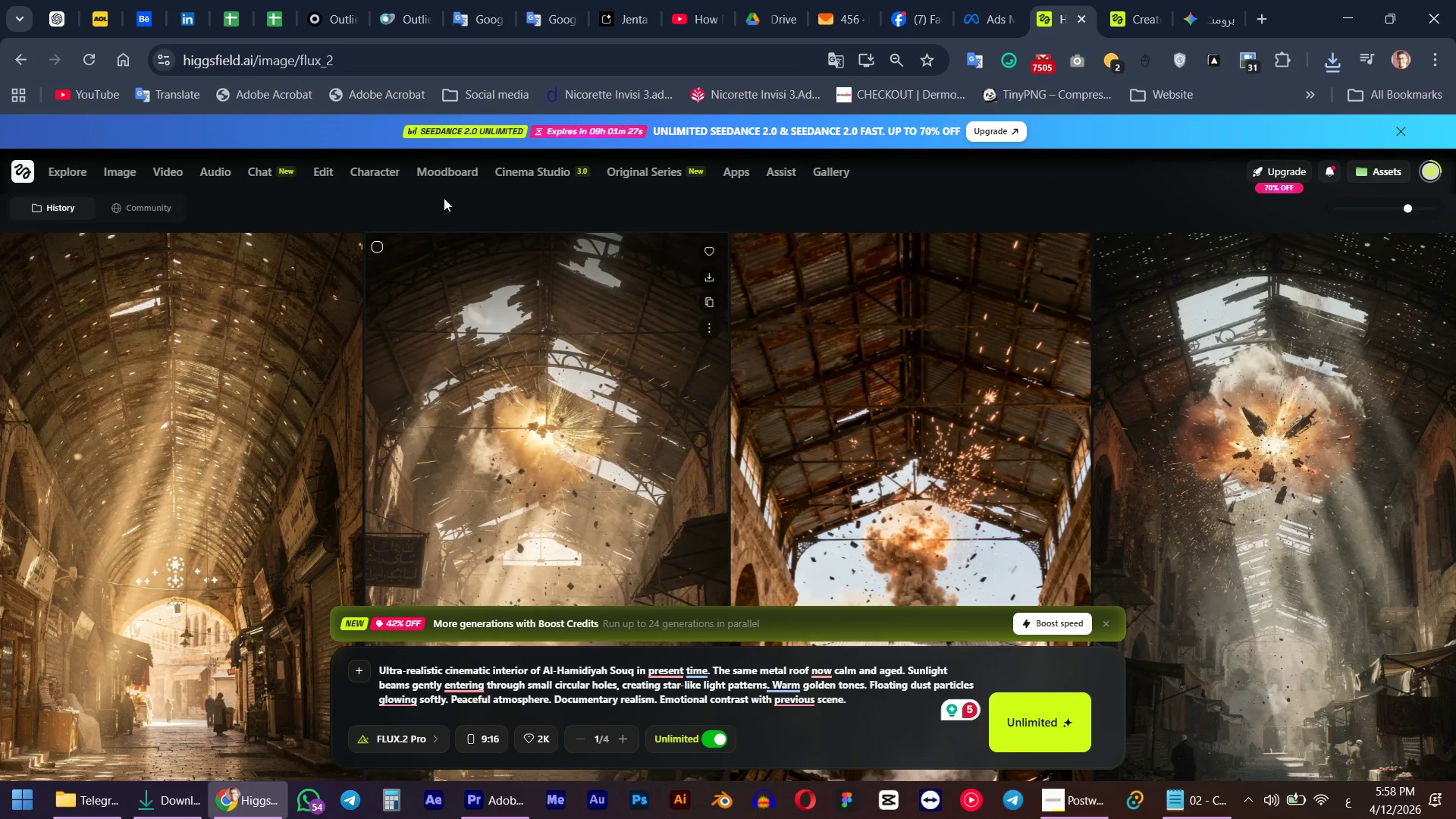 
left_click([431, 0])
 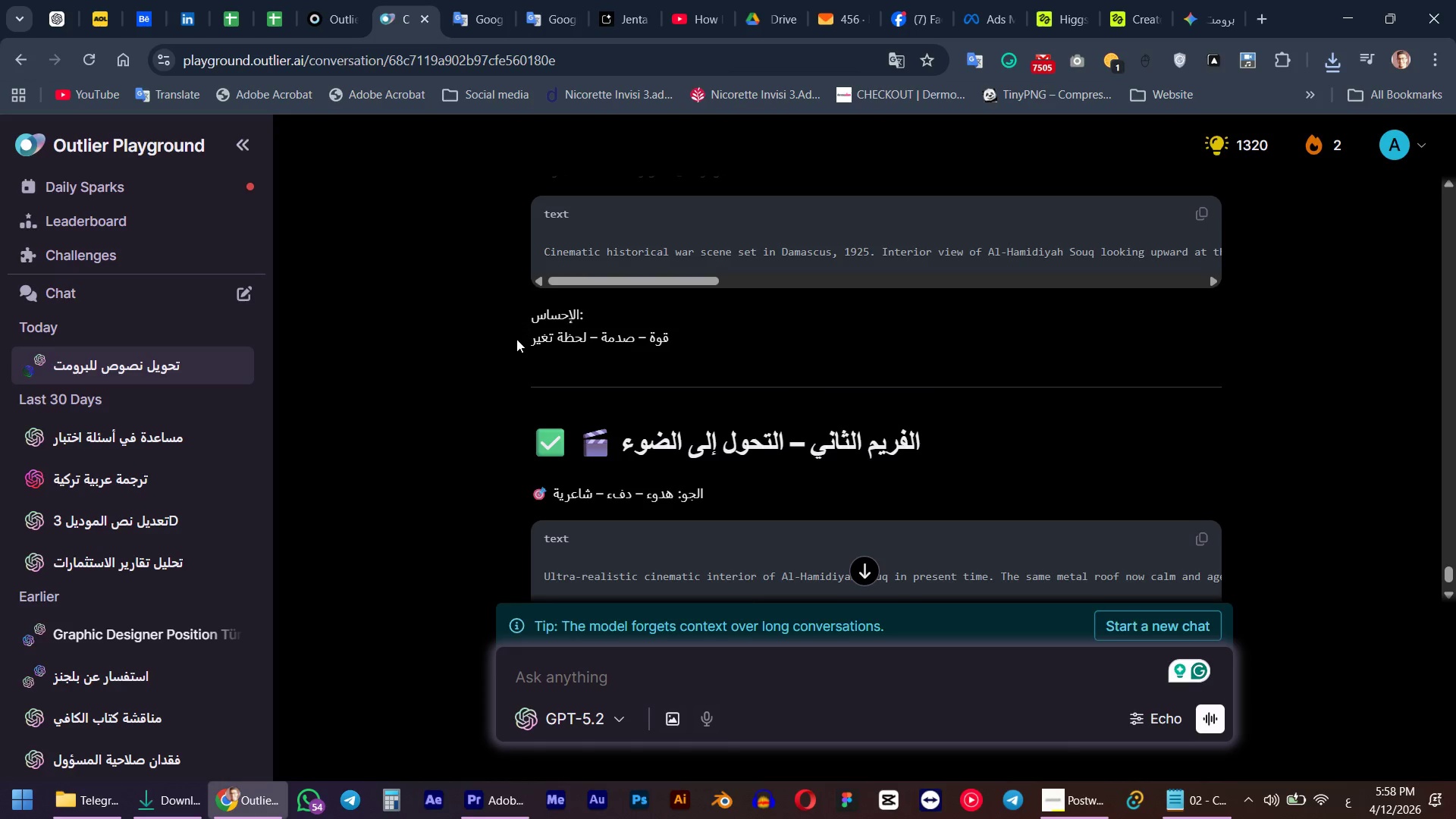 
scroll: coordinate [565, 387], scroll_direction: up, amount: 2.0
 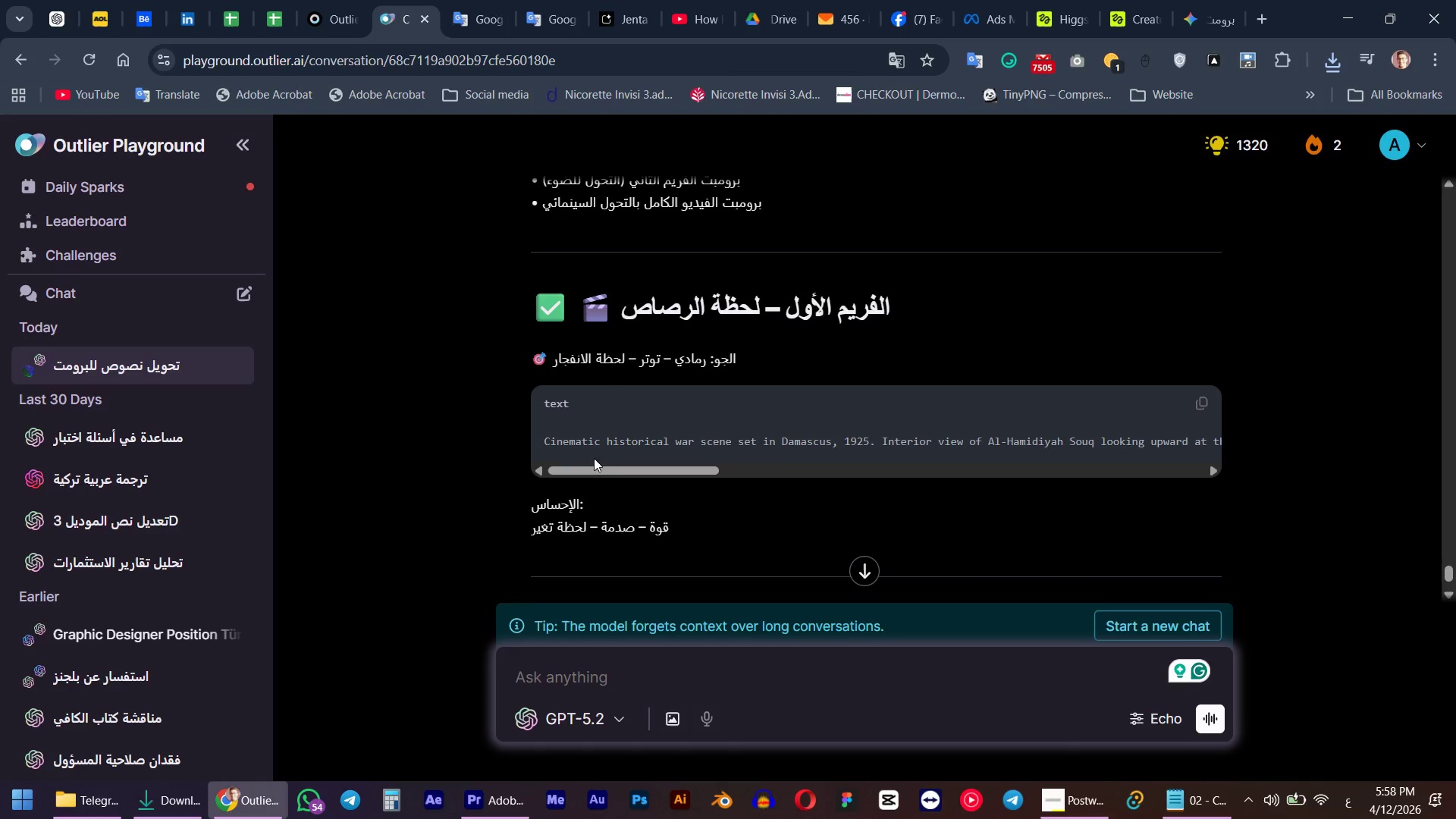 
left_click_drag(start_coordinate=[594, 469], to_coordinate=[486, 461])
 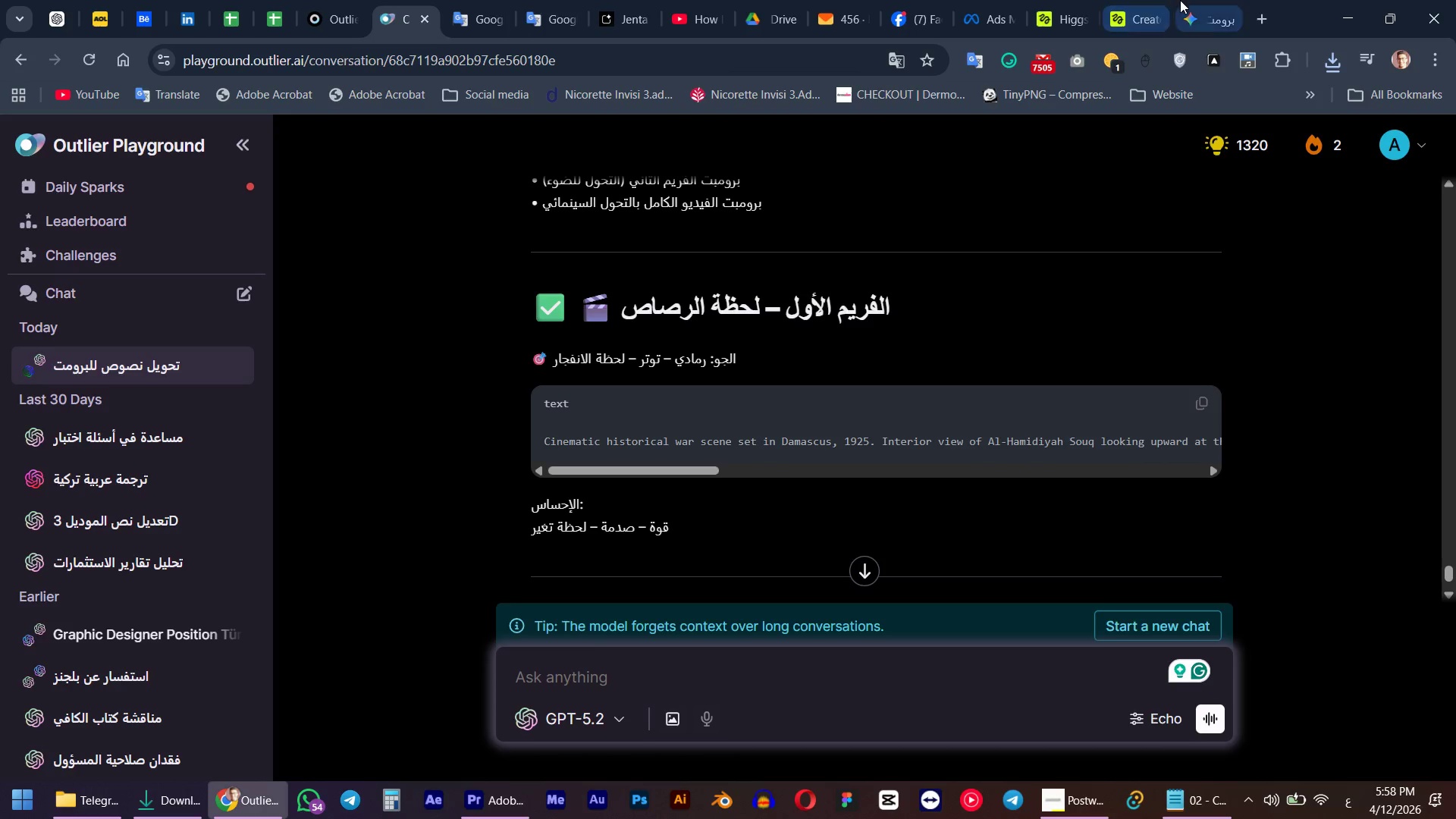 
left_click([1185, 0])
 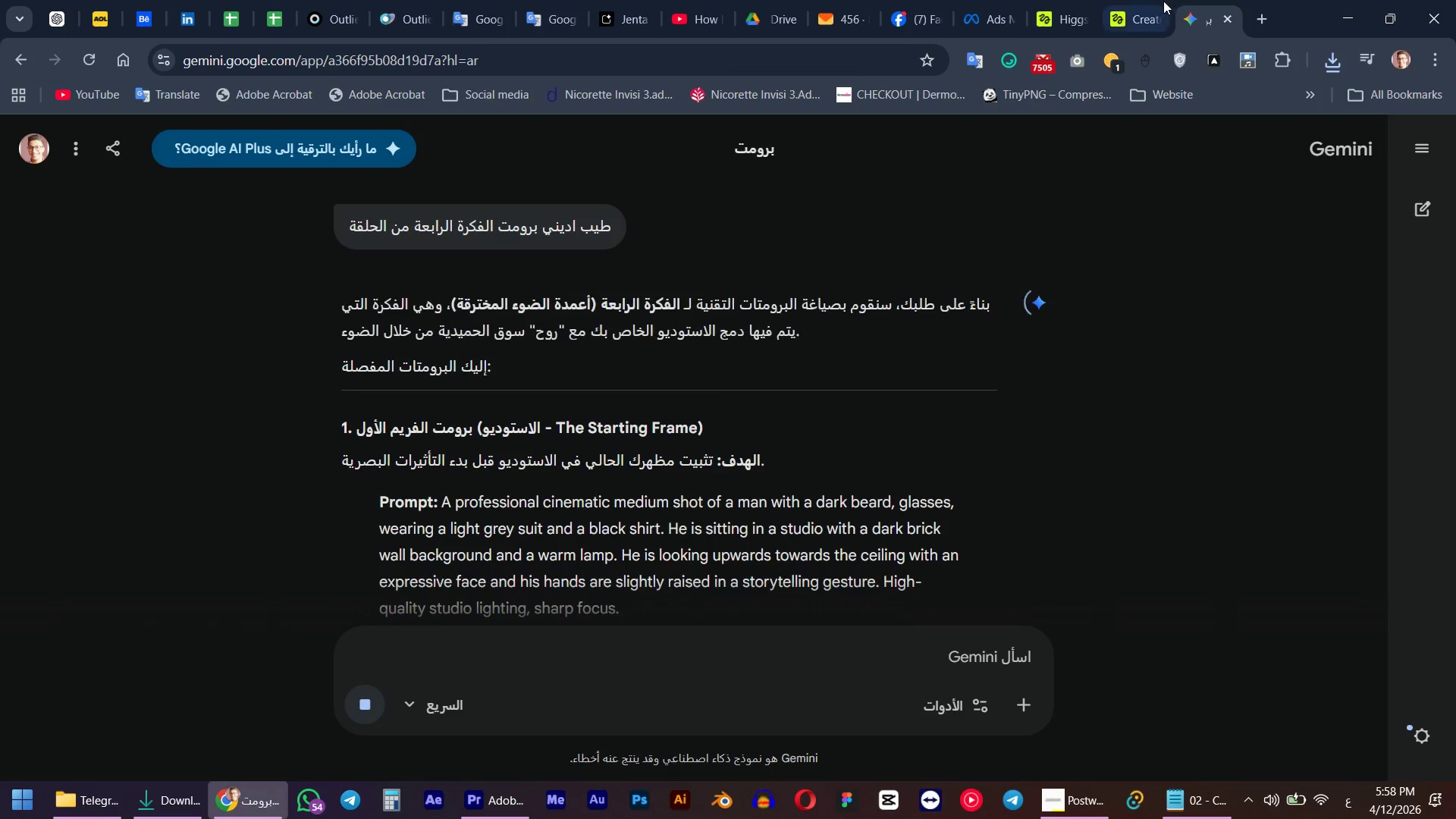 
left_click([1151, 1])
 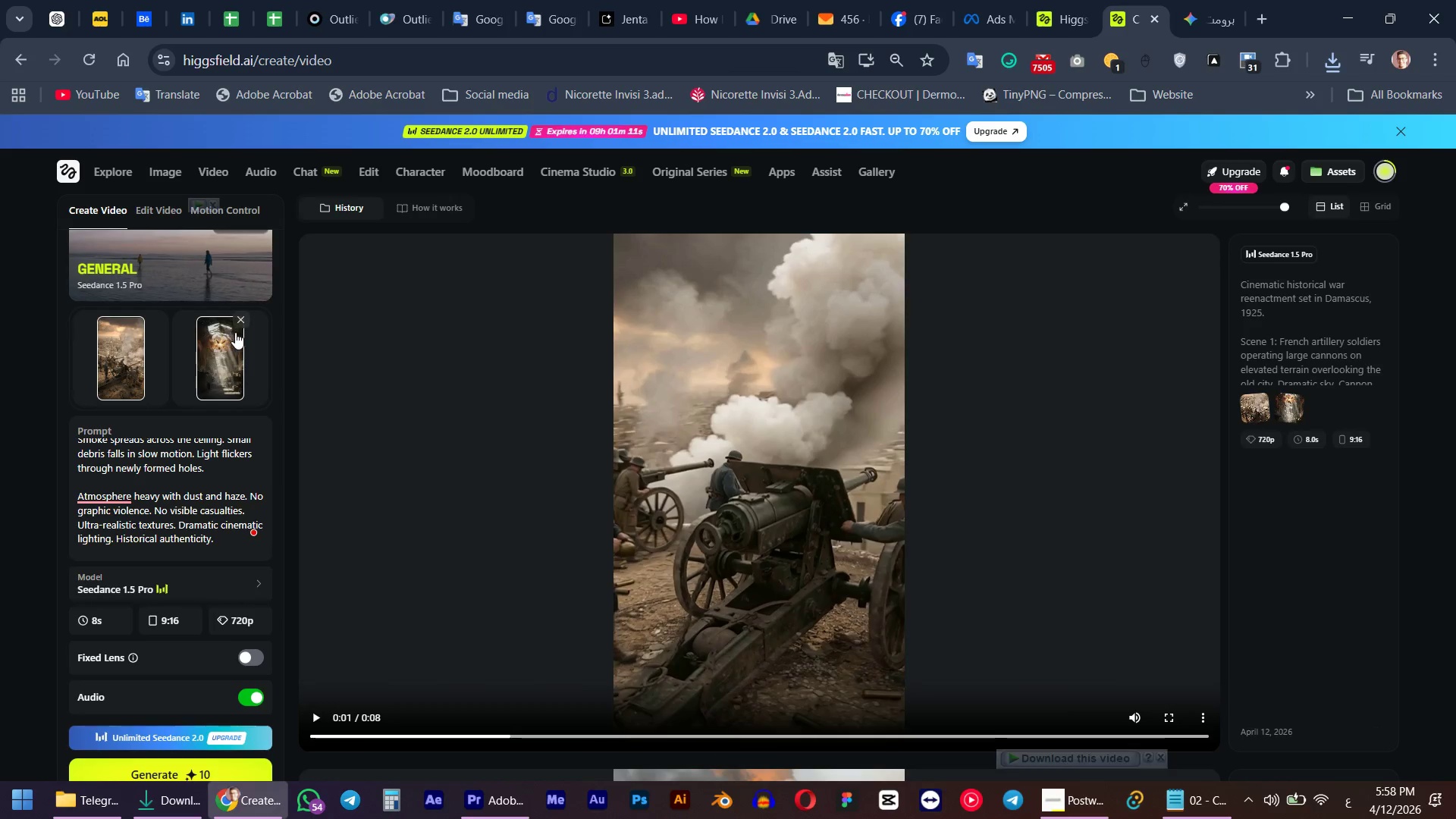 
left_click([239, 321])
 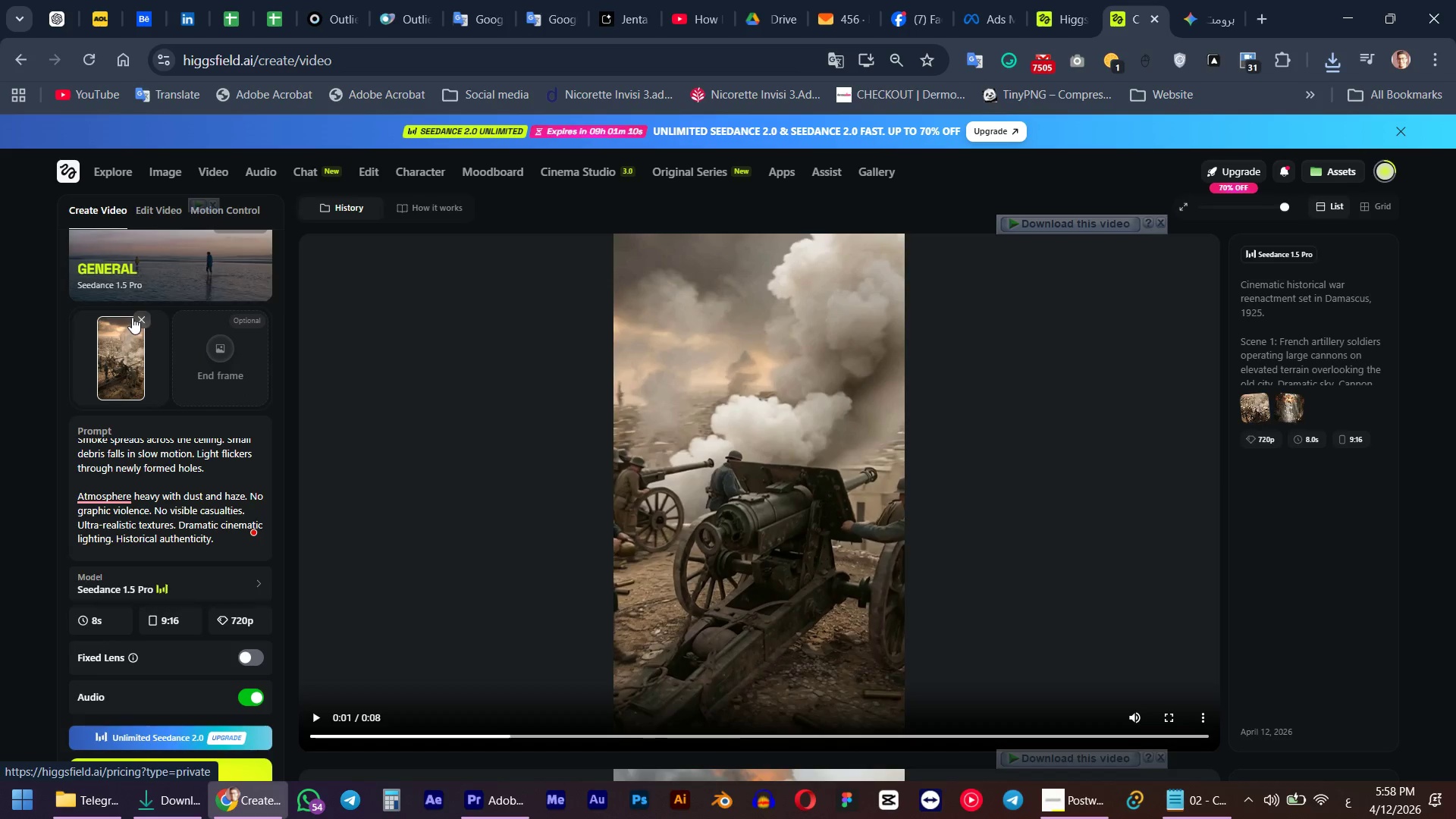 
left_click([145, 313])
 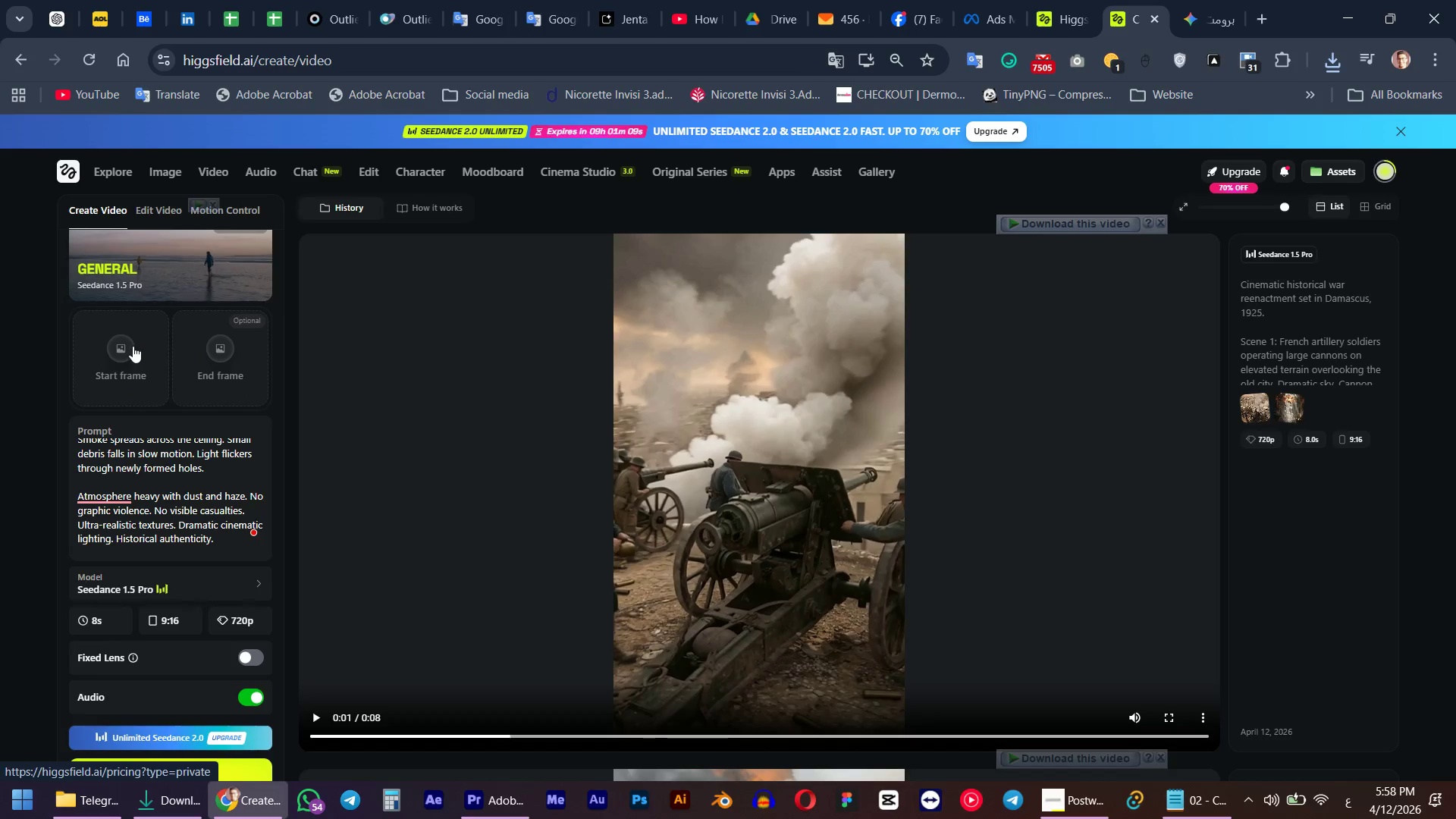 
left_click([133, 346])
 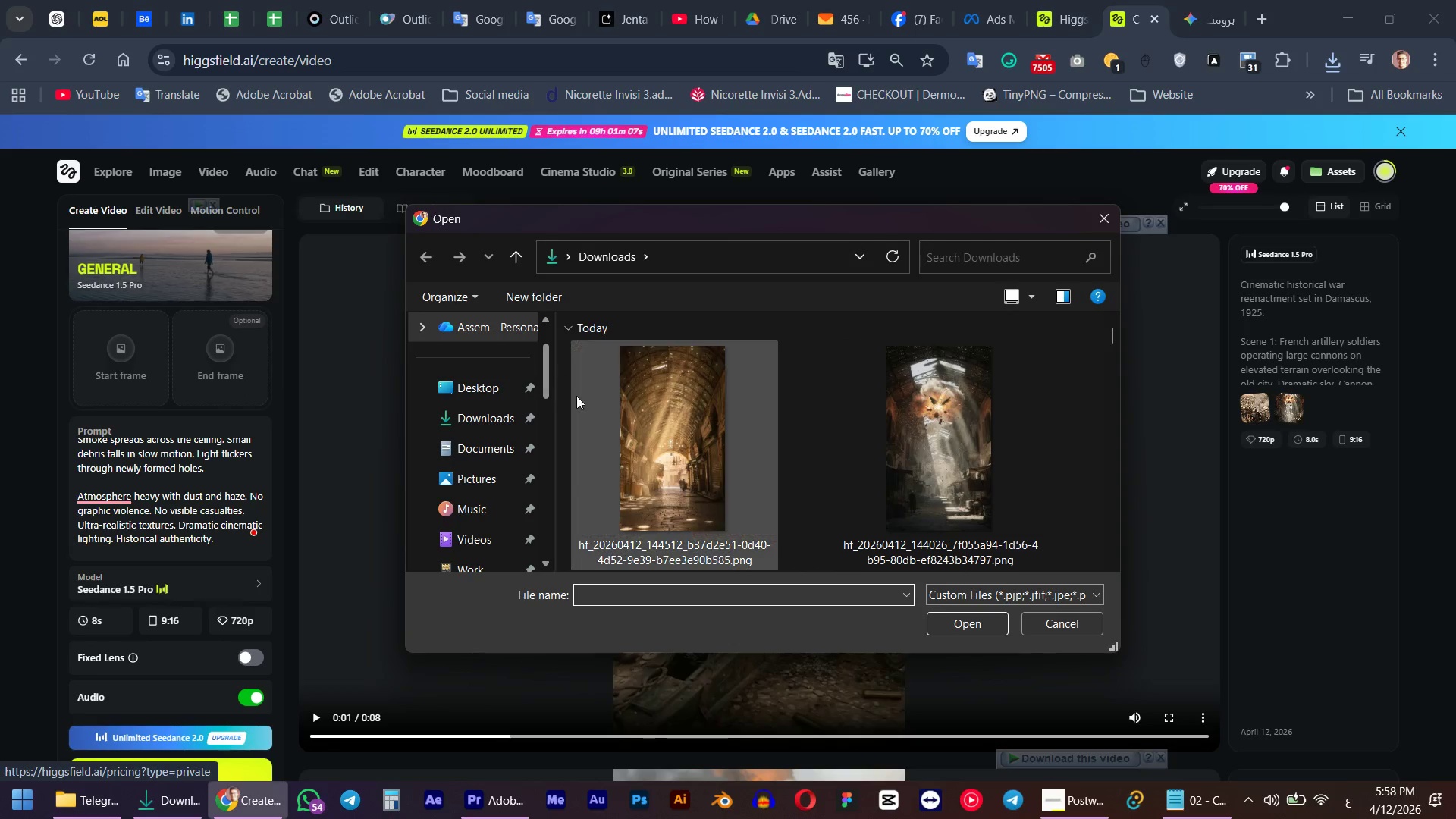 
double_click([615, 409])
 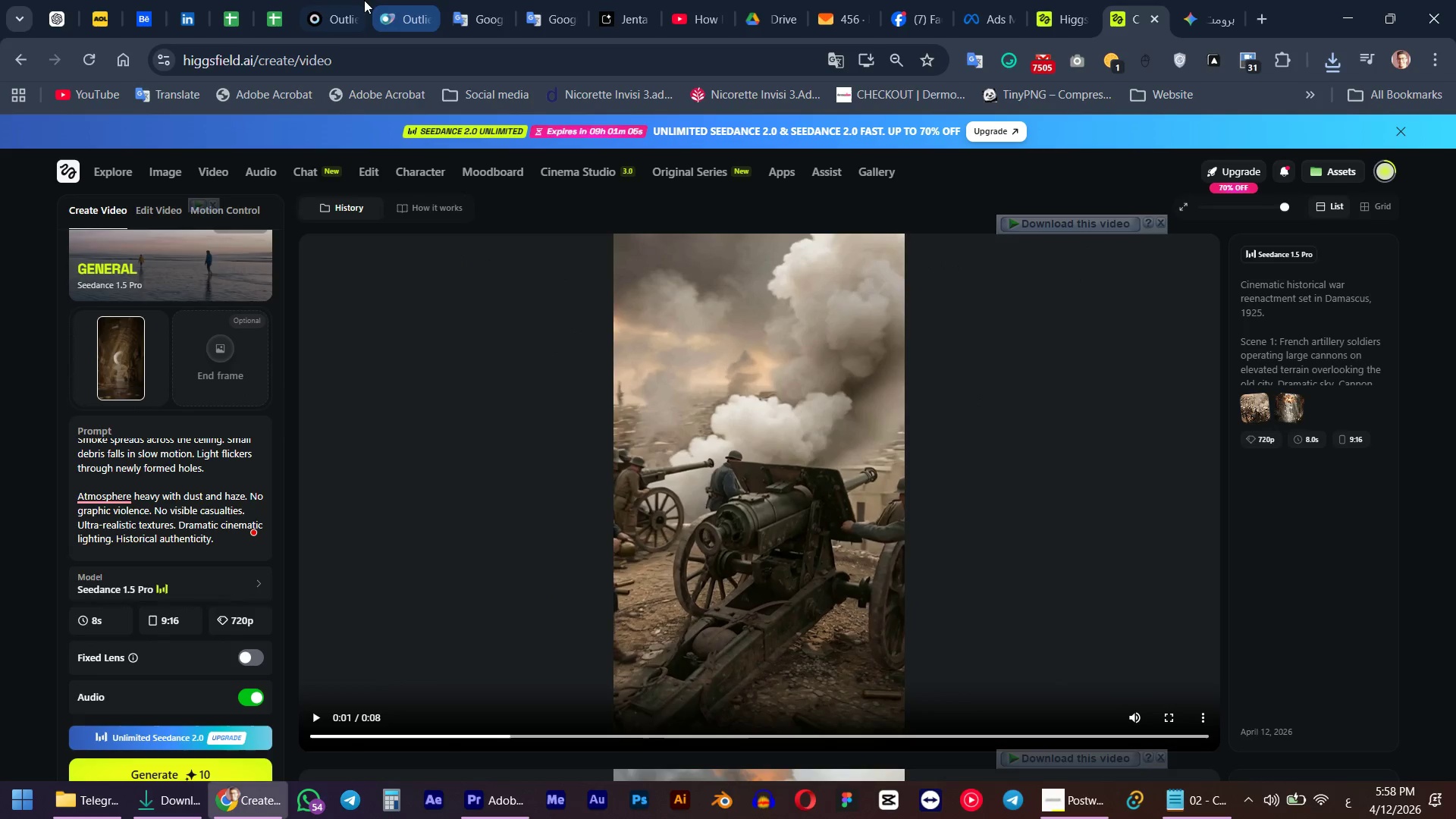 
left_click([362, 0])
 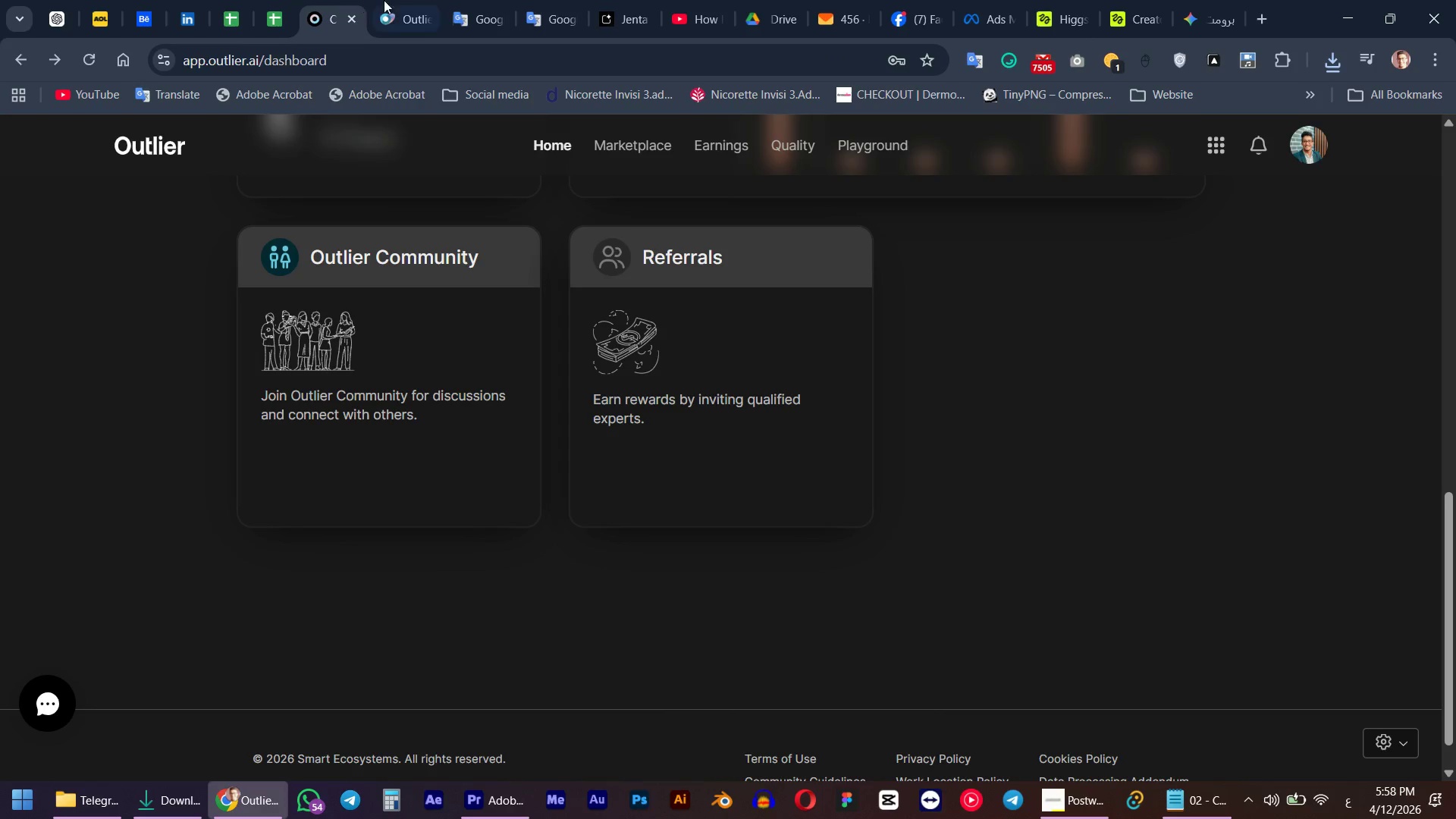 
left_click([395, 0])
 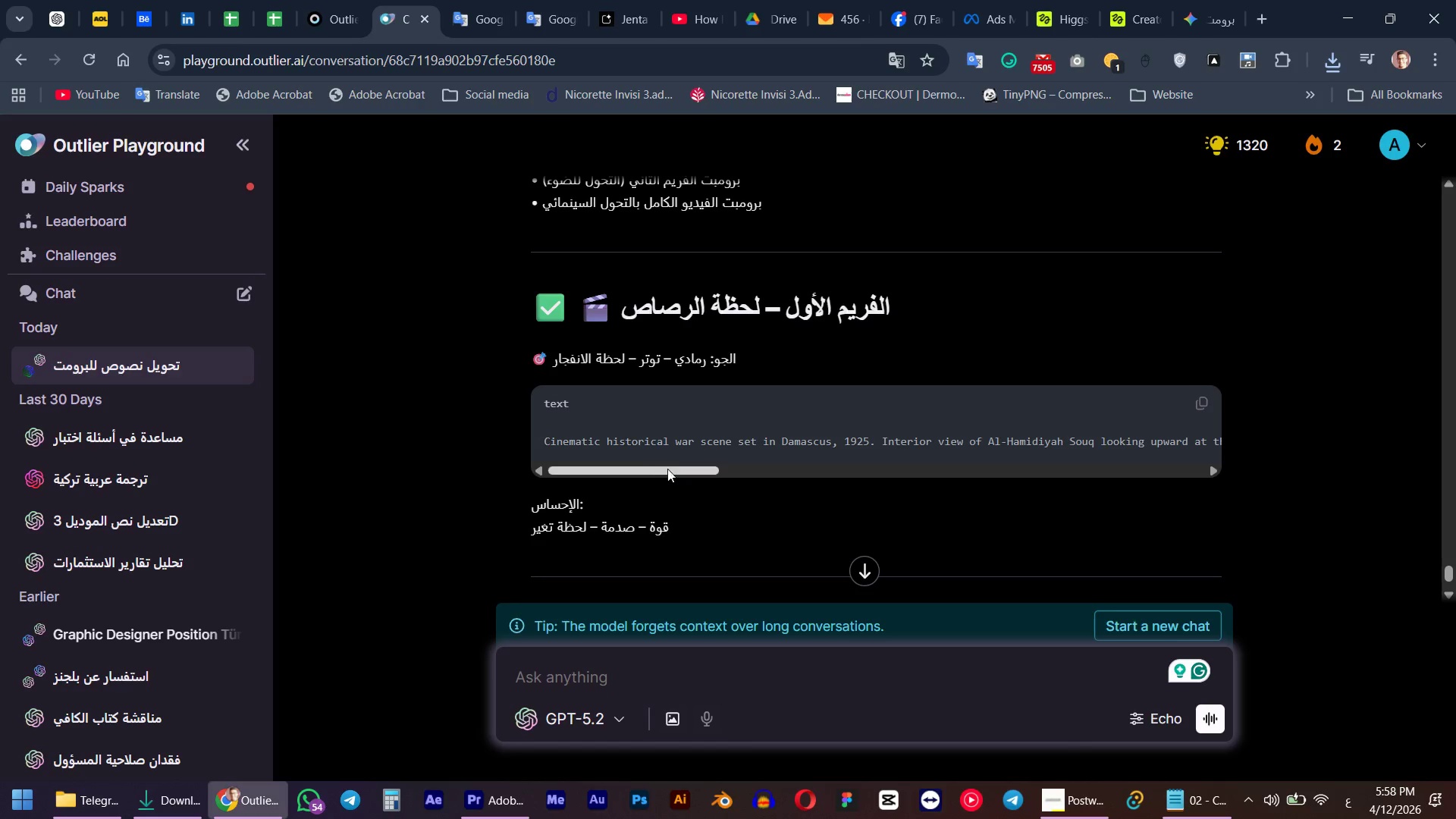 
scroll: coordinate [673, 388], scroll_direction: down, amount: 8.0
 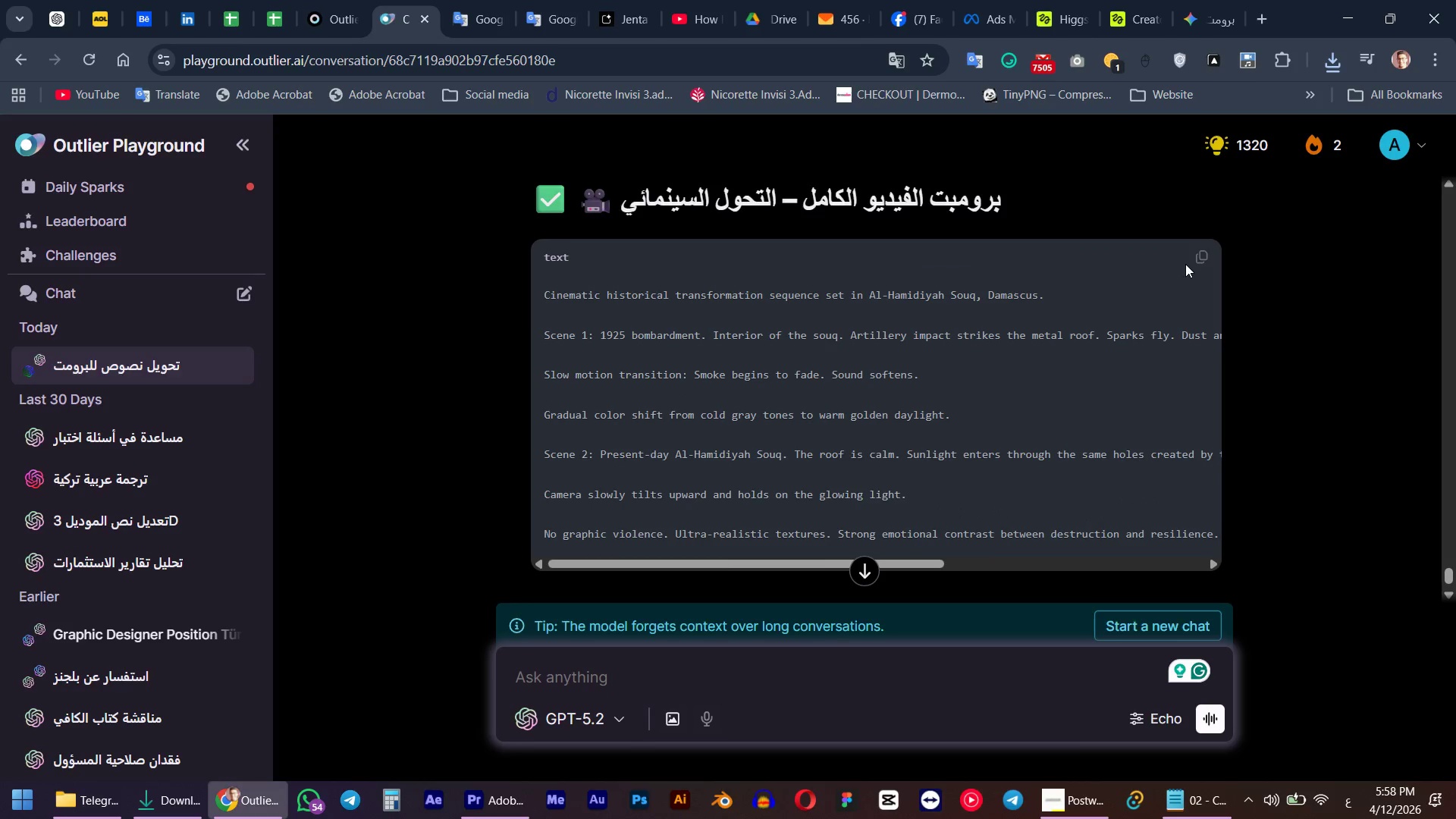 
left_click([1197, 258])
 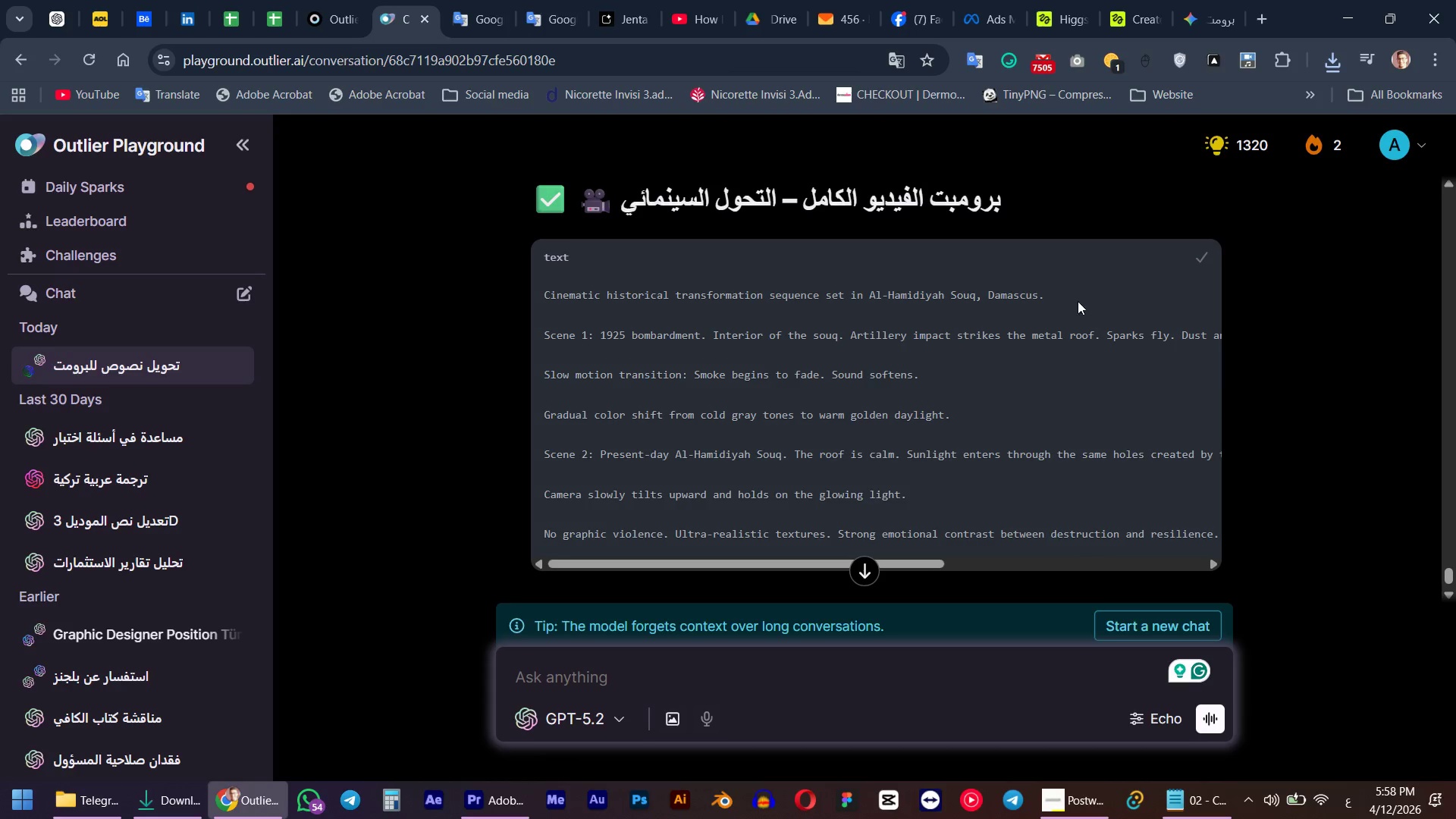 
scroll: coordinate [1037, 310], scroll_direction: down, amount: 3.0
 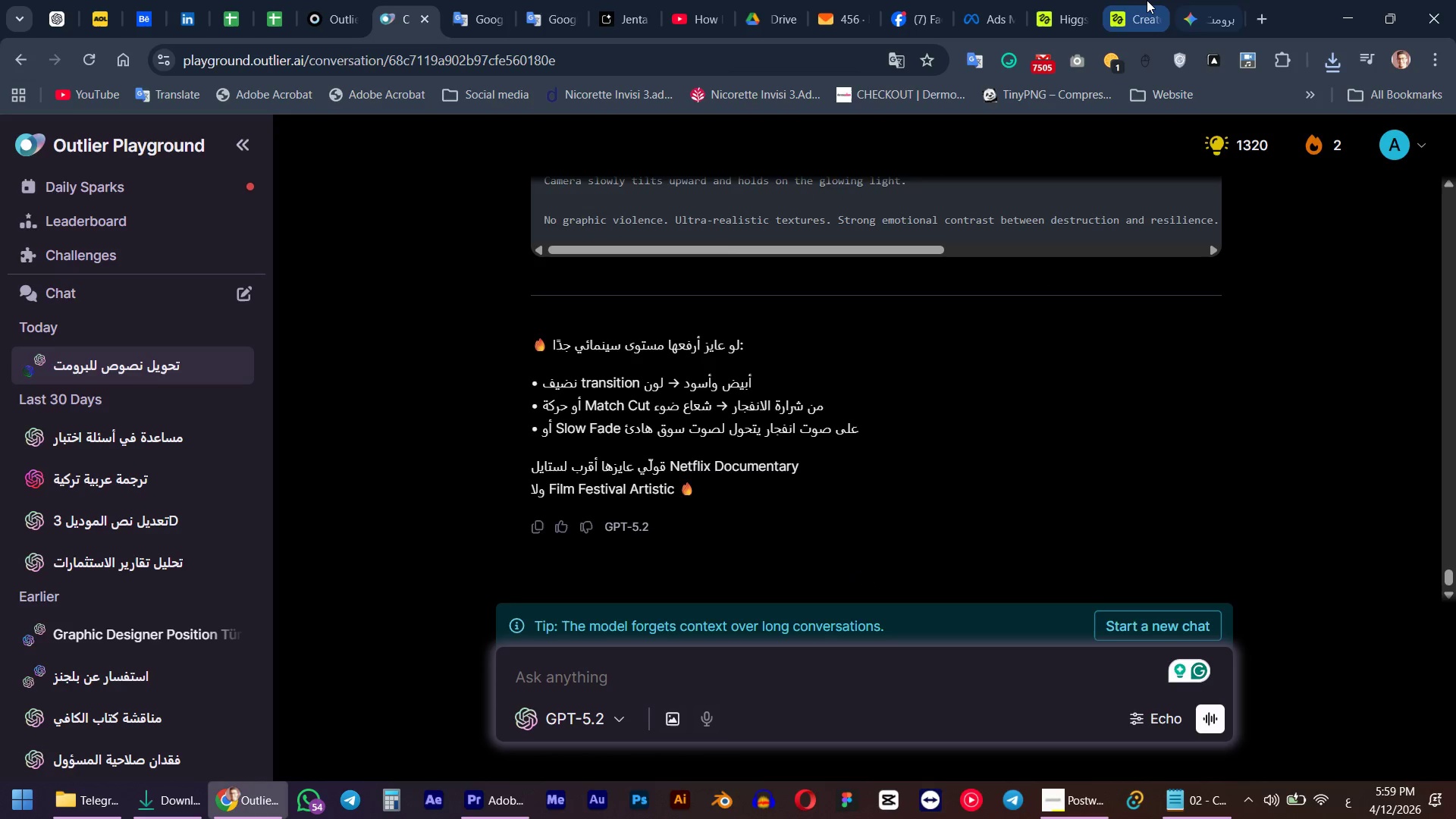 
mouse_move([1201, 0])
 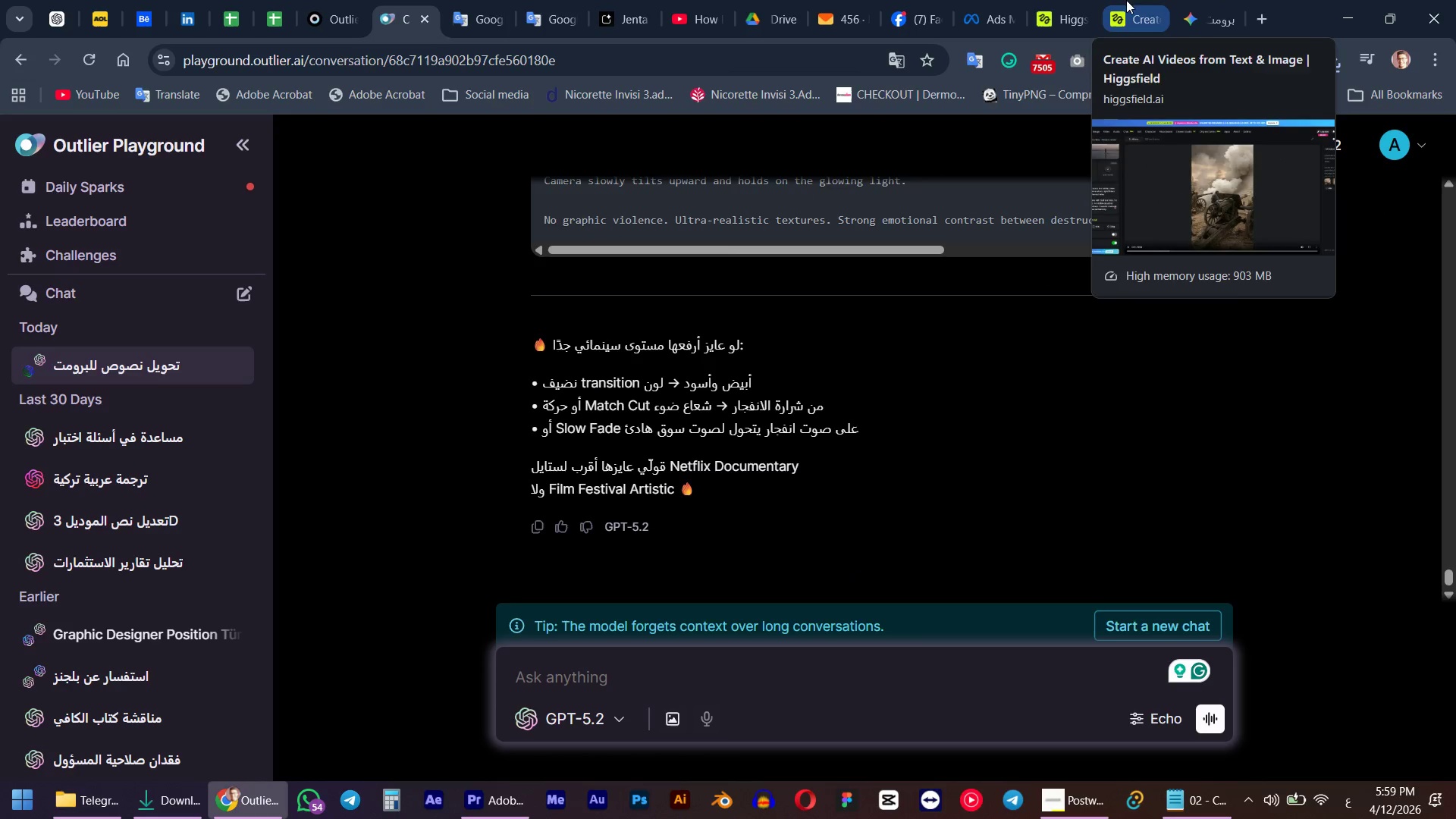 
left_click([1062, 0])
 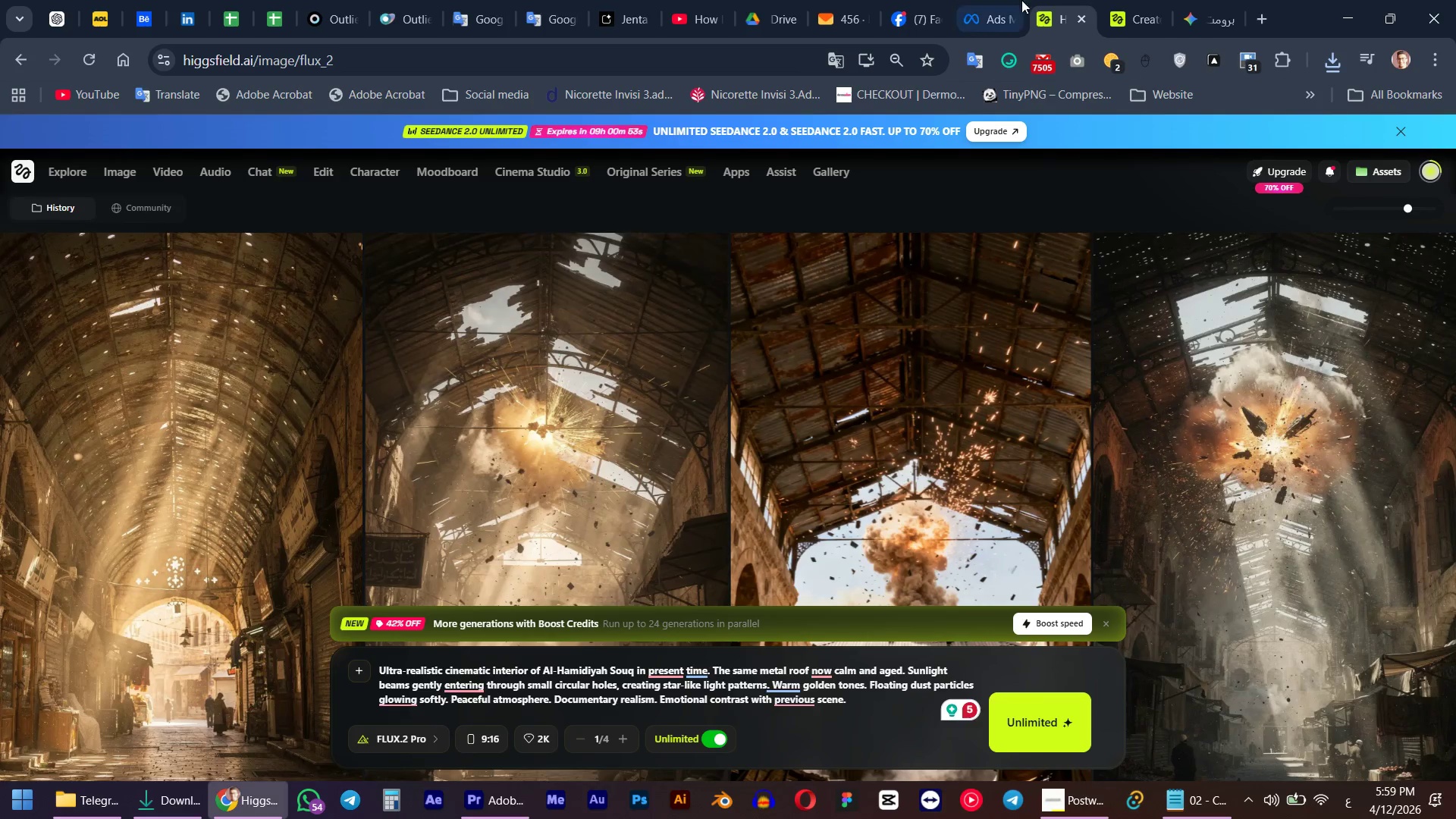 
left_click([1116, 0])
 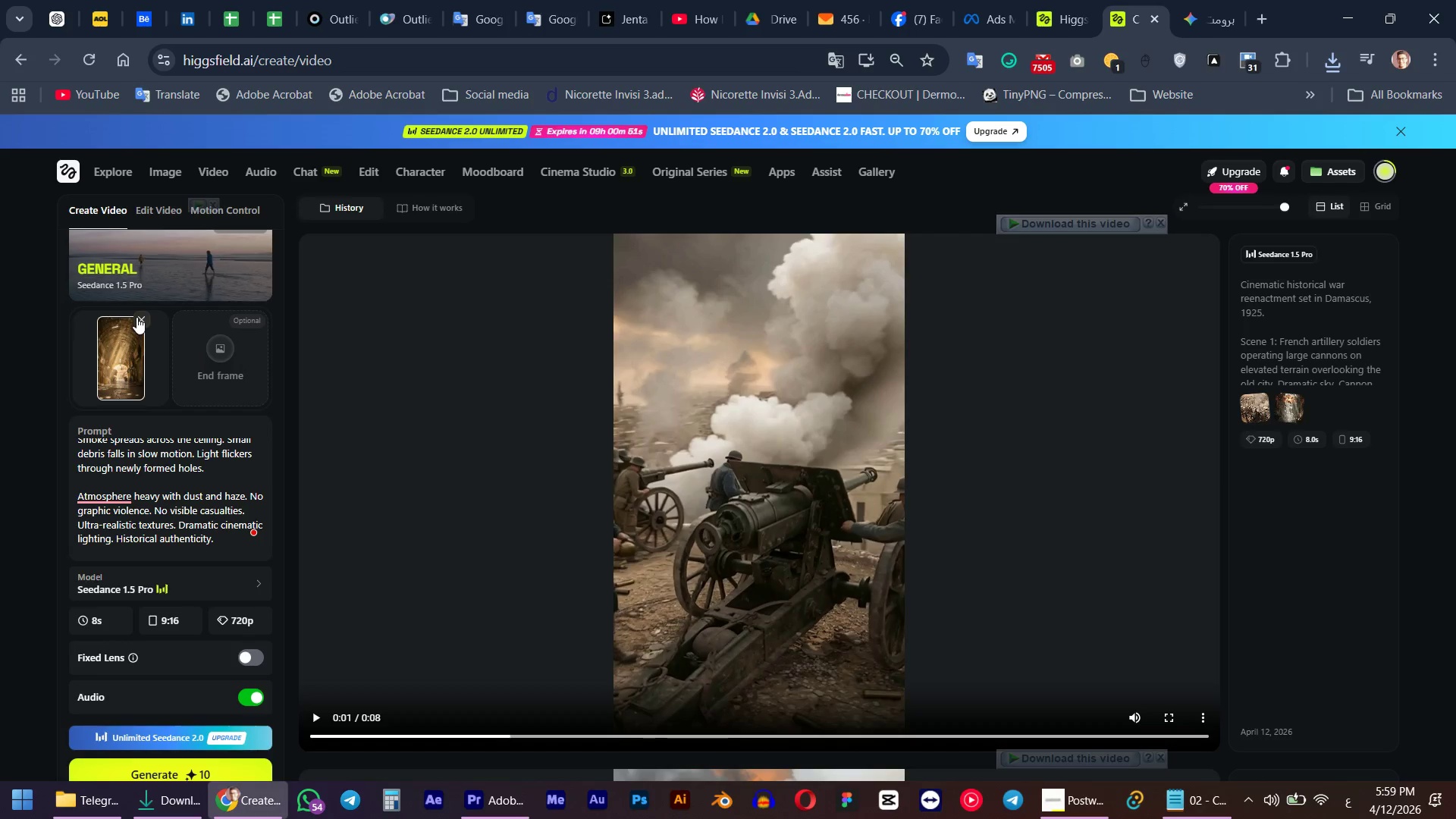 
left_click([138, 325])
 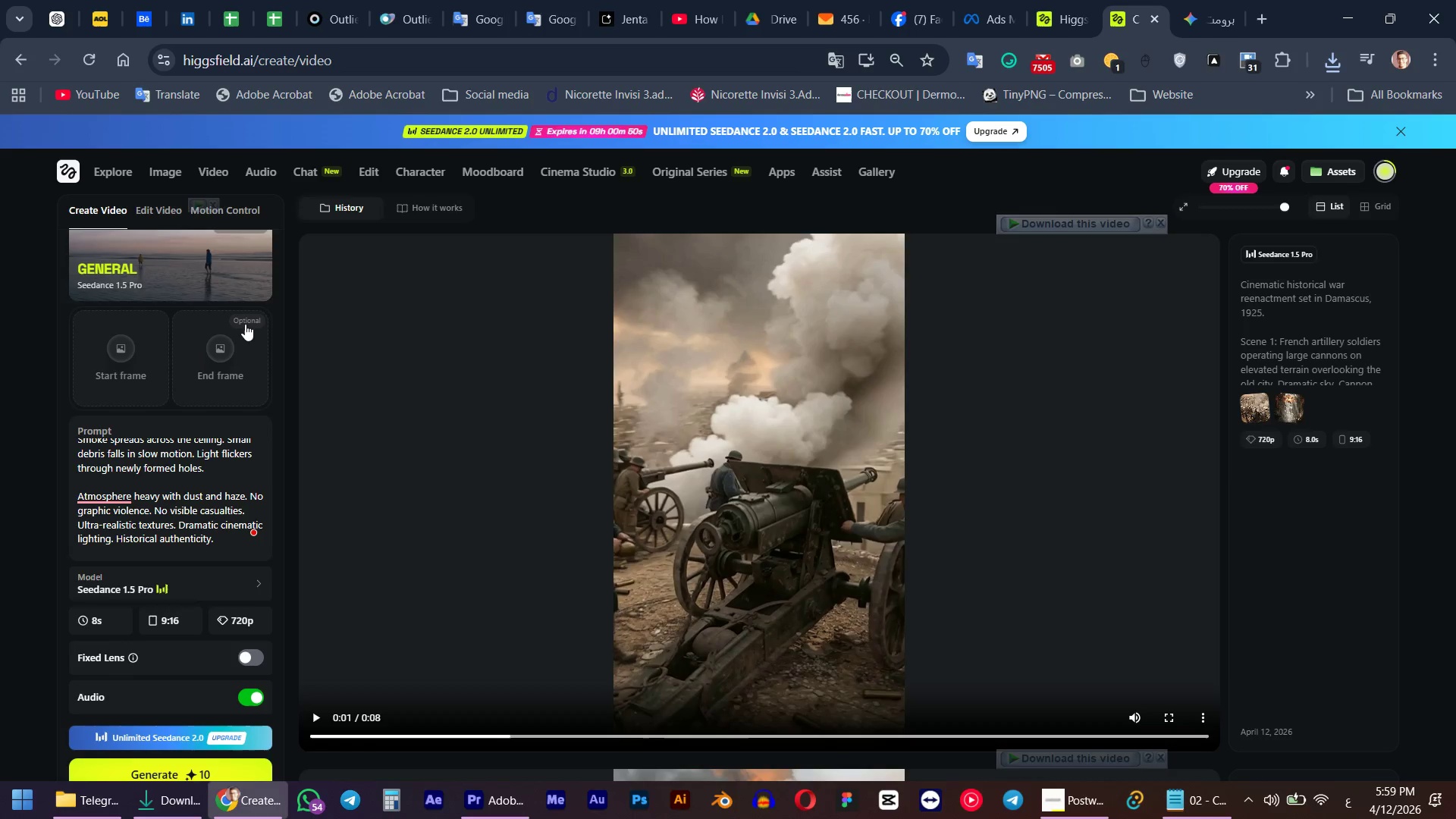 
left_click([233, 359])
 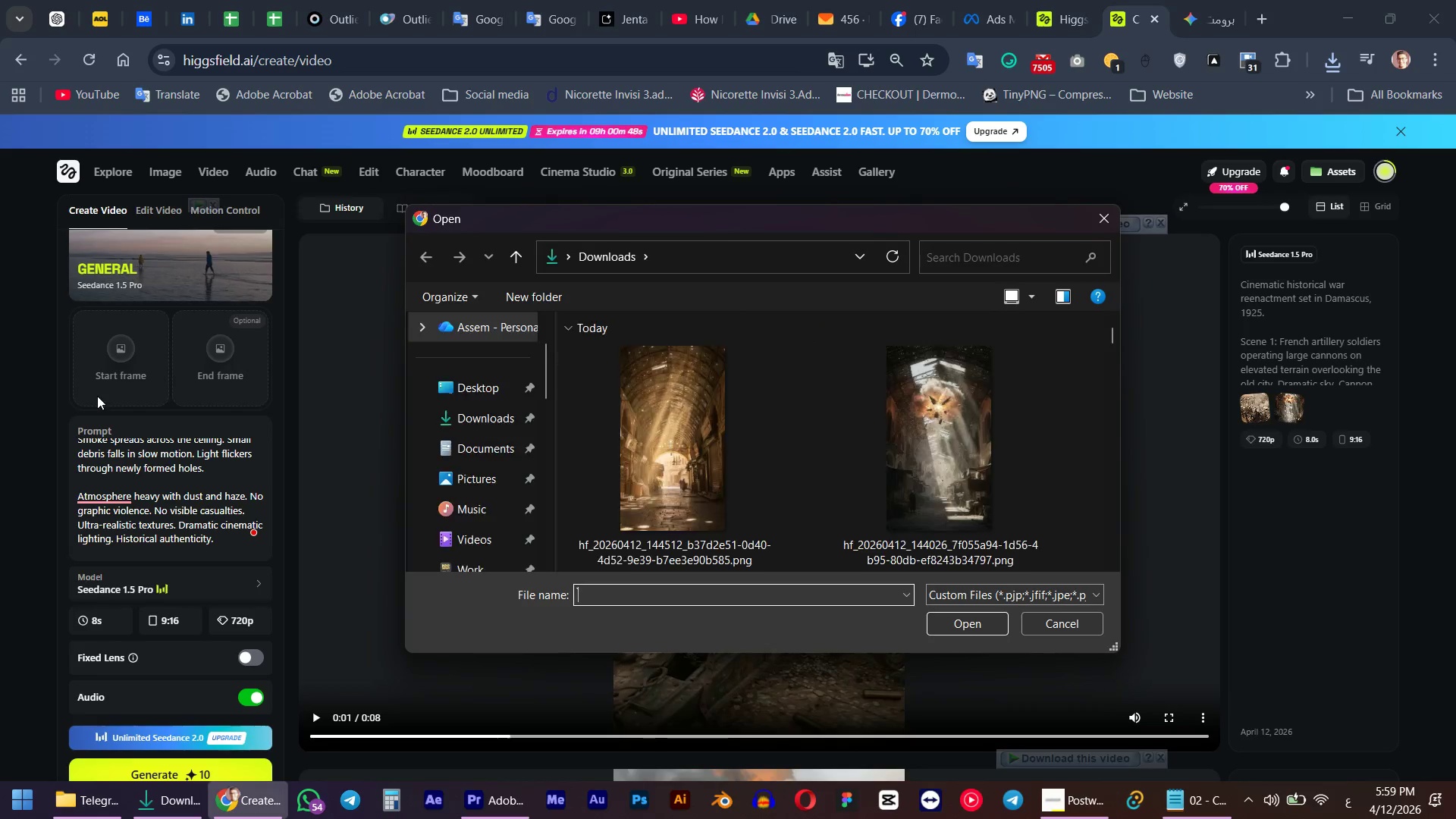 
key(Escape)
 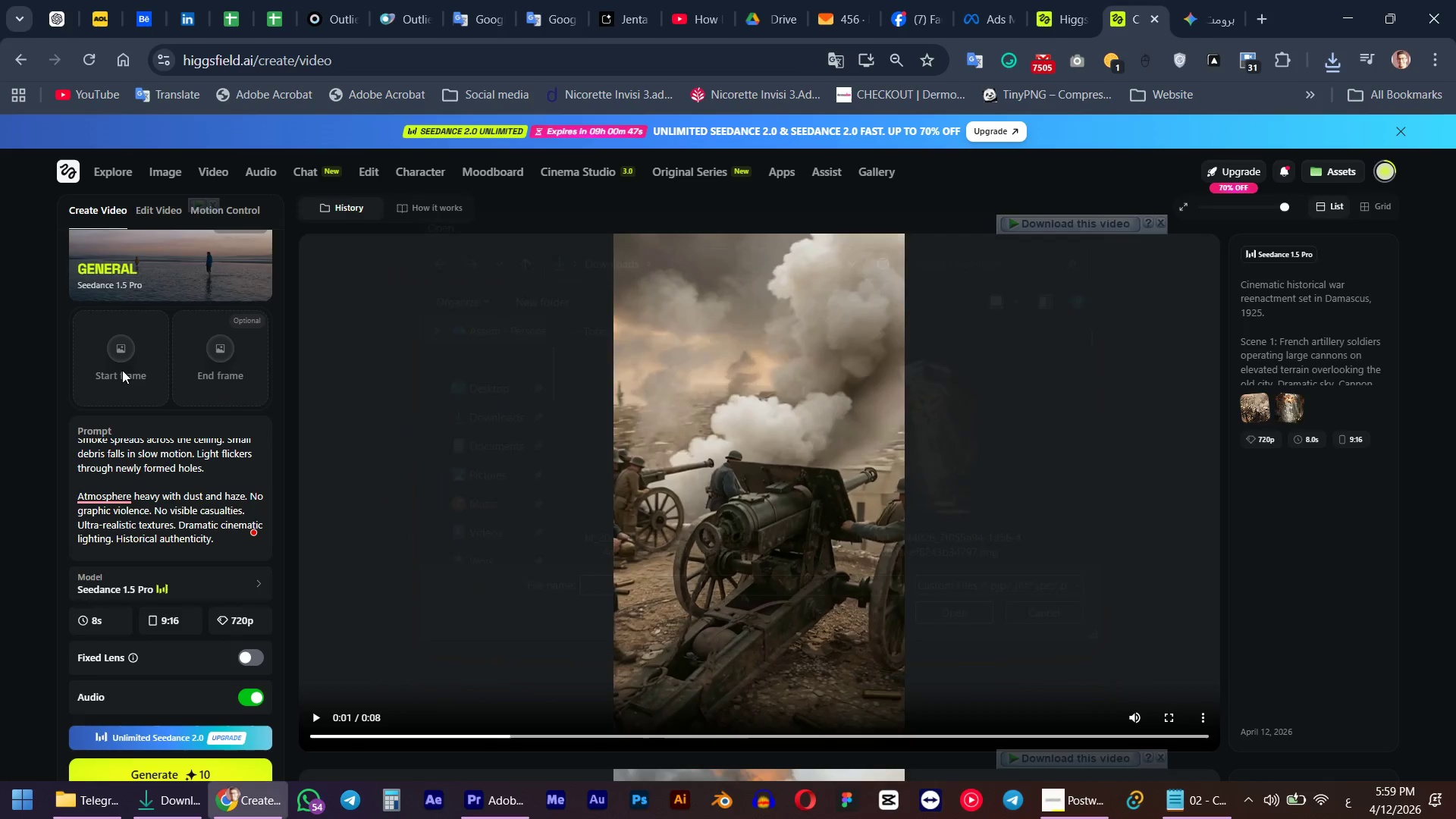 
left_click([122, 370])
 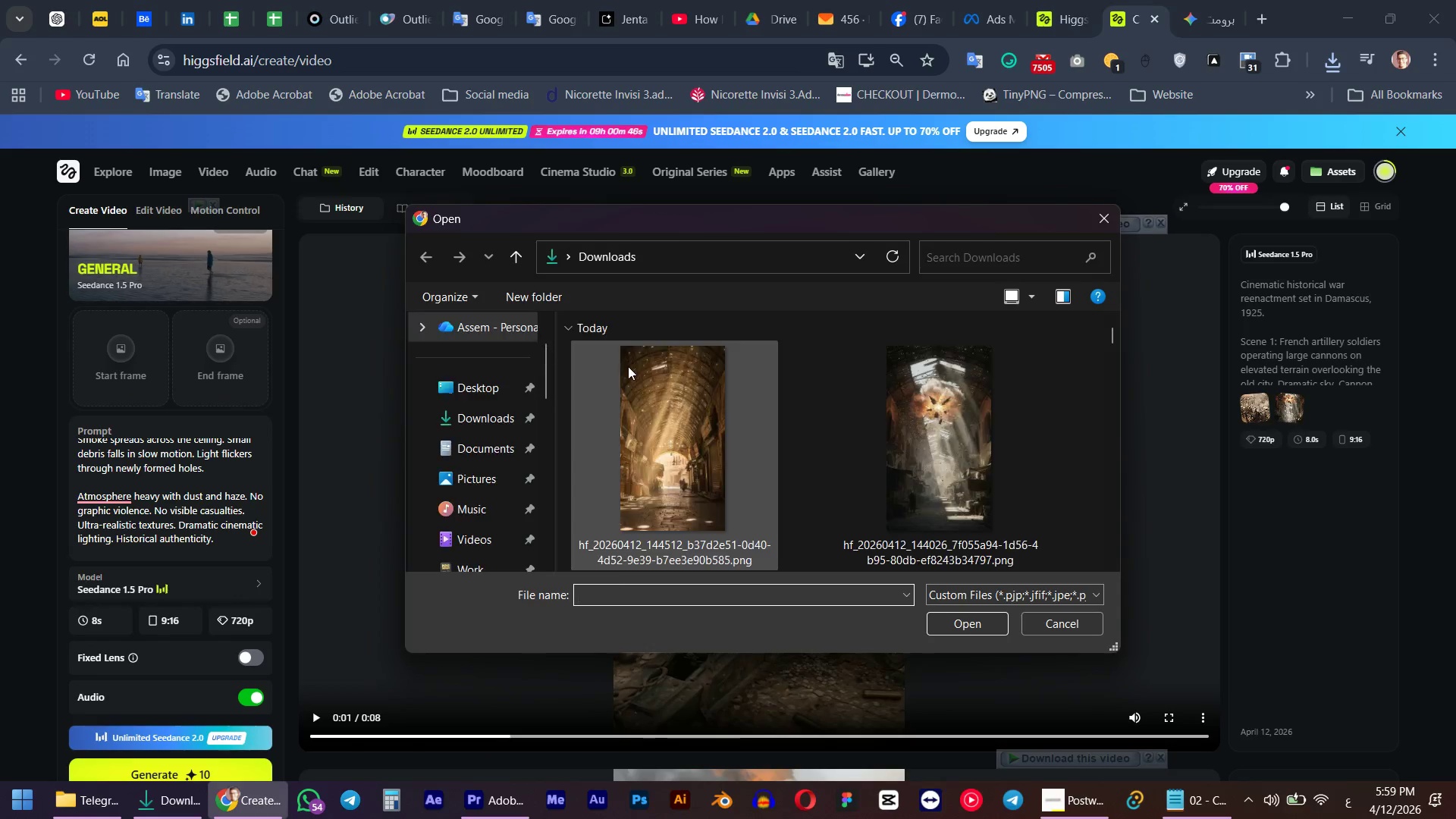 
double_click([628, 369])
 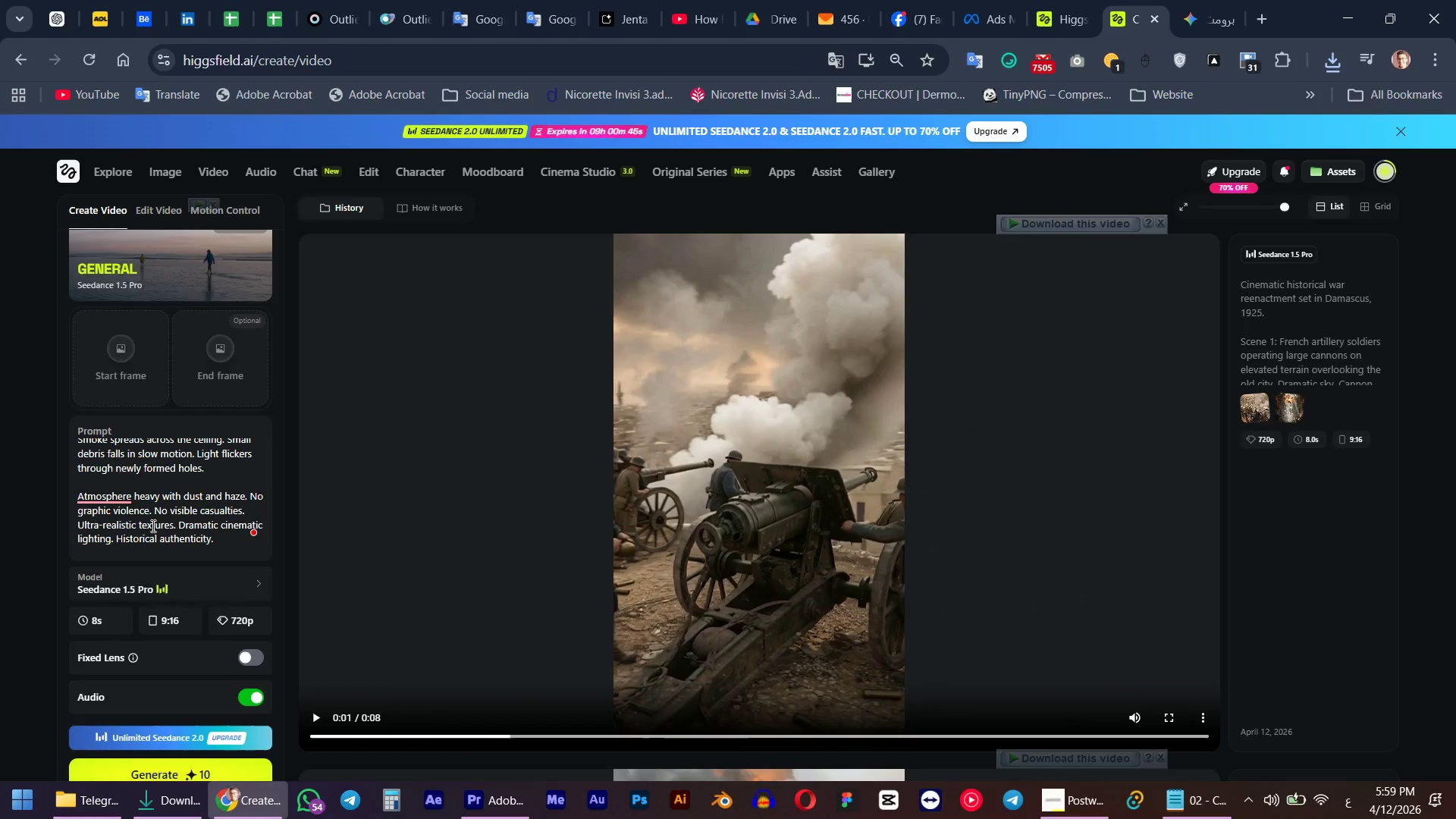 
left_click([148, 522])
 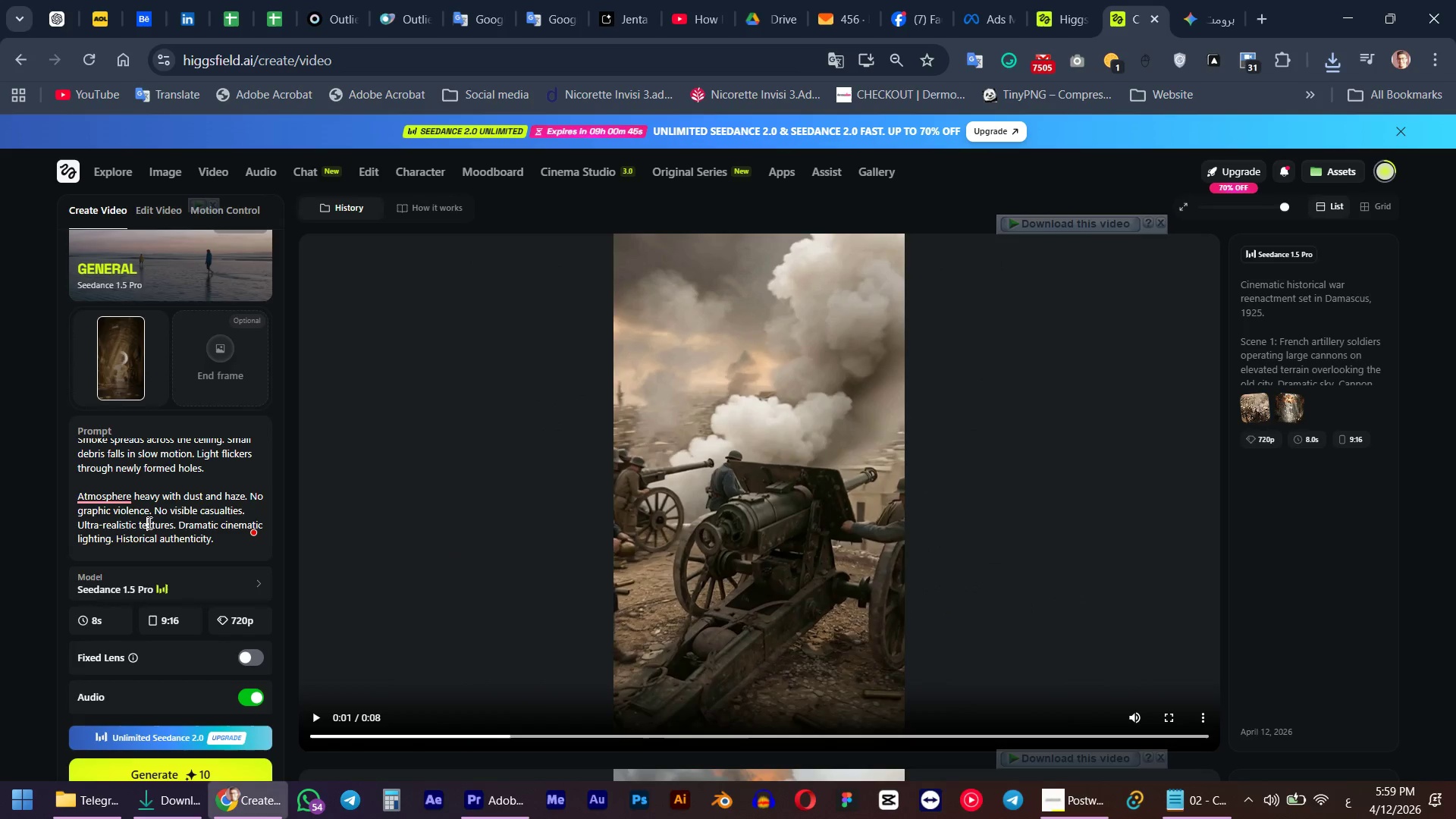 
key(Control+A)
 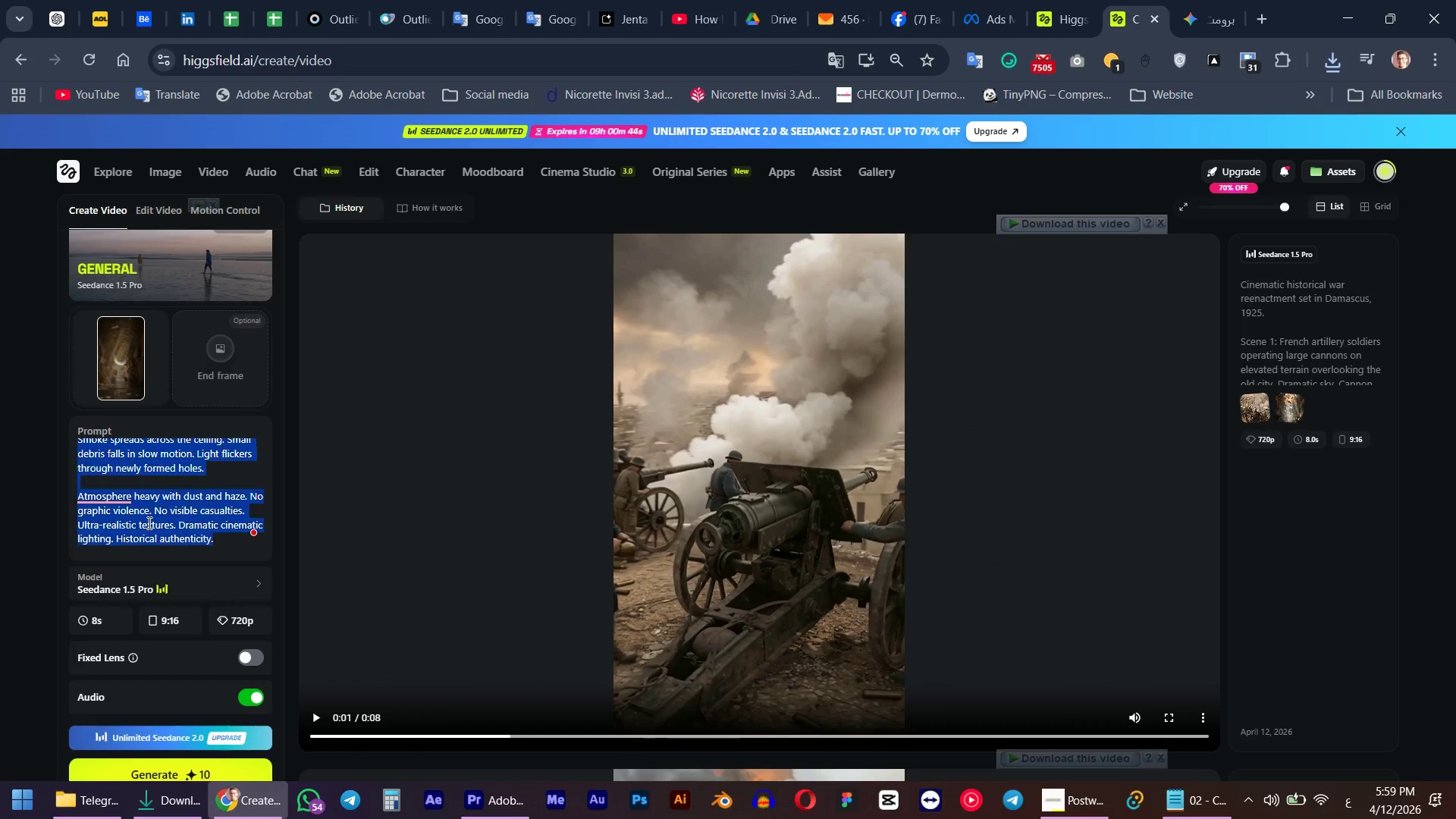 
key(Control+V)
 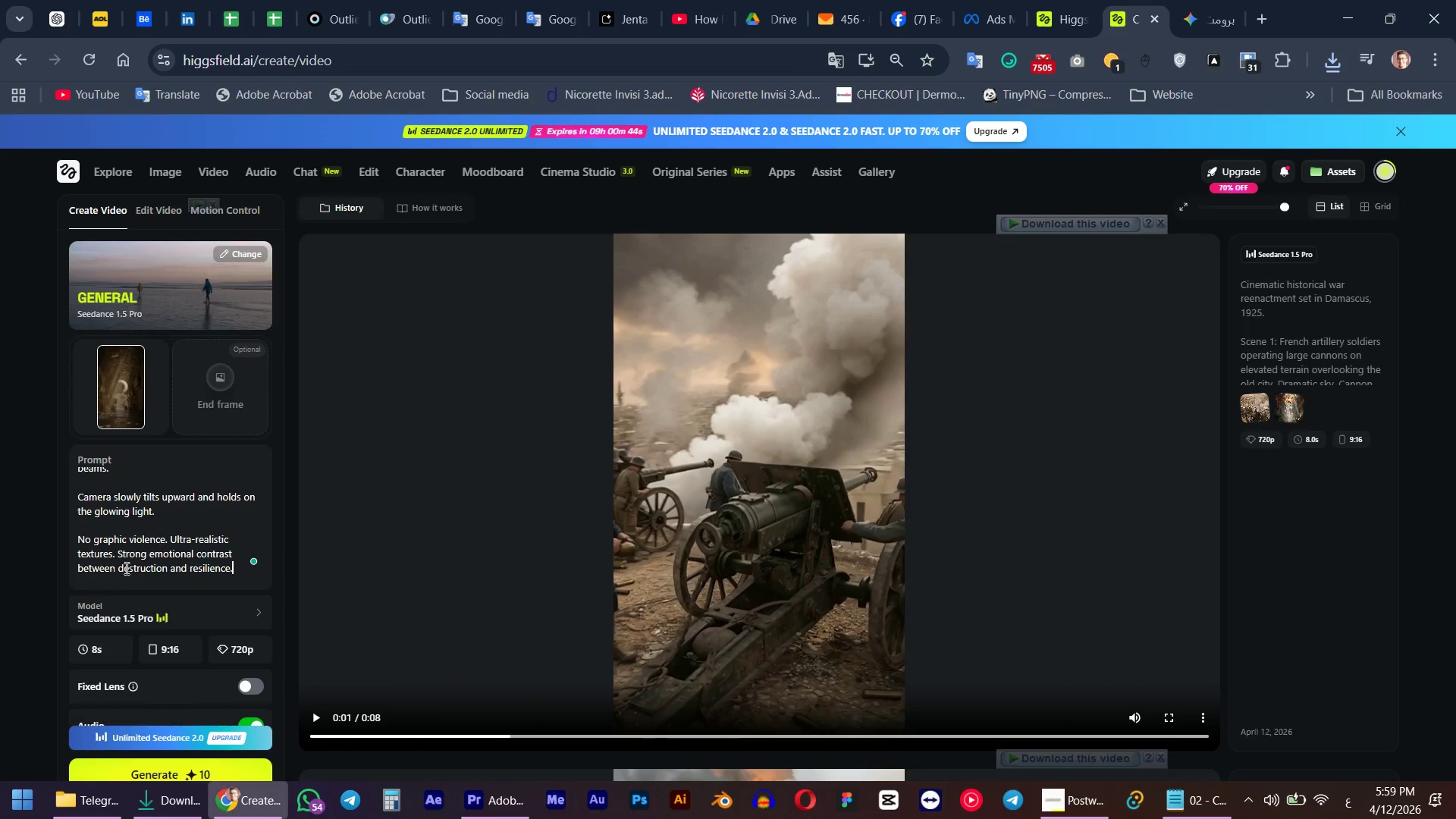 
scroll: coordinate [74, 604], scroll_direction: down, amount: 4.0
 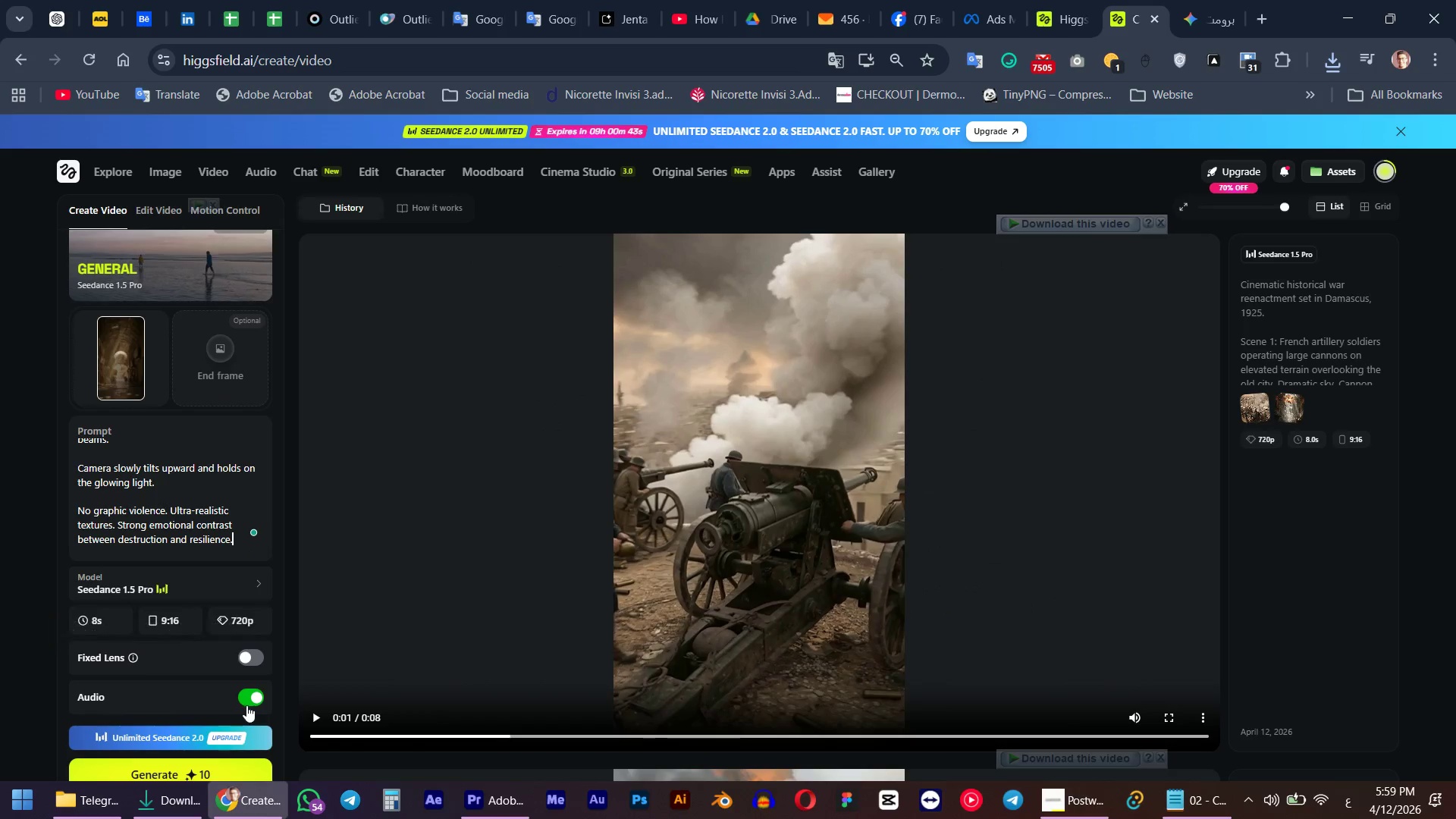 
left_click([249, 699])
 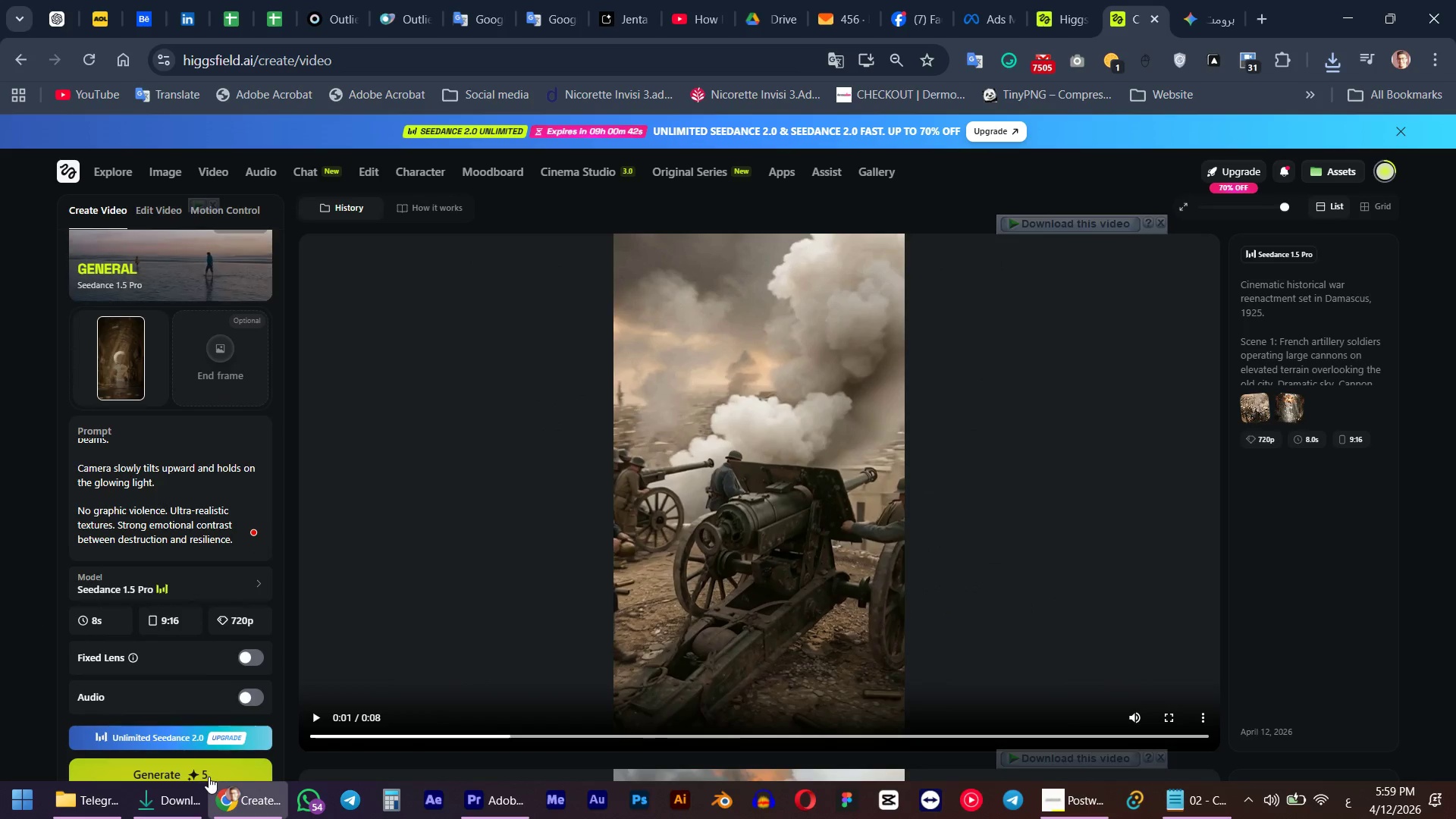 
left_click([209, 777])
 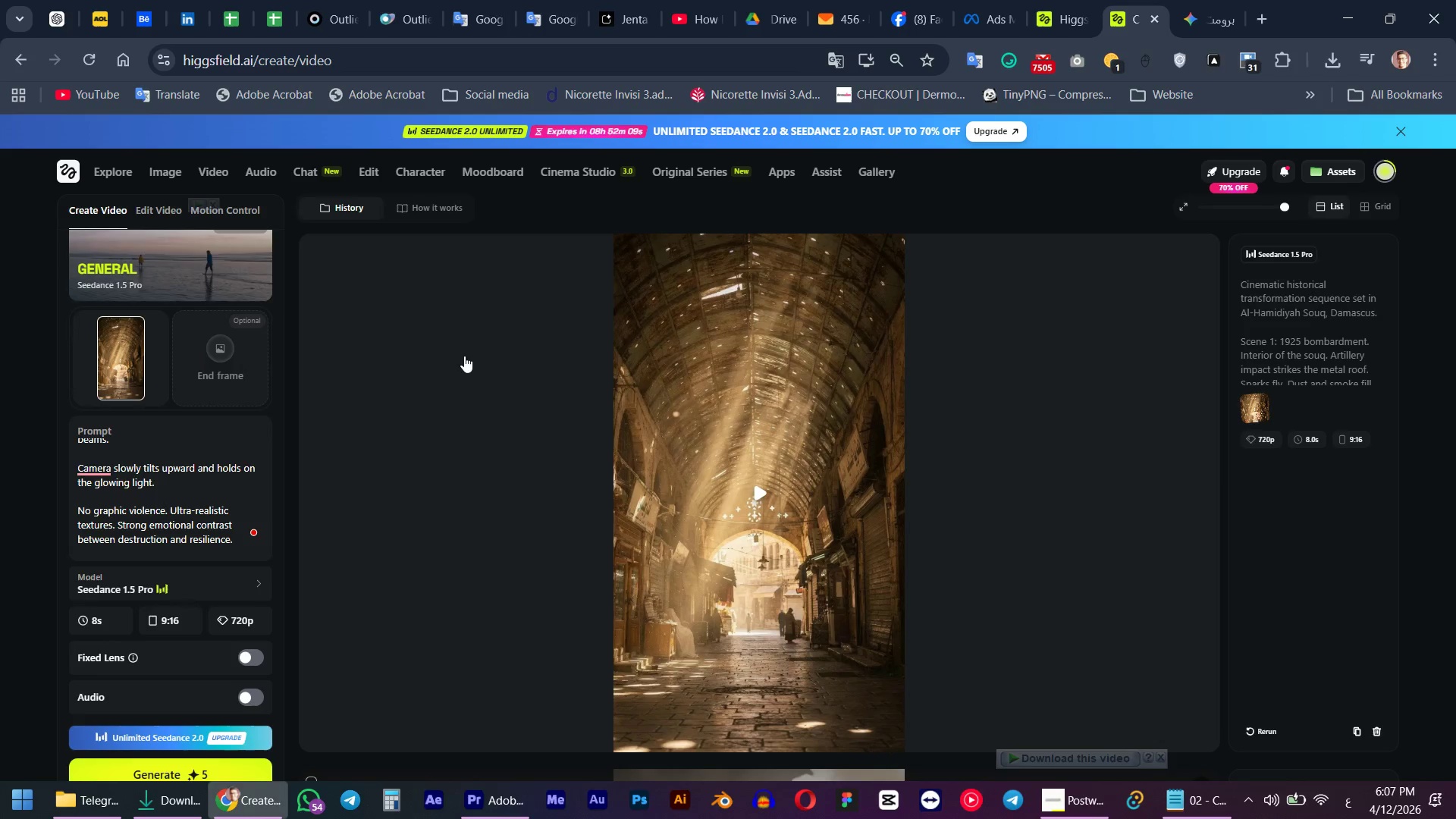 
wait(518.25)
 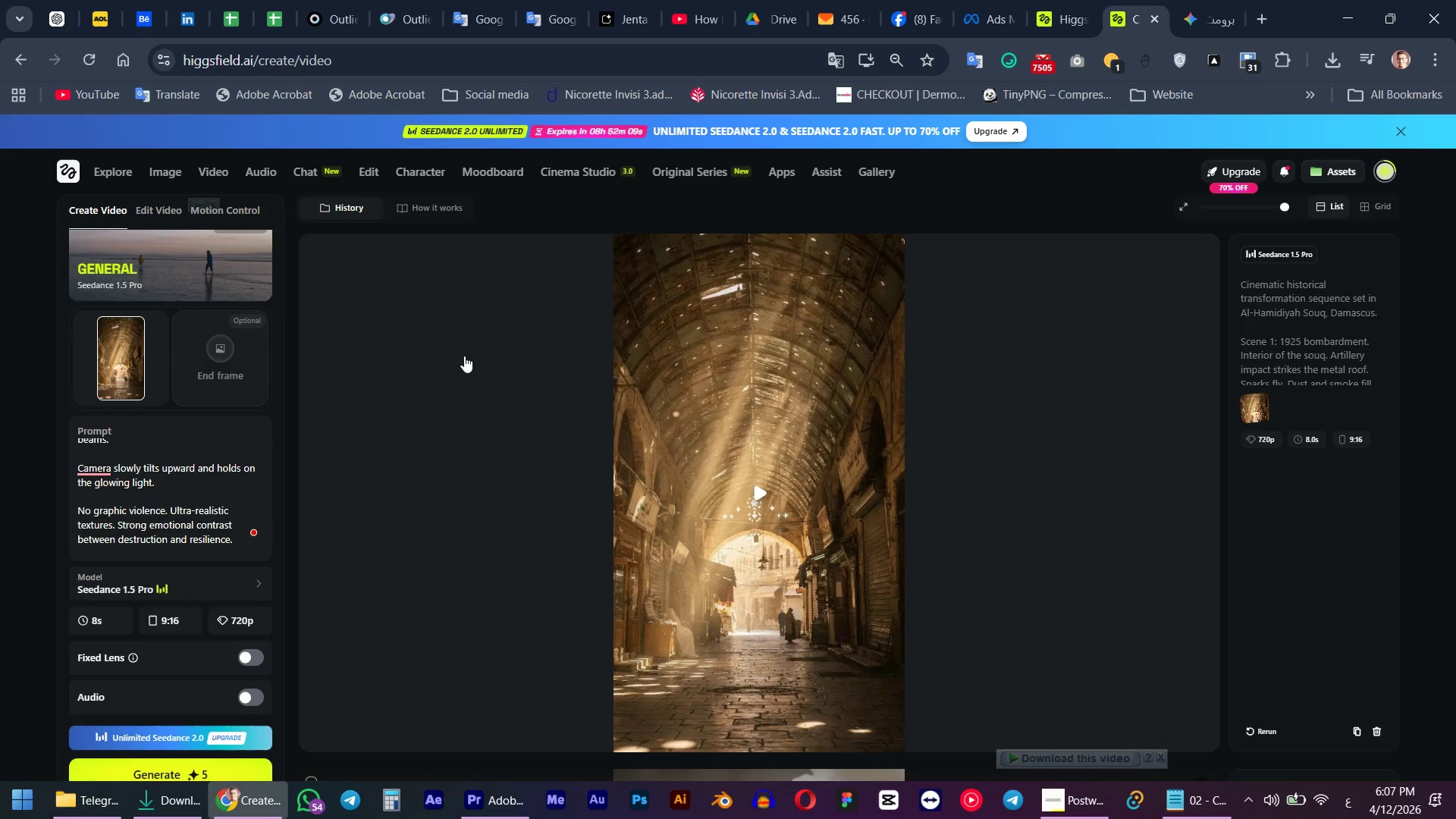 
left_click([497, 795])
 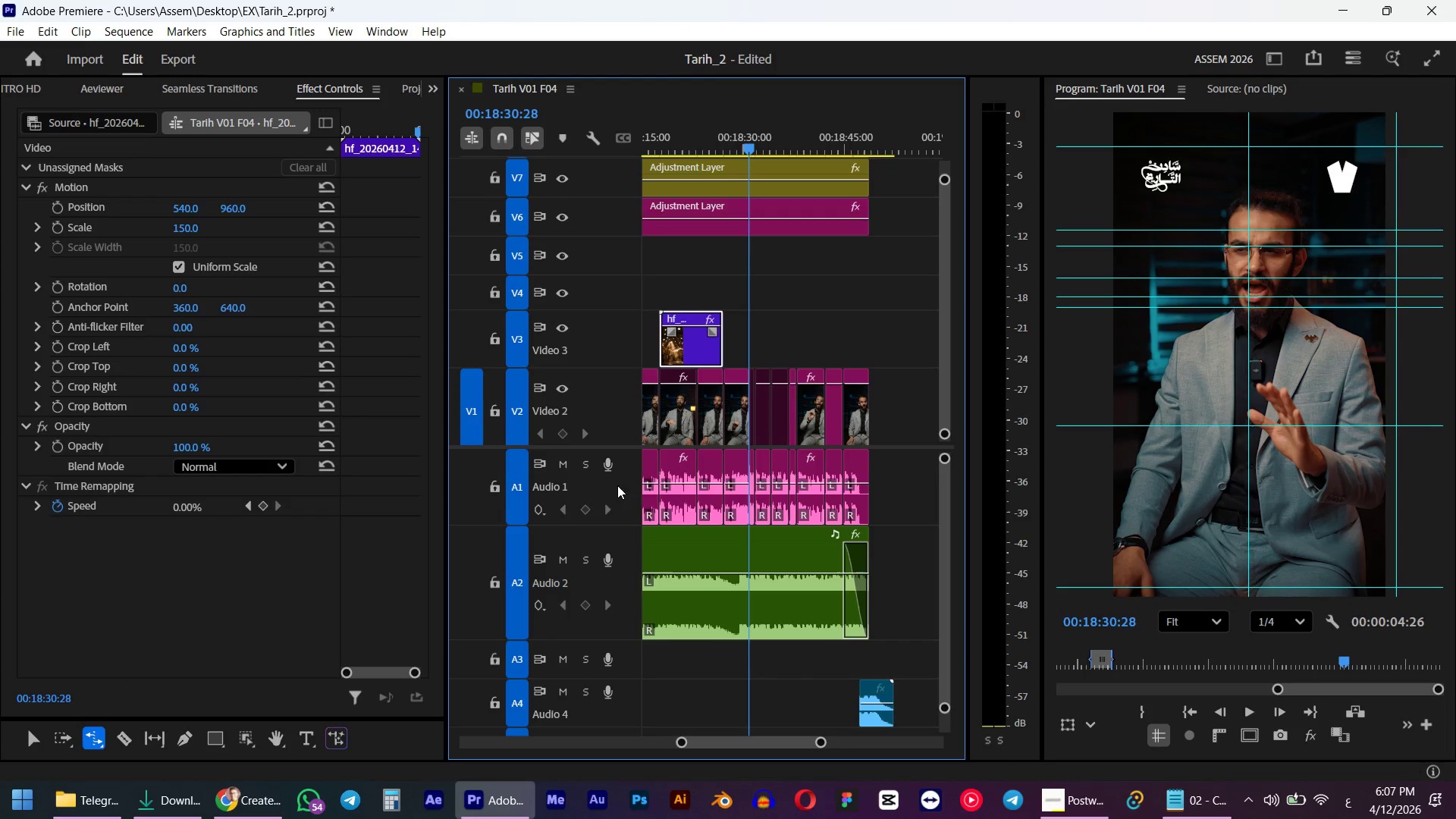 
key(Space)
 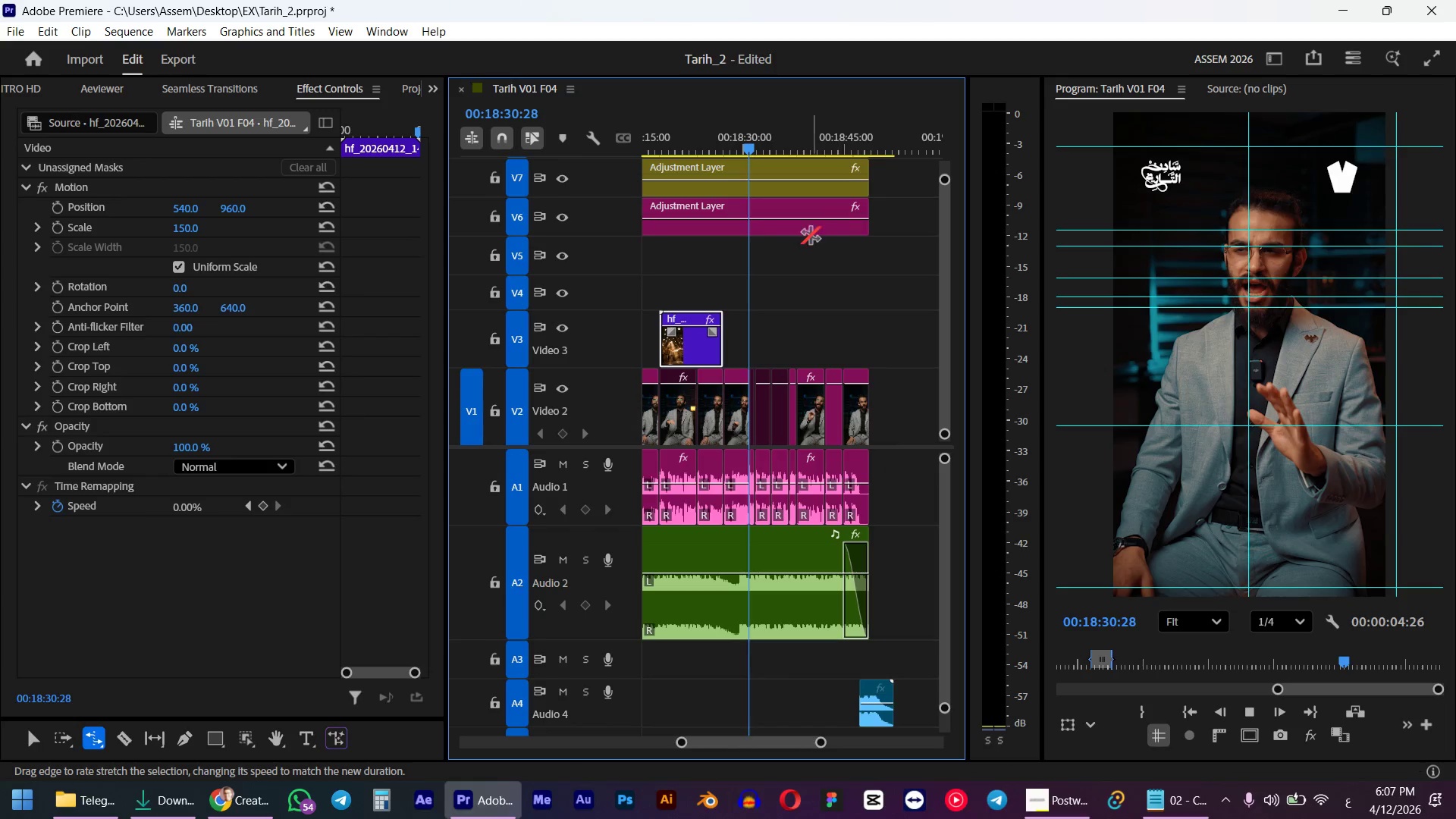 
hold_key(key=AltLeft, duration=0.48)
scroll: coordinate [783, 236], scroll_direction: down, amount: 4.0
 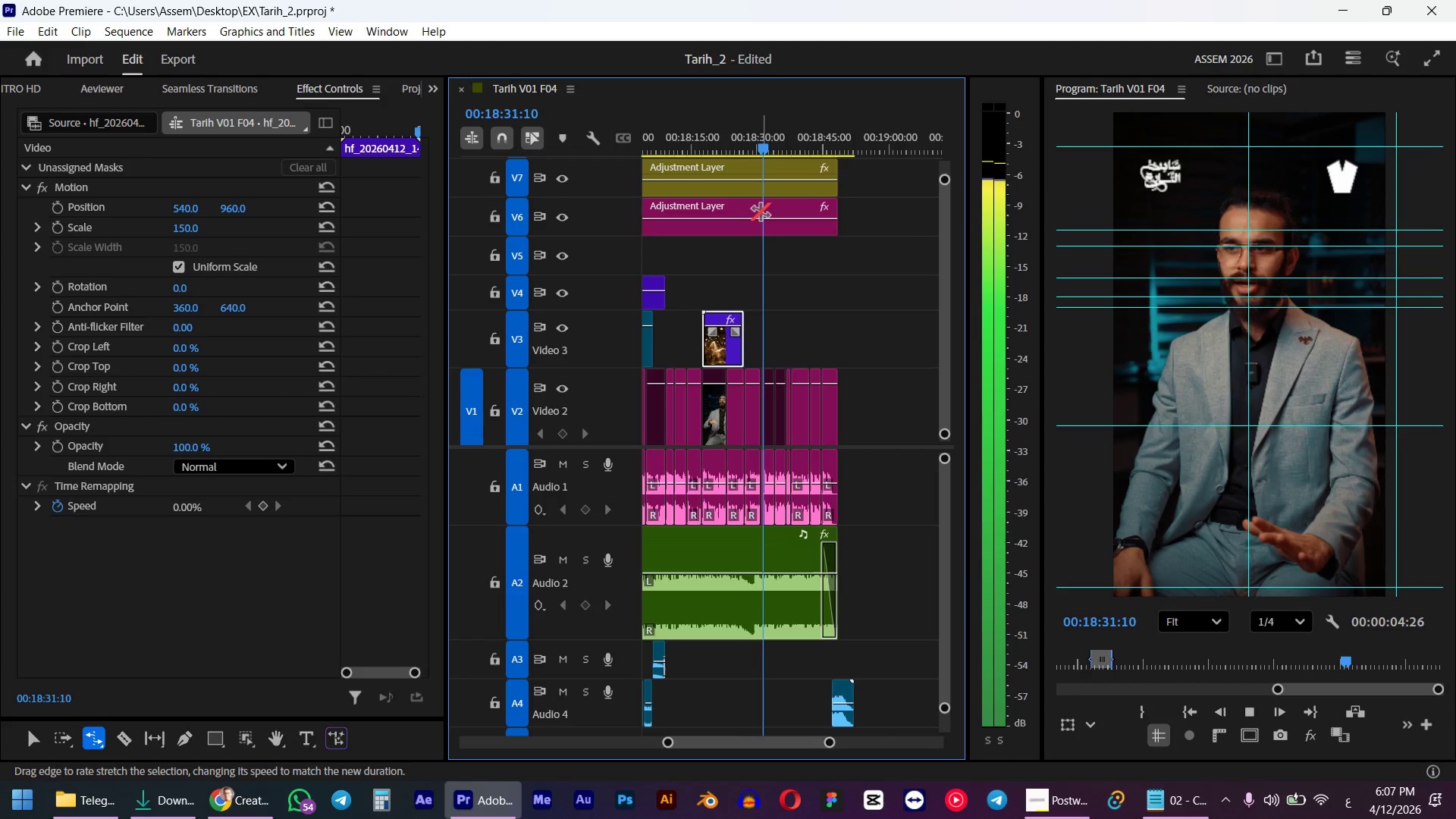 
key(Space)
 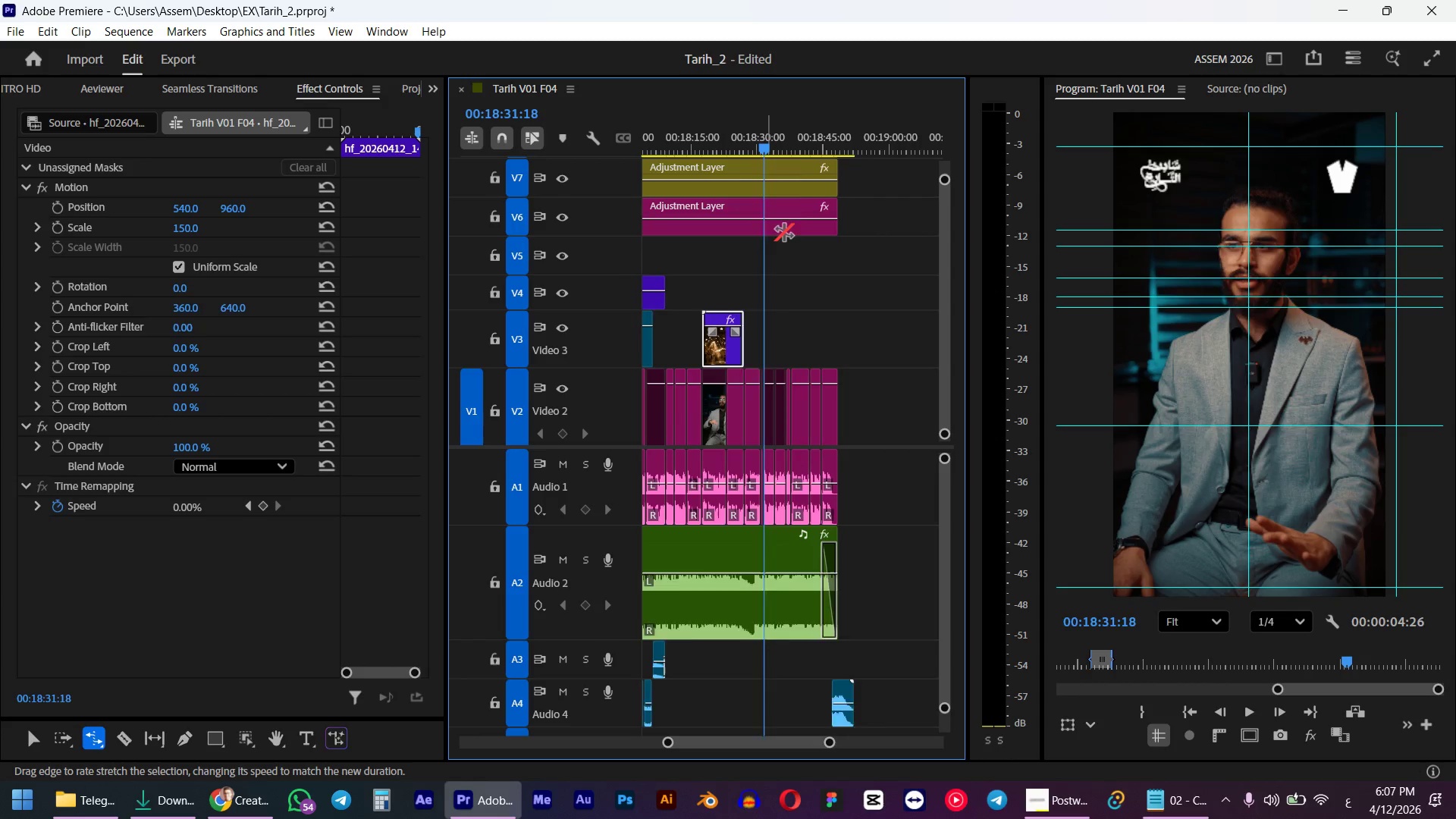 
scroll: coordinate [755, 199], scroll_direction: up, amount: 7.0
 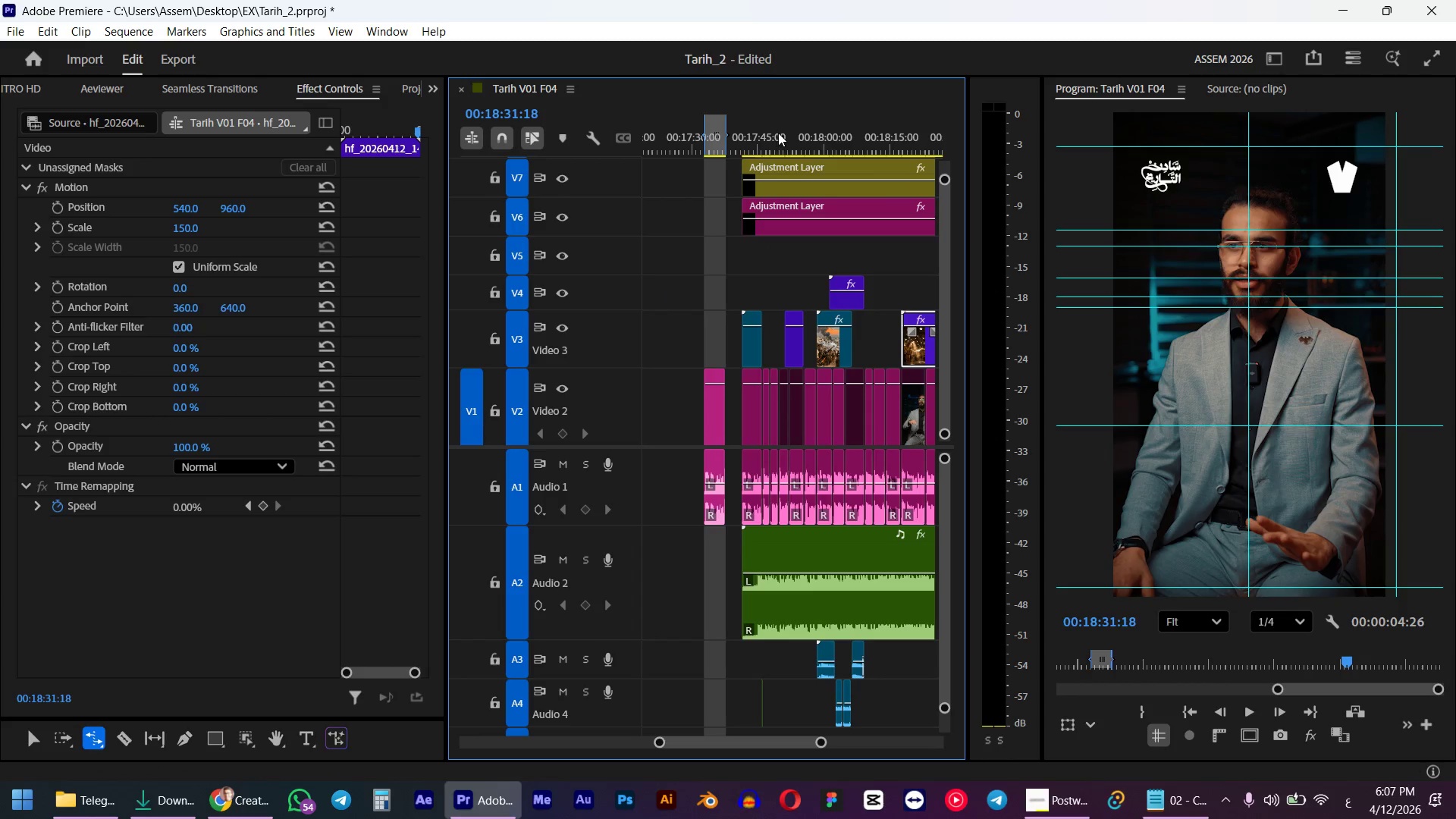 
left_click_drag(start_coordinate=[778, 133], to_coordinate=[748, 137])
 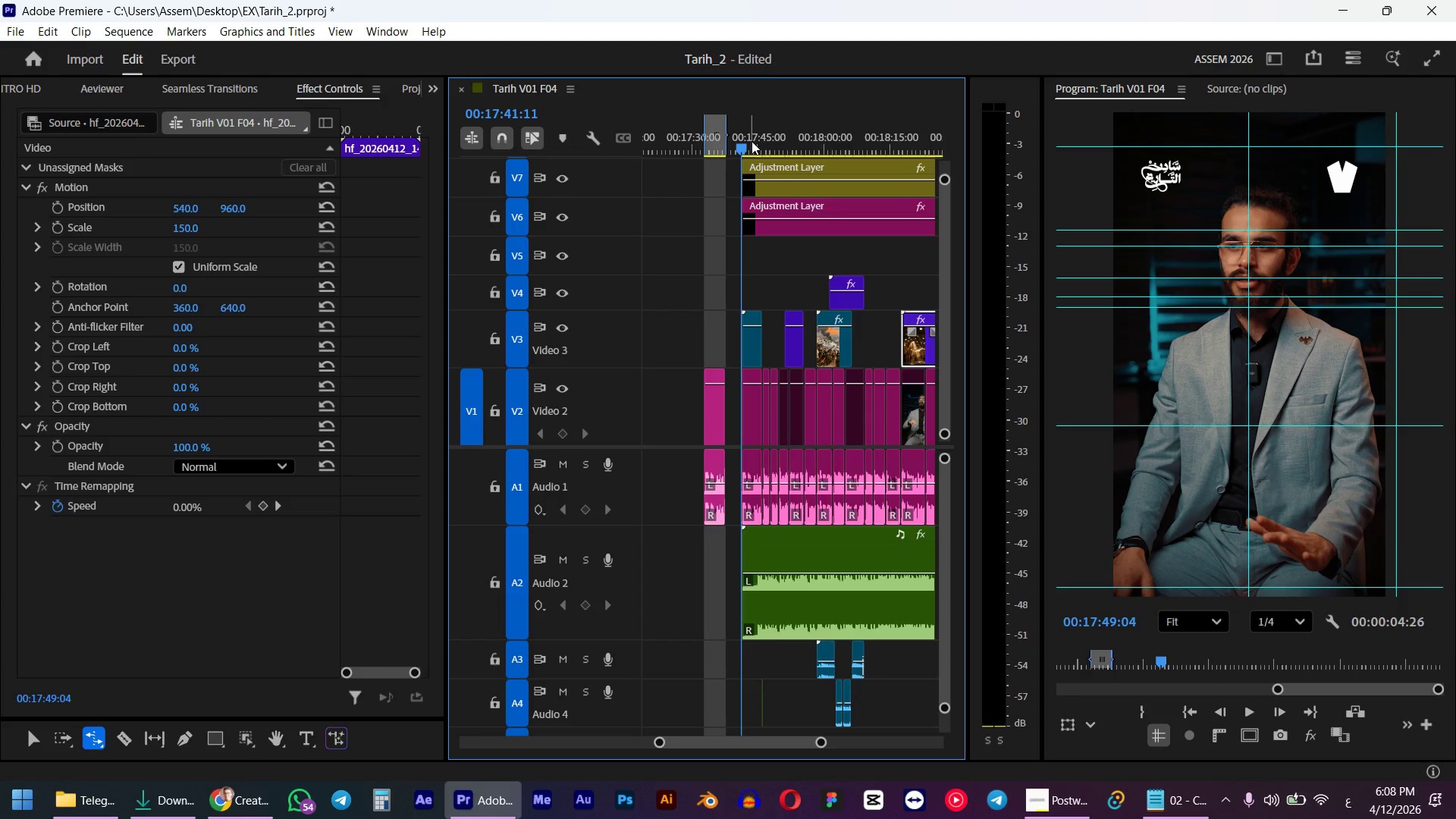 
hold_key(key=ShiftLeft, duration=0.59)
 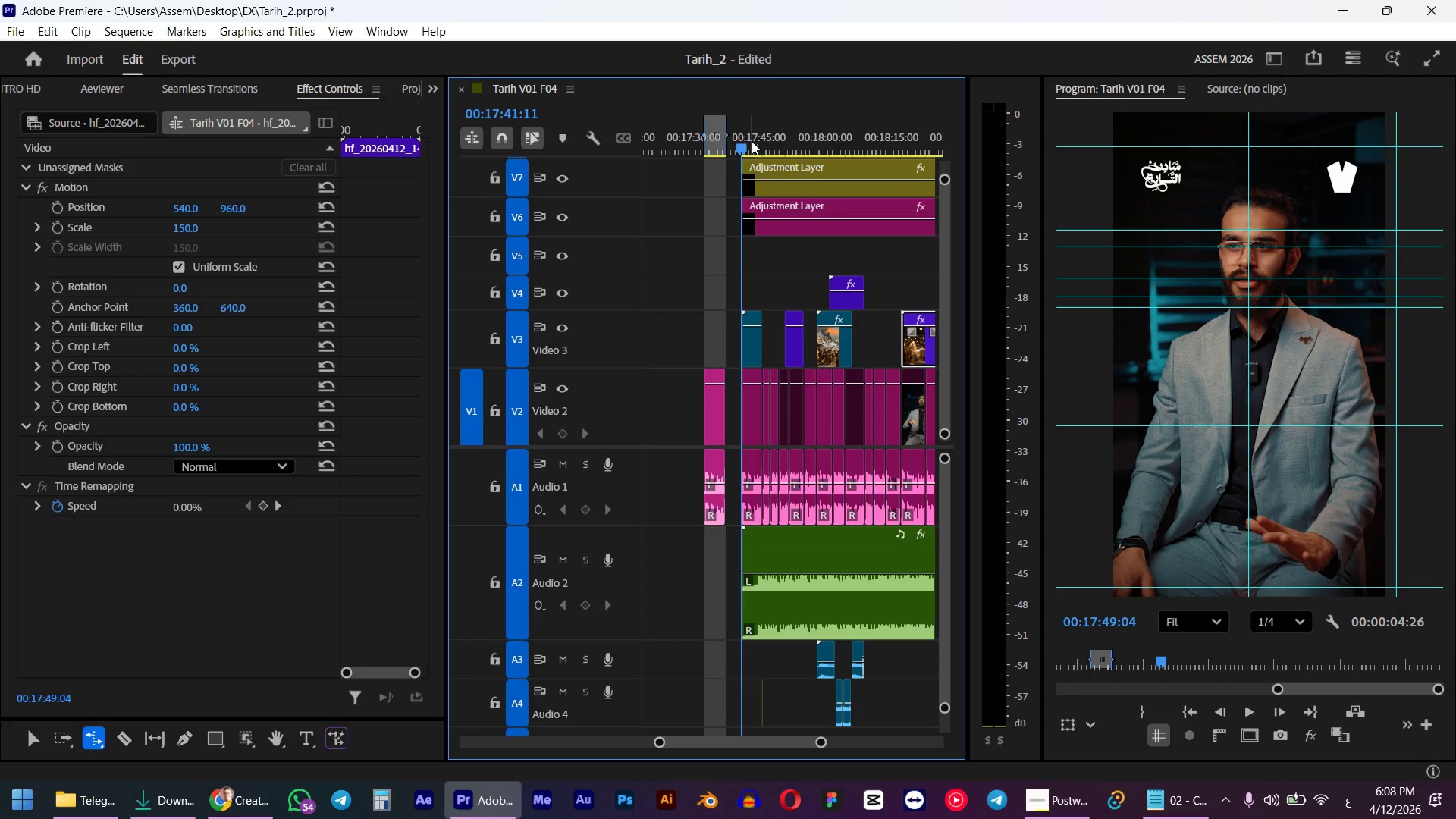 
key(Space)
 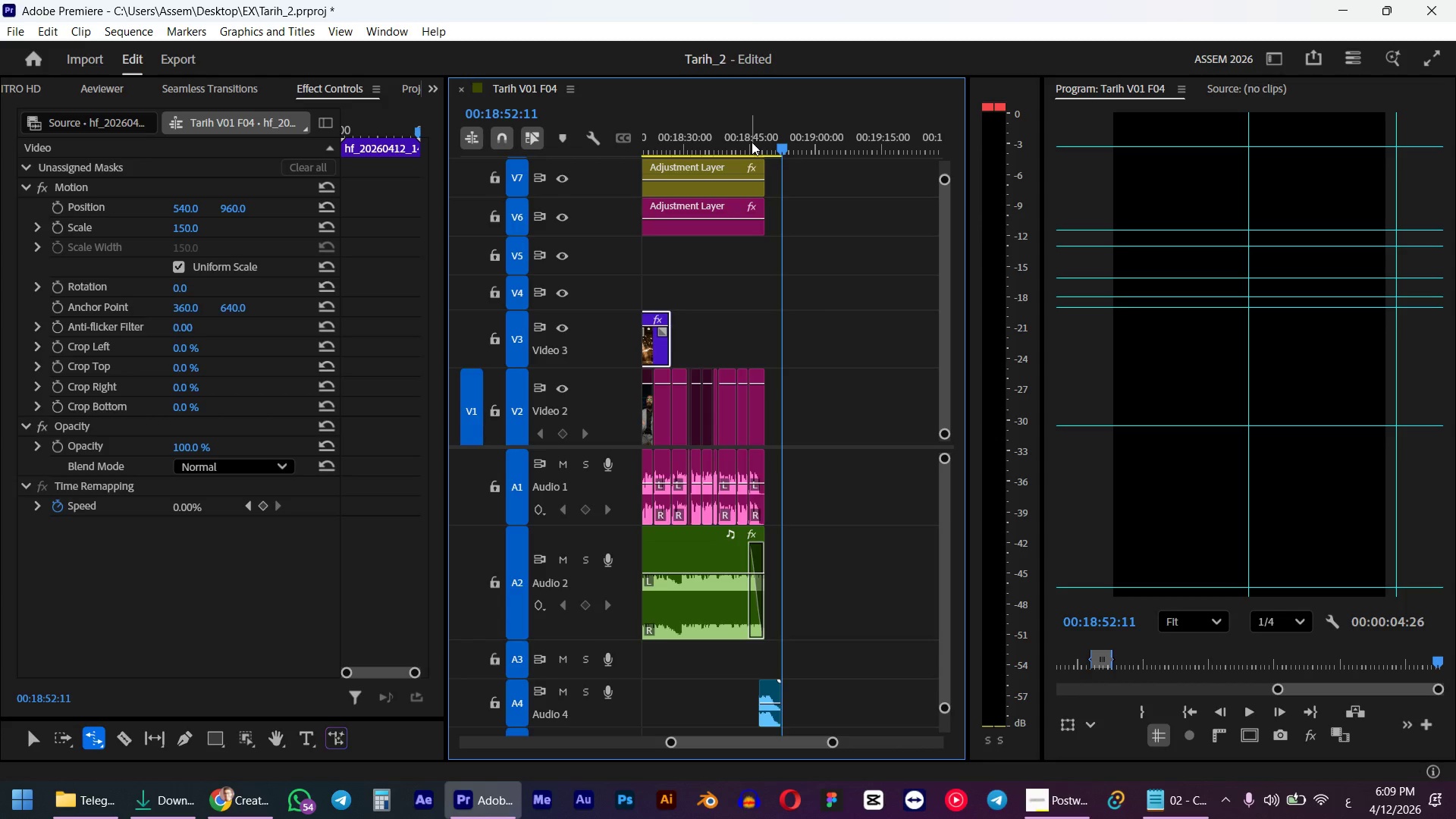 
wait(84.7)
 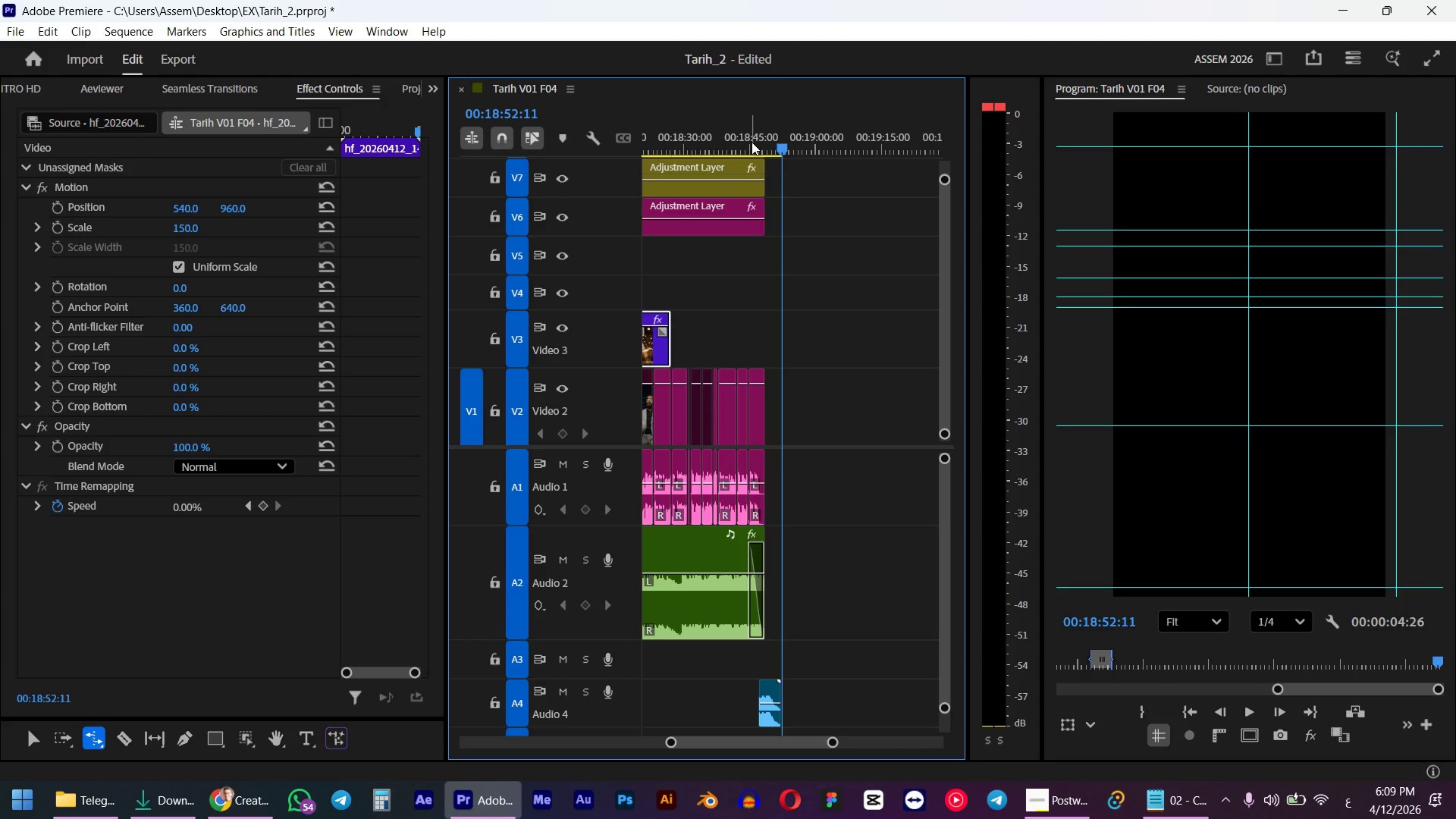 
scroll: coordinate [698, 260], scroll_direction: up, amount: 11.0
 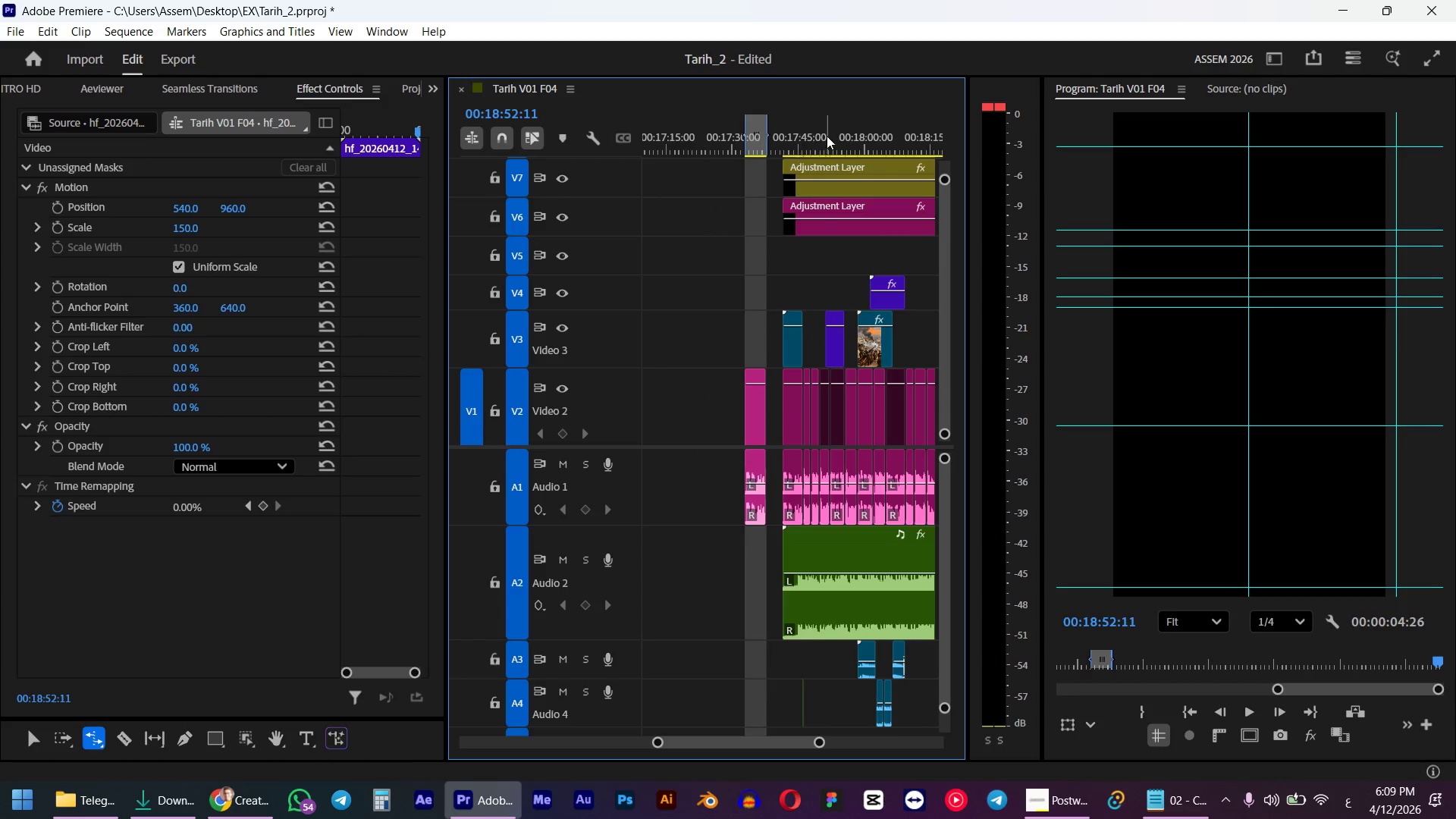 
left_click_drag(start_coordinate=[827, 136], to_coordinate=[784, 140])
 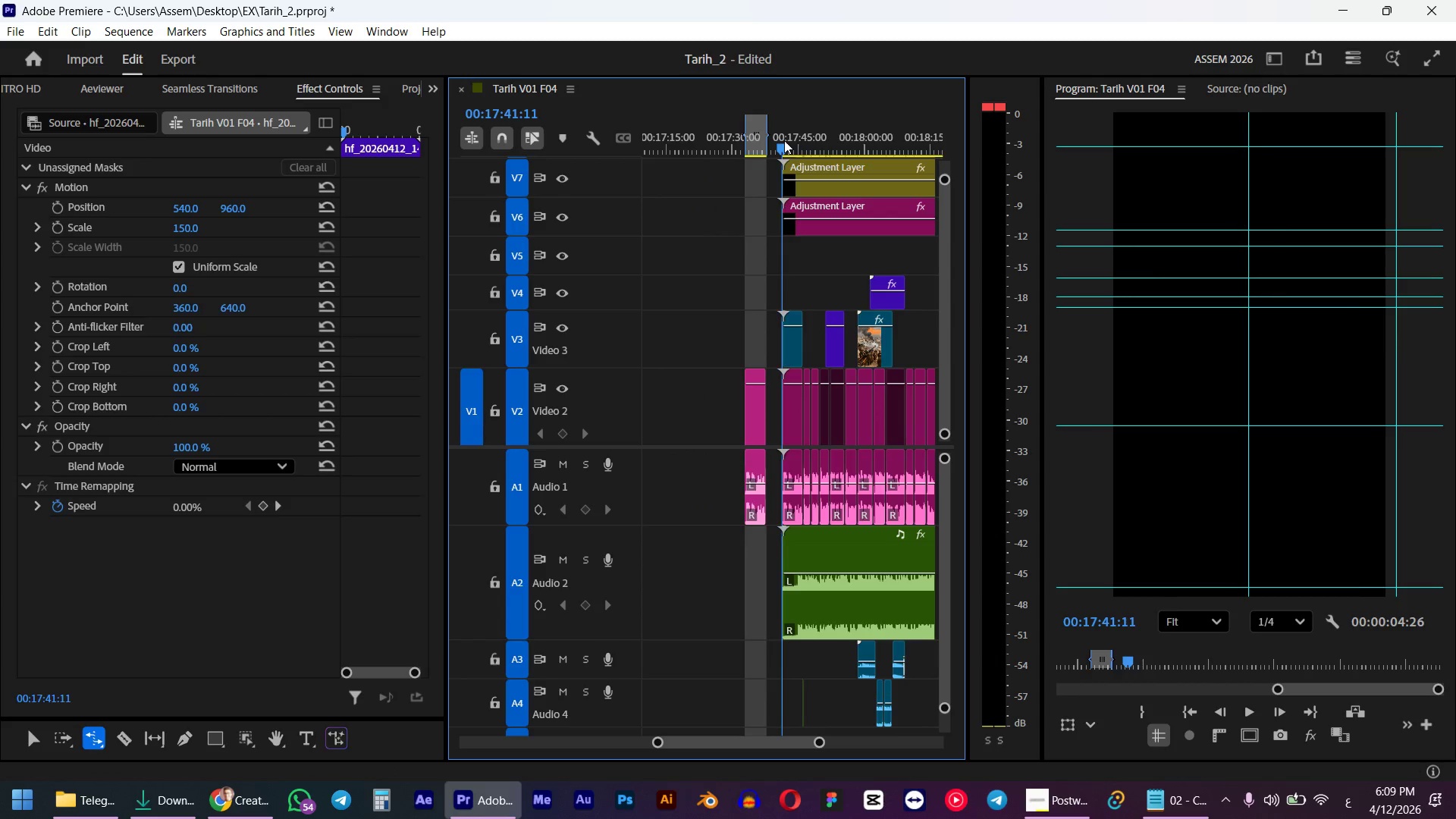 
hold_key(key=ShiftLeft, duration=0.52)
 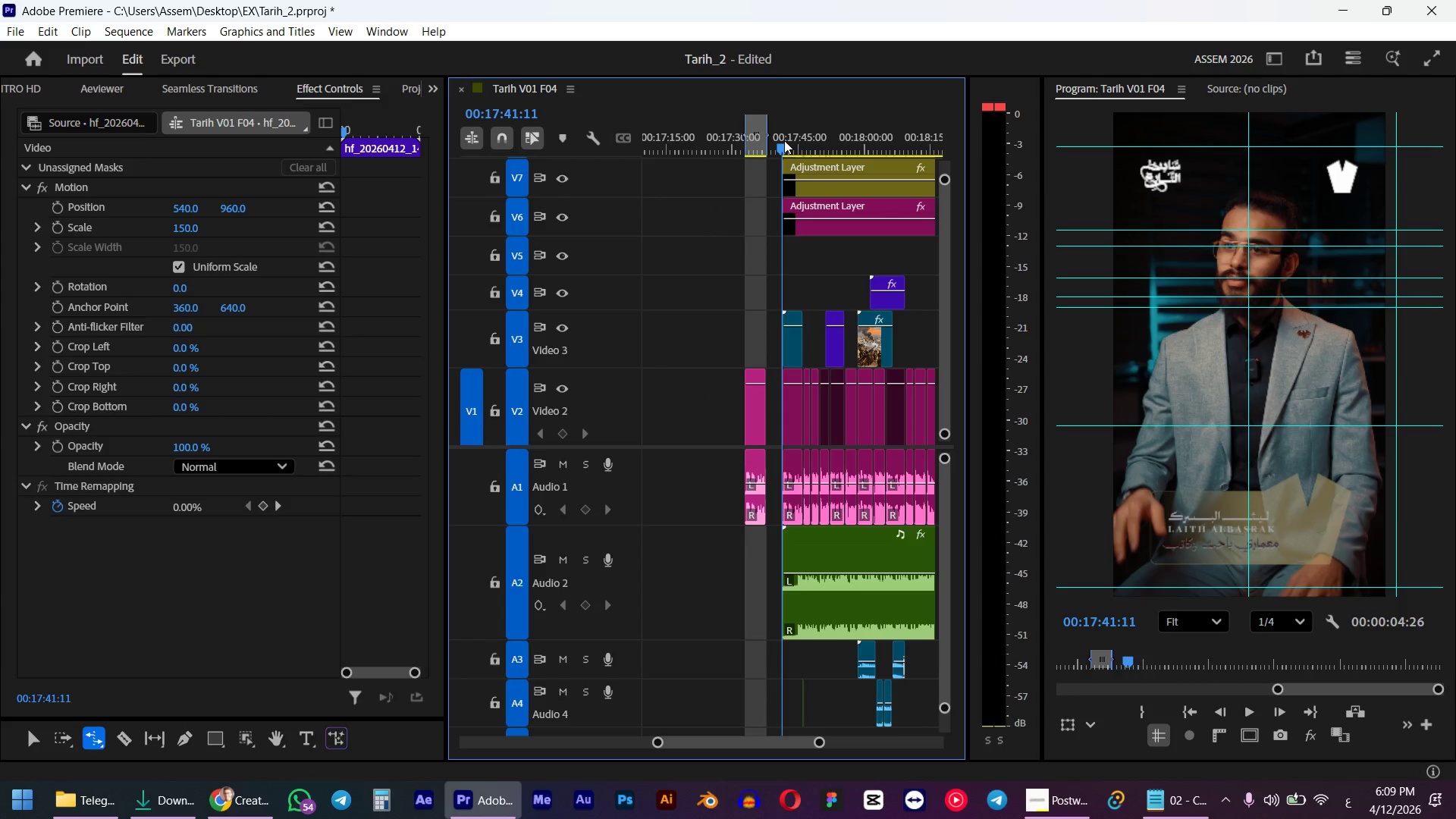 
key(I)
 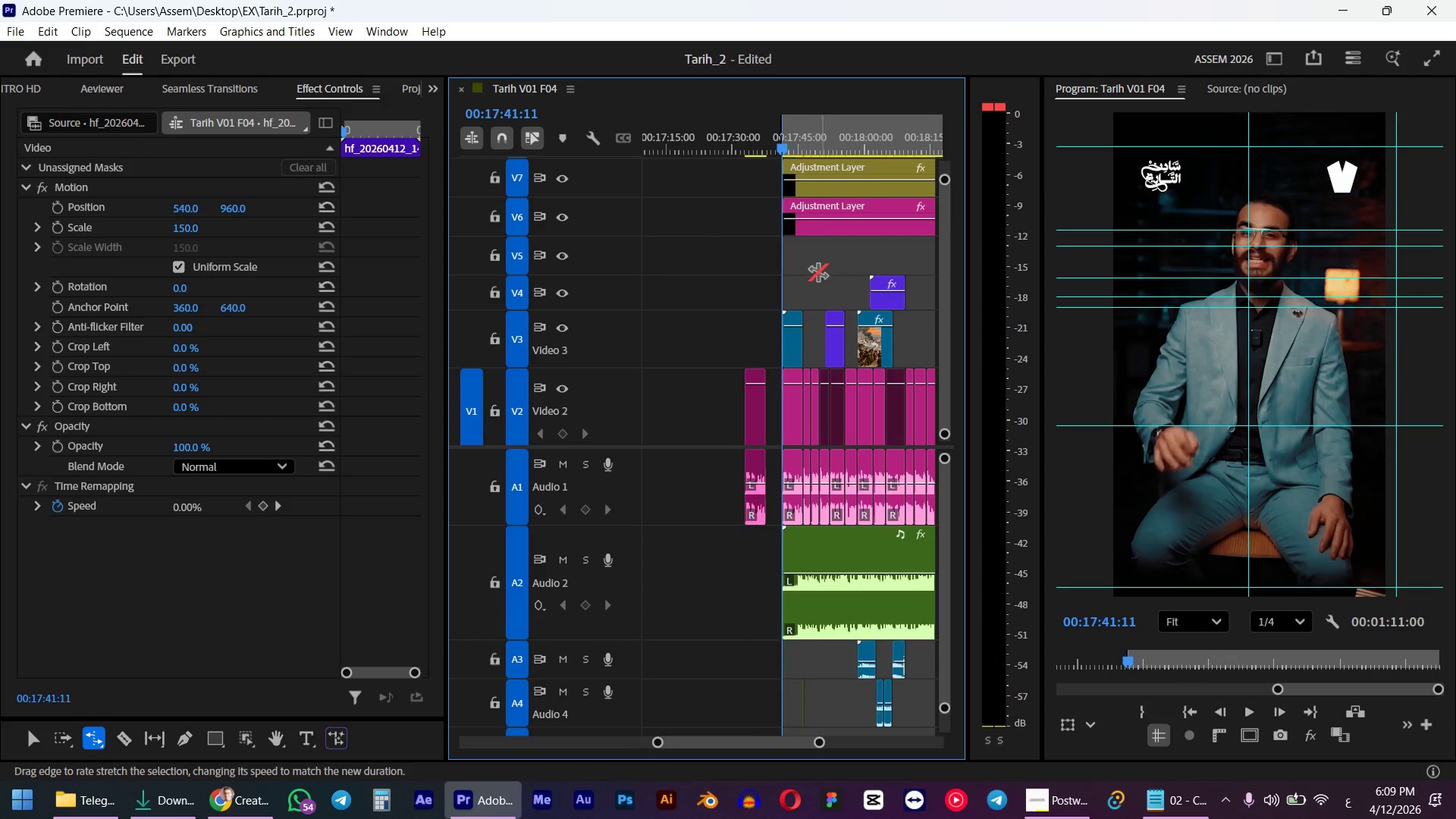 
scroll: coordinate [780, 268], scroll_direction: down, amount: 11.0
 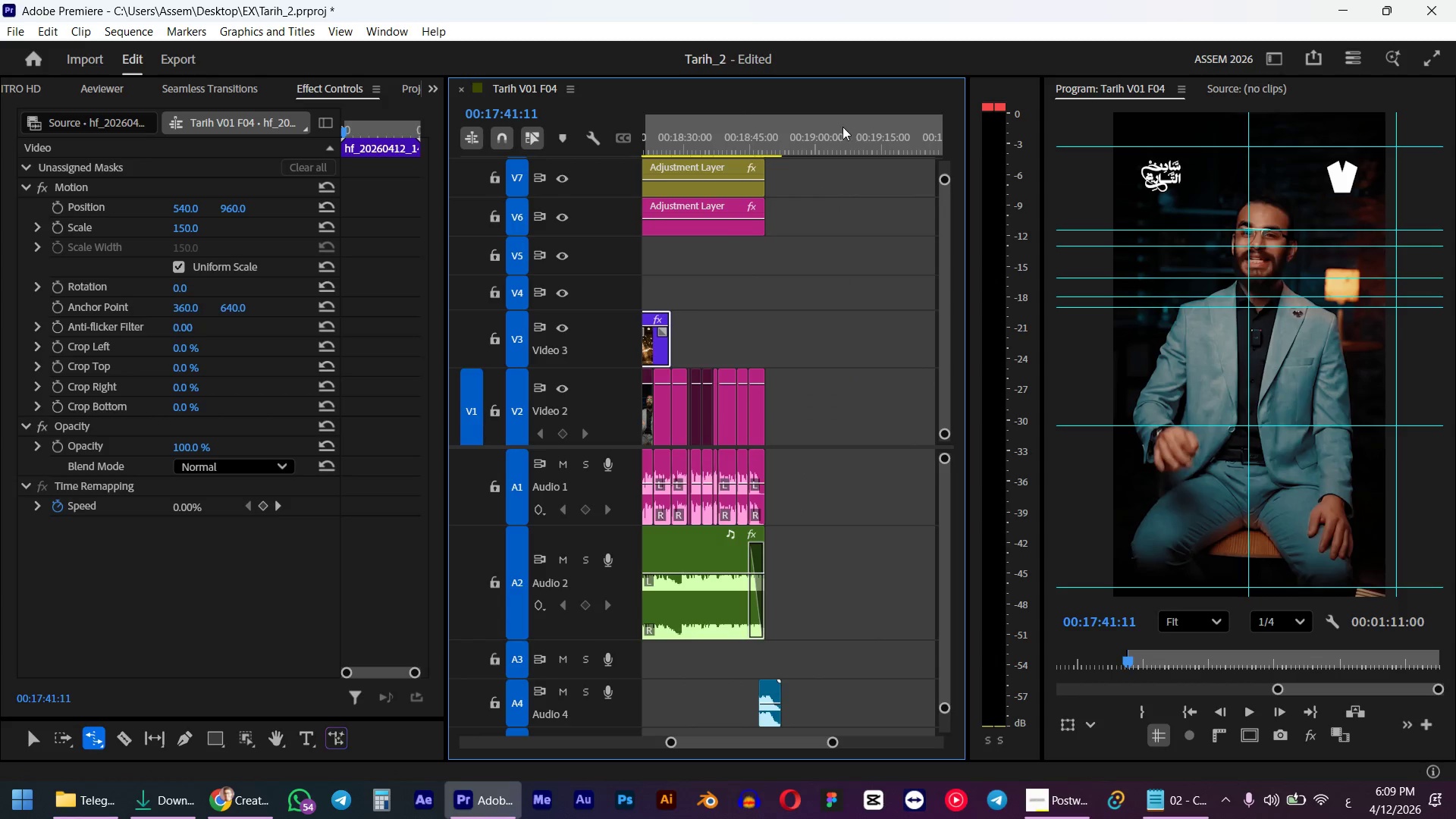 
left_click_drag(start_coordinate=[839, 130], to_coordinate=[793, 144])
 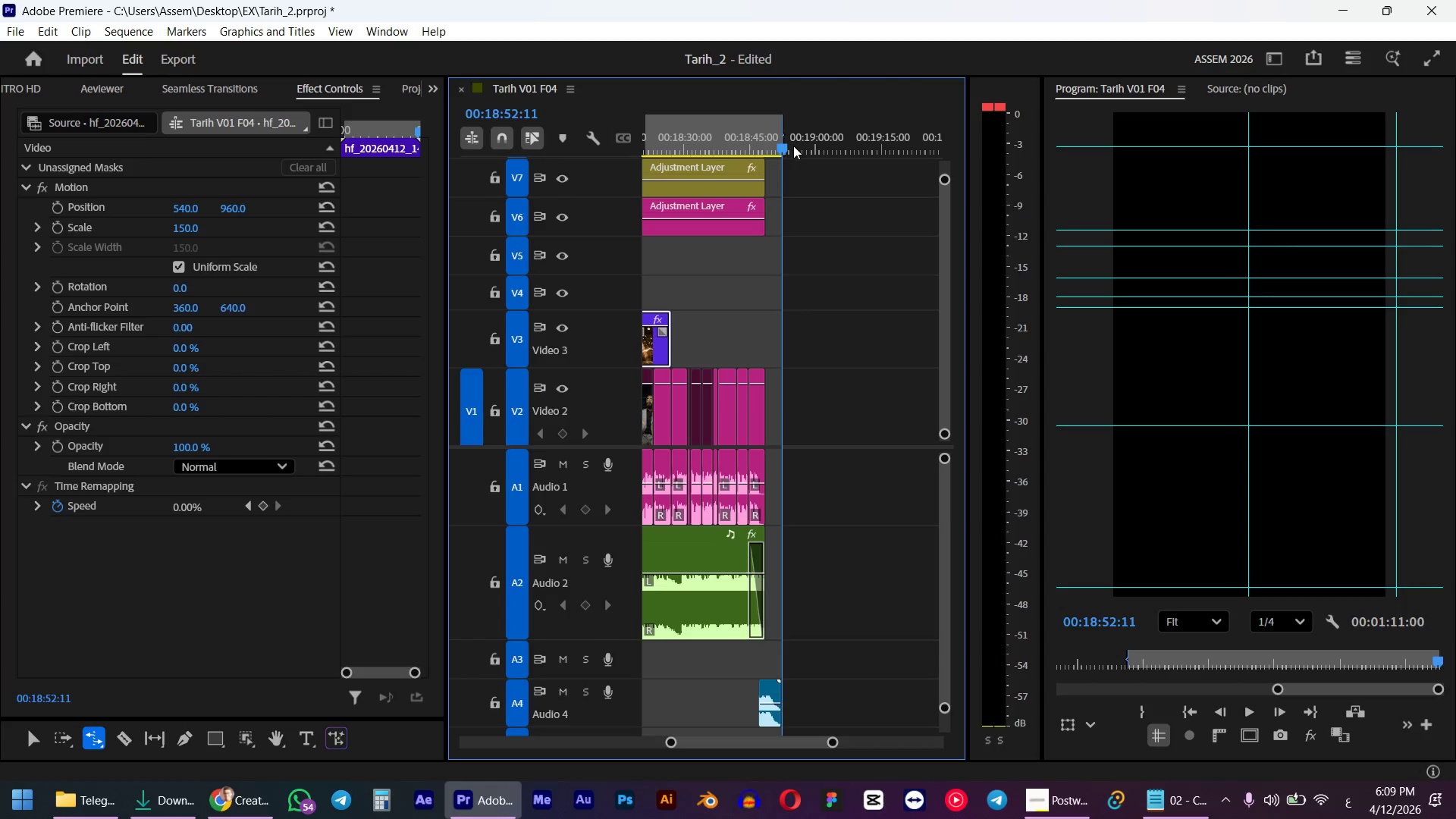 
hold_key(key=ShiftLeft, duration=0.75)
 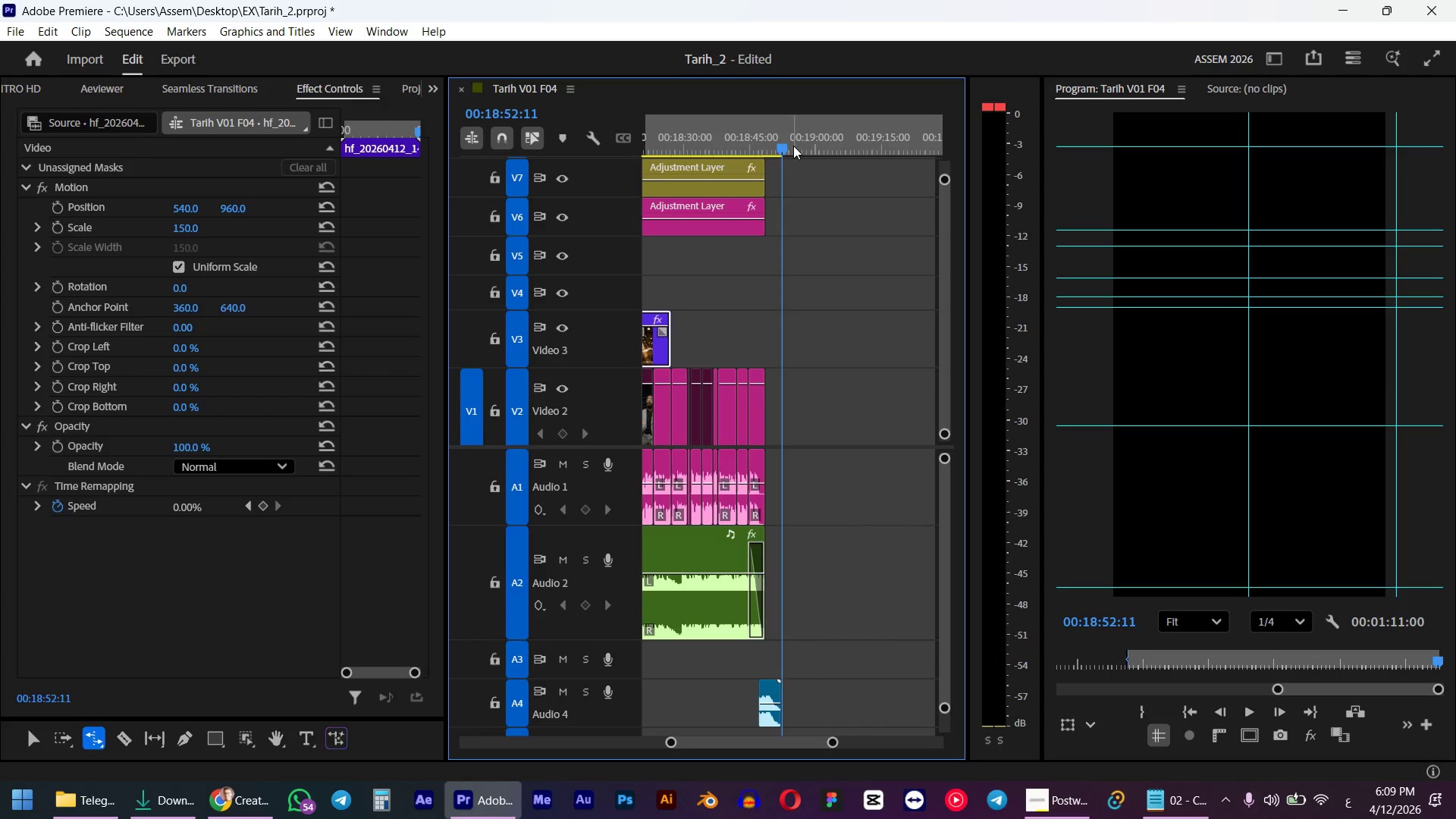 
key(O)
 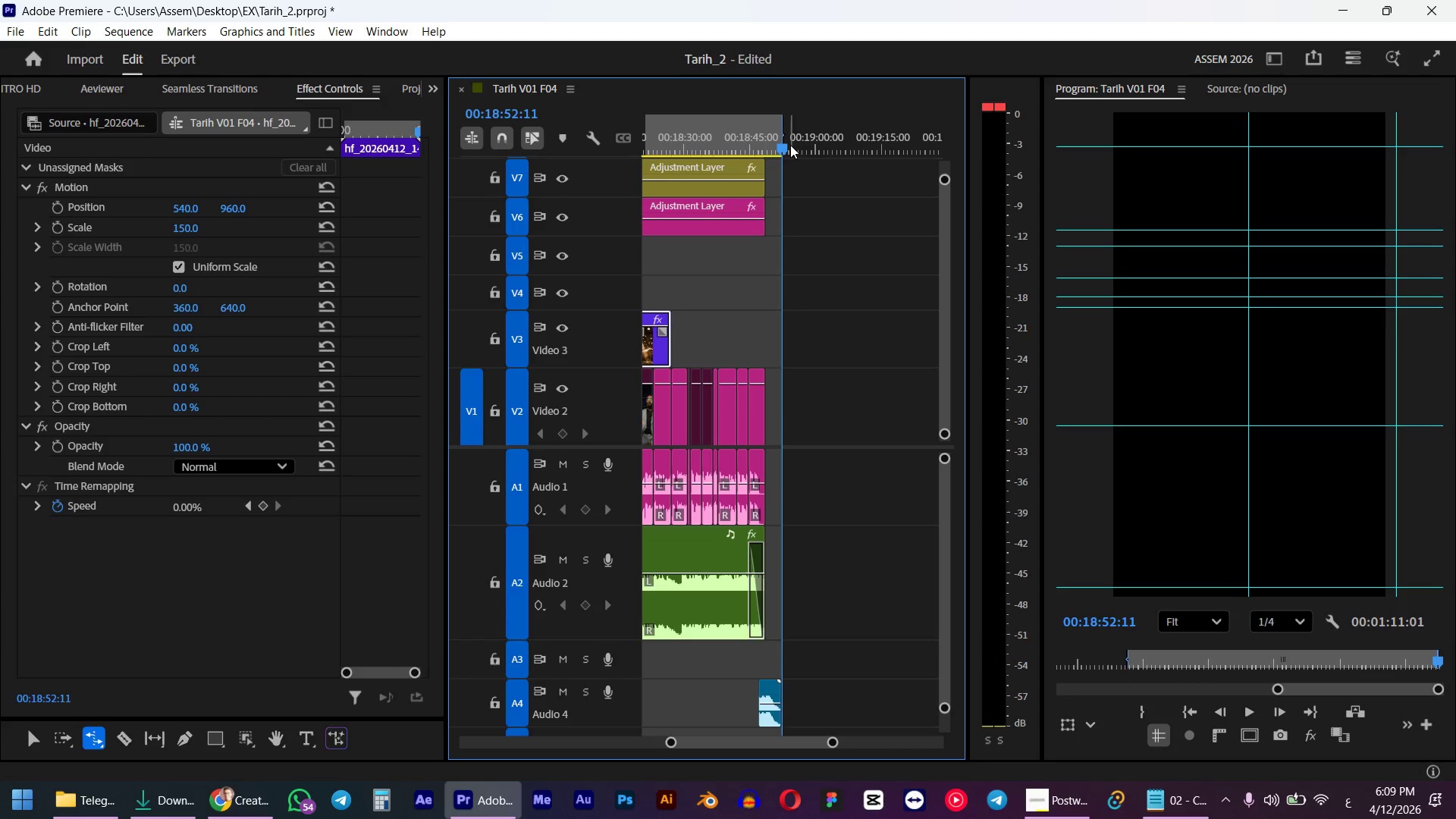 
key(V)
 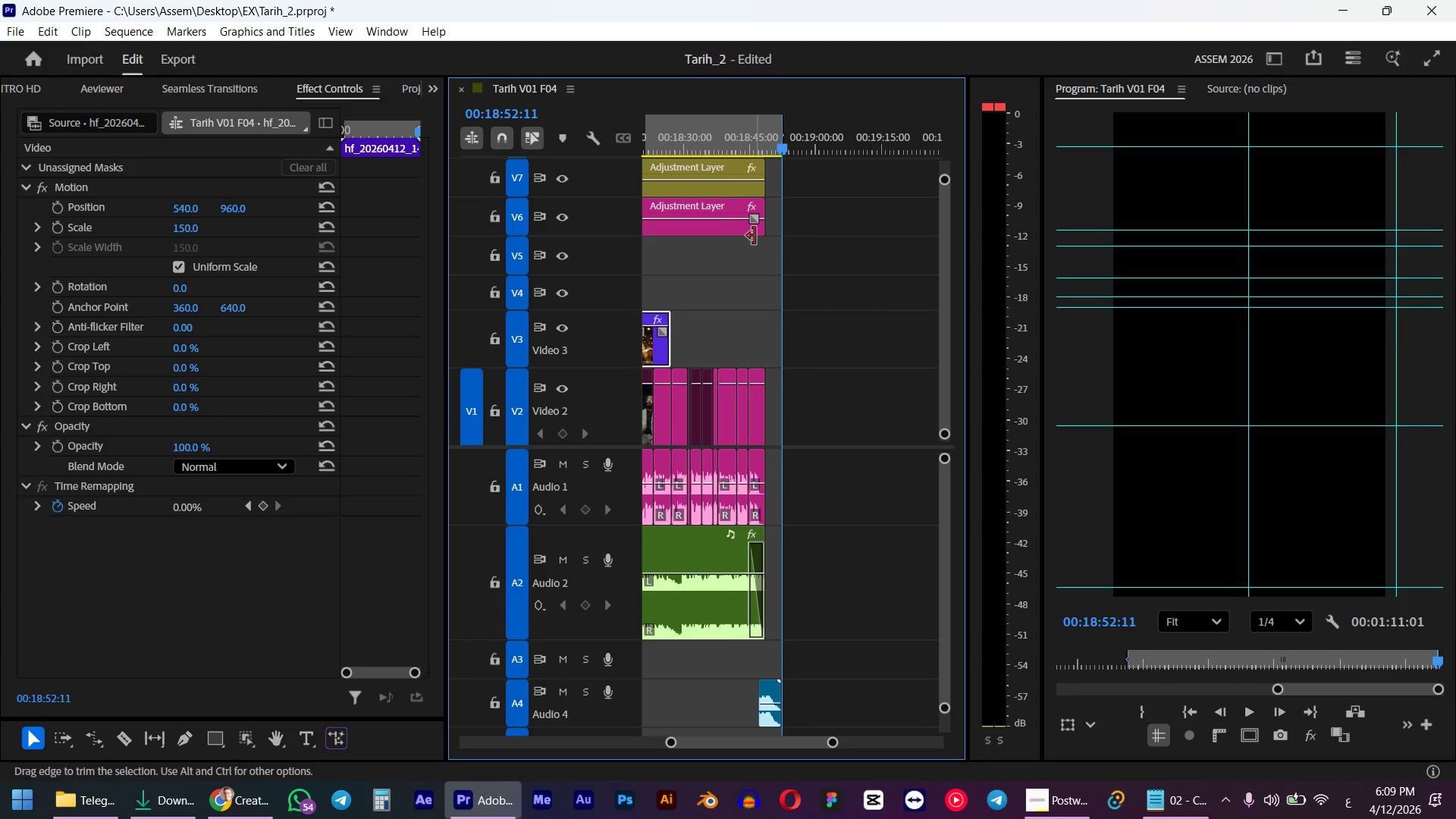 
scroll: coordinate [779, 217], scroll_direction: up, amount: 6.0
 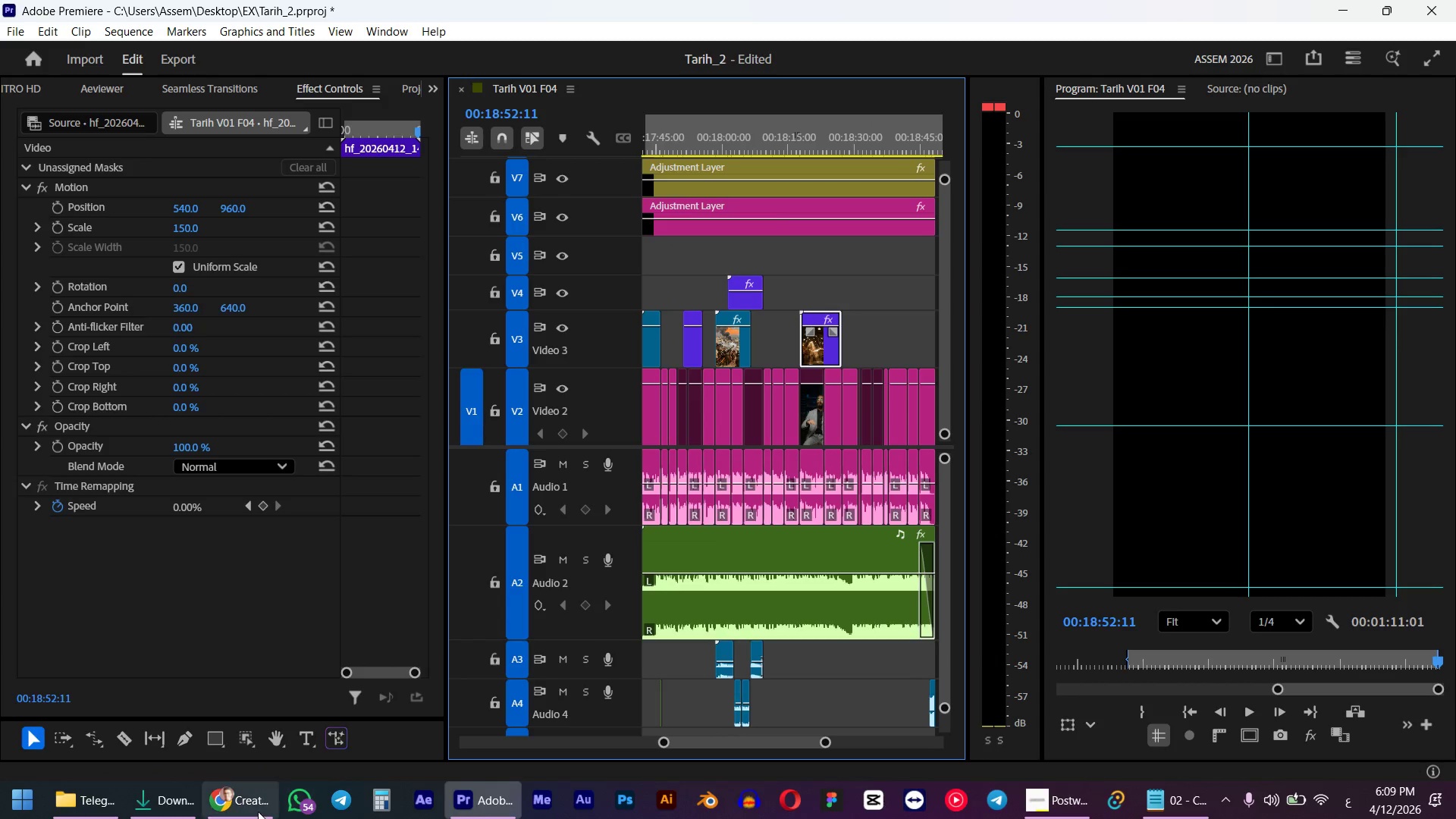 
left_click([244, 812])
 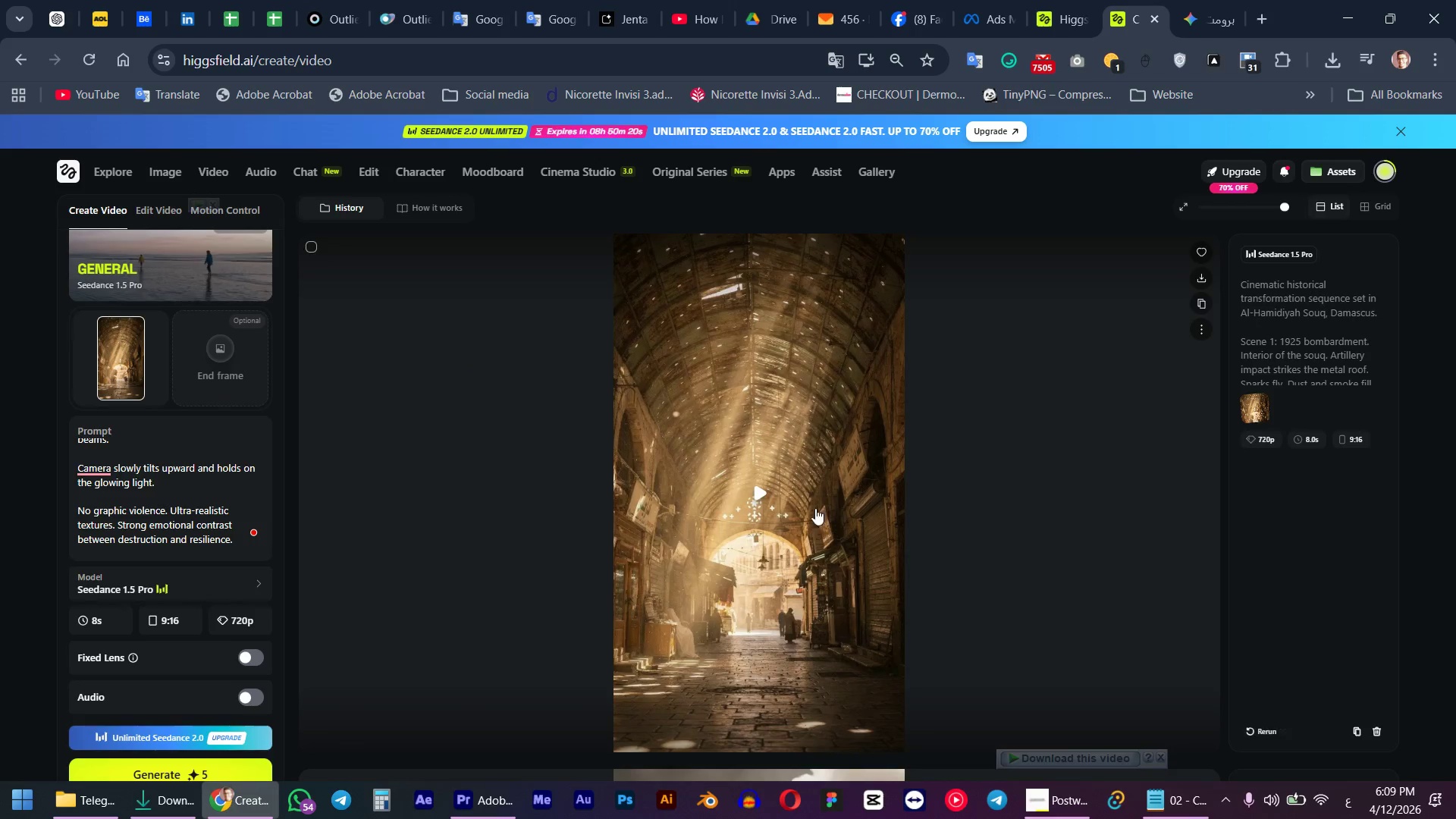 
left_click([788, 506])
 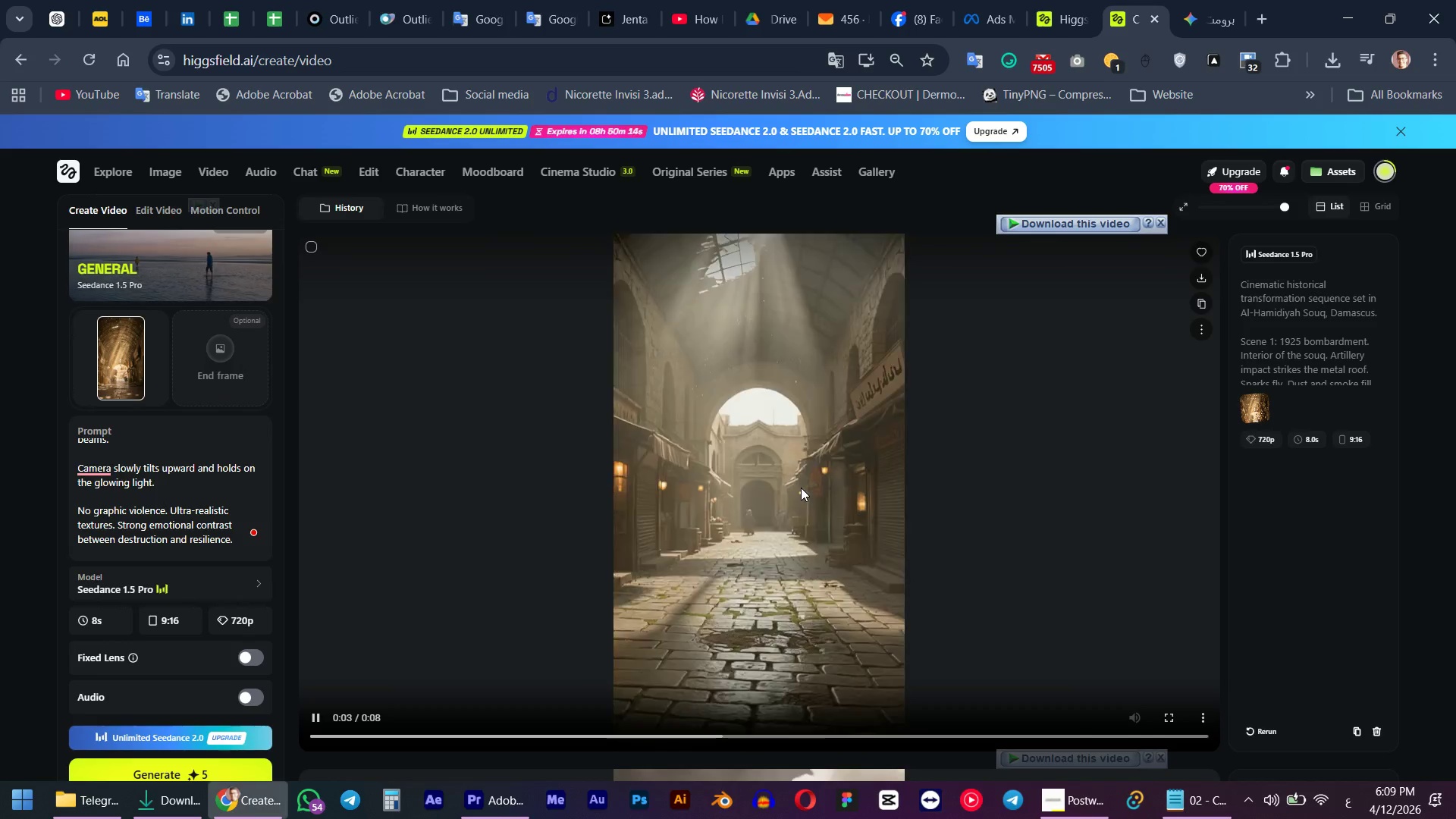 
wait(10.11)
 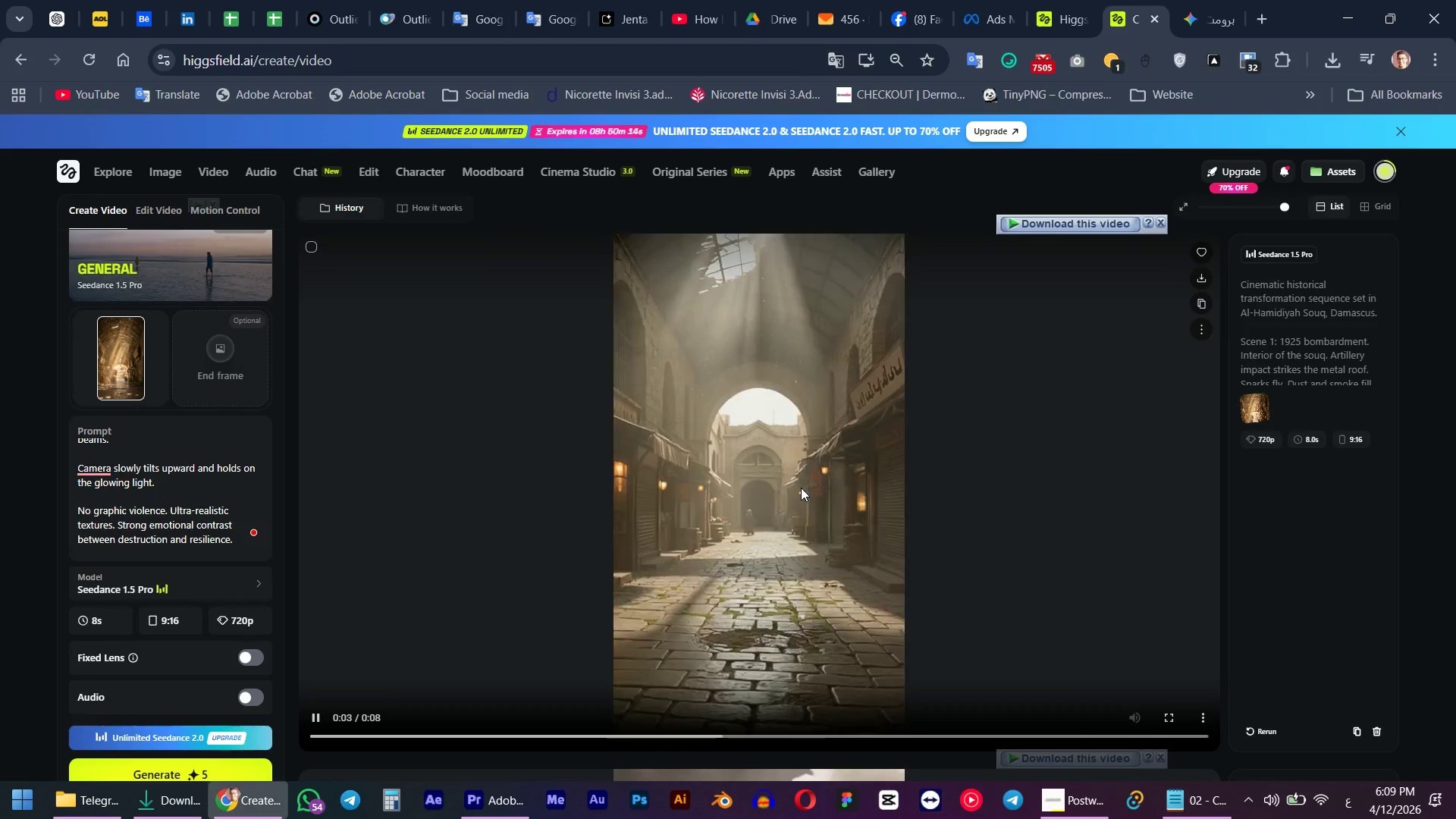 
left_click([771, 499])
 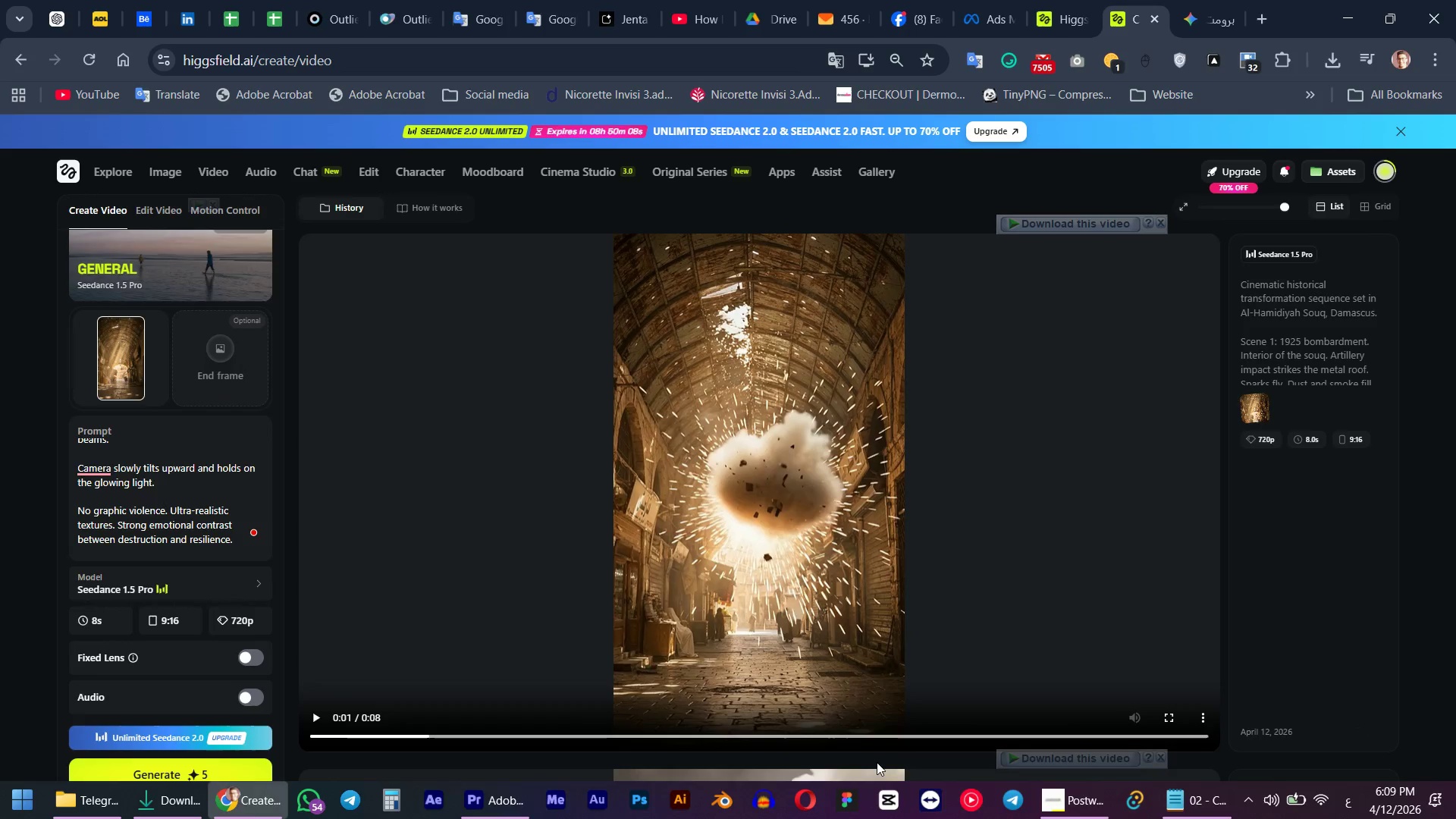 
key(Alt+Tab)
 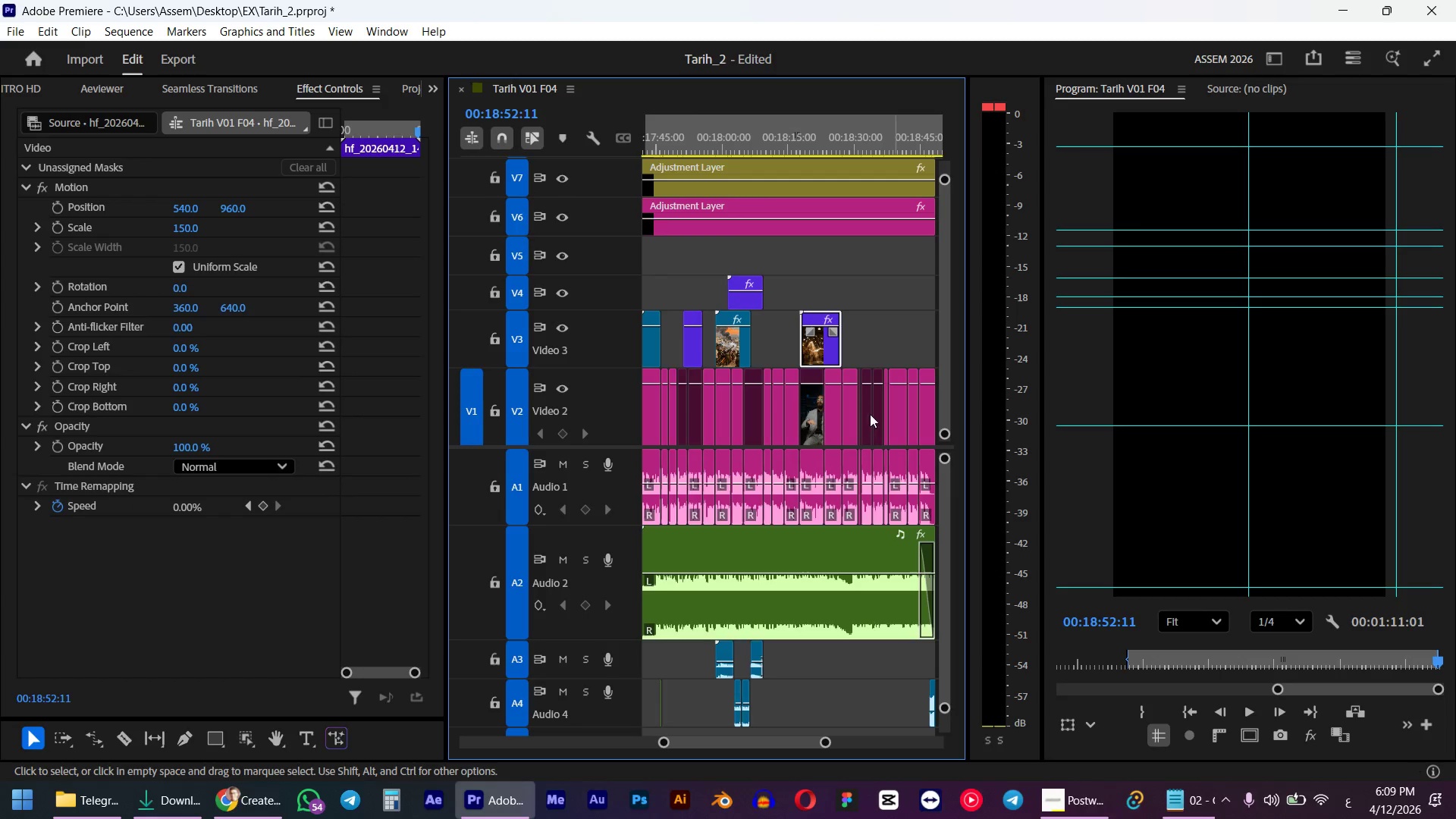 
key(Alt+AltLeft)
 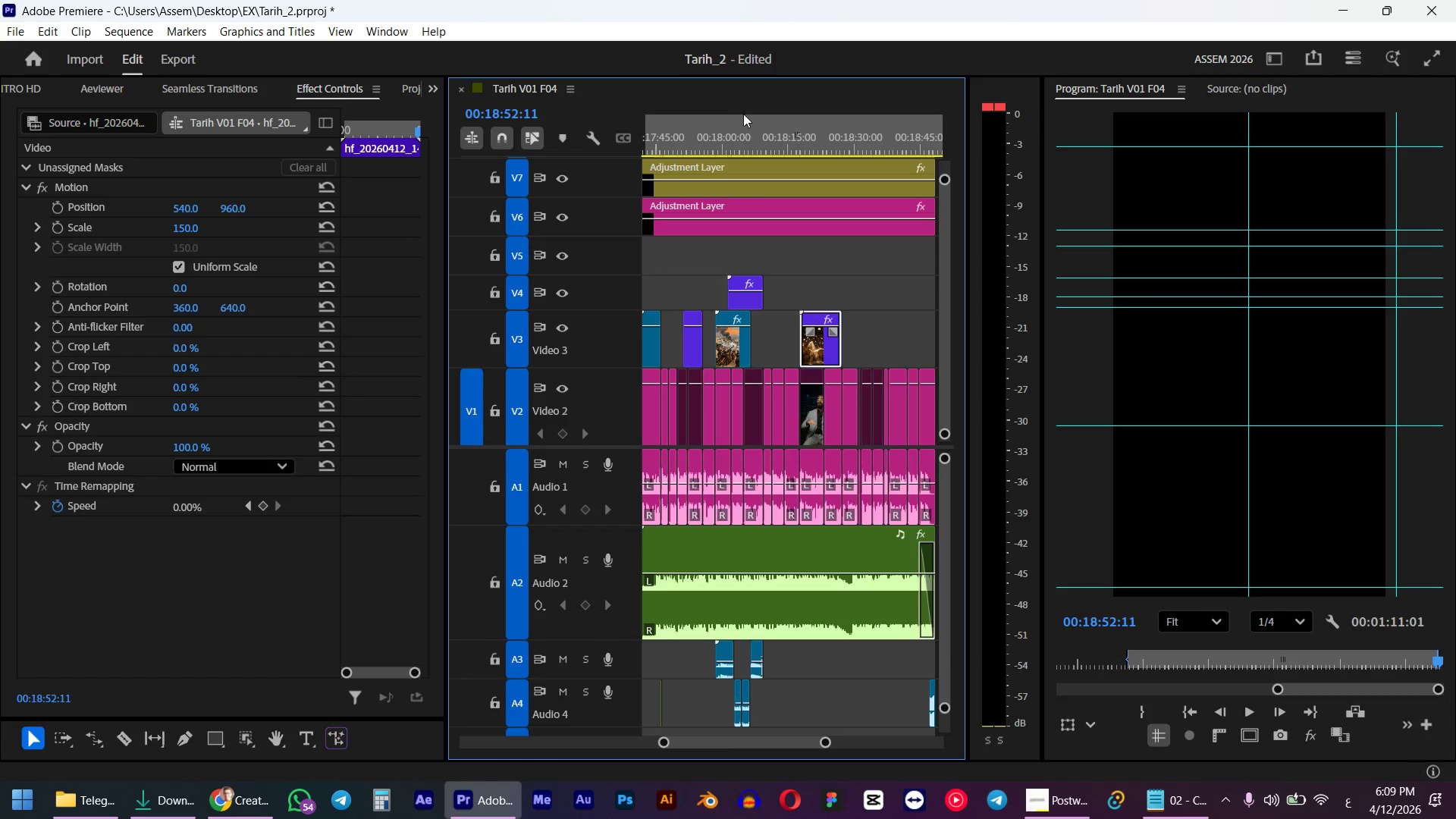 
scroll: coordinate [810, 239], scroll_direction: up, amount: 3.0
 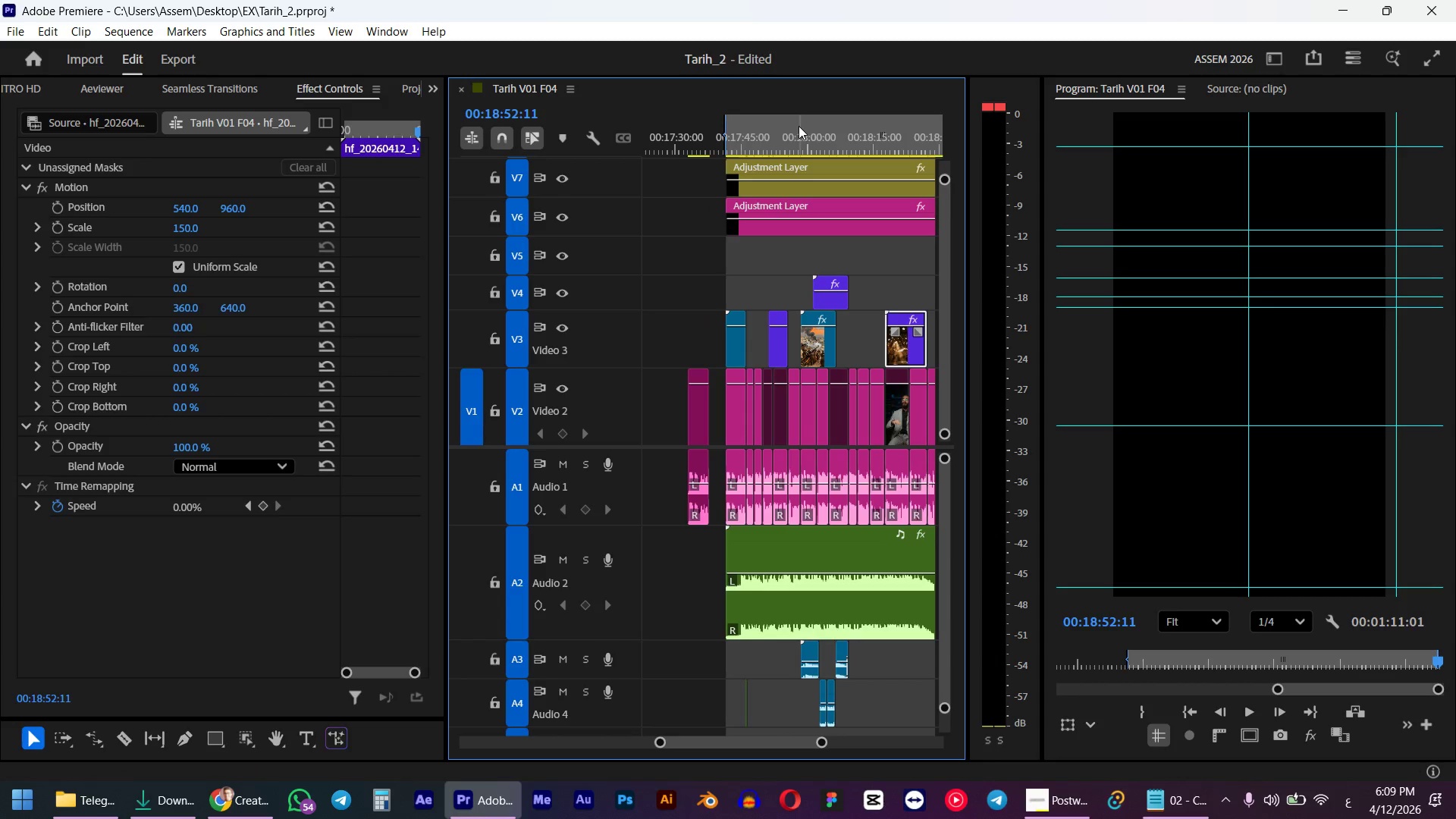 
left_click_drag(start_coordinate=[799, 126], to_coordinate=[728, 141])
 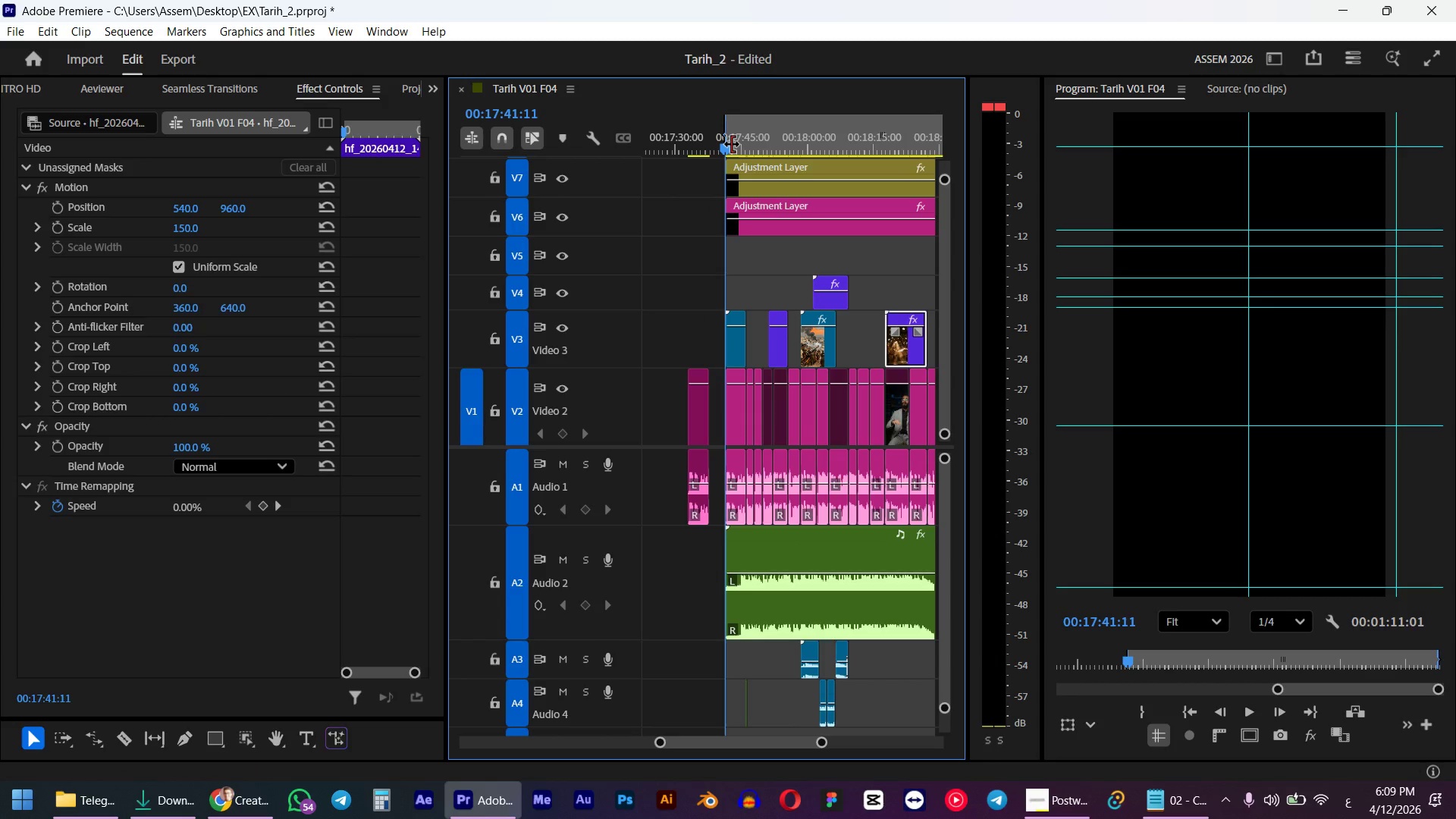 
hold_key(key=ShiftLeft, duration=0.55)
 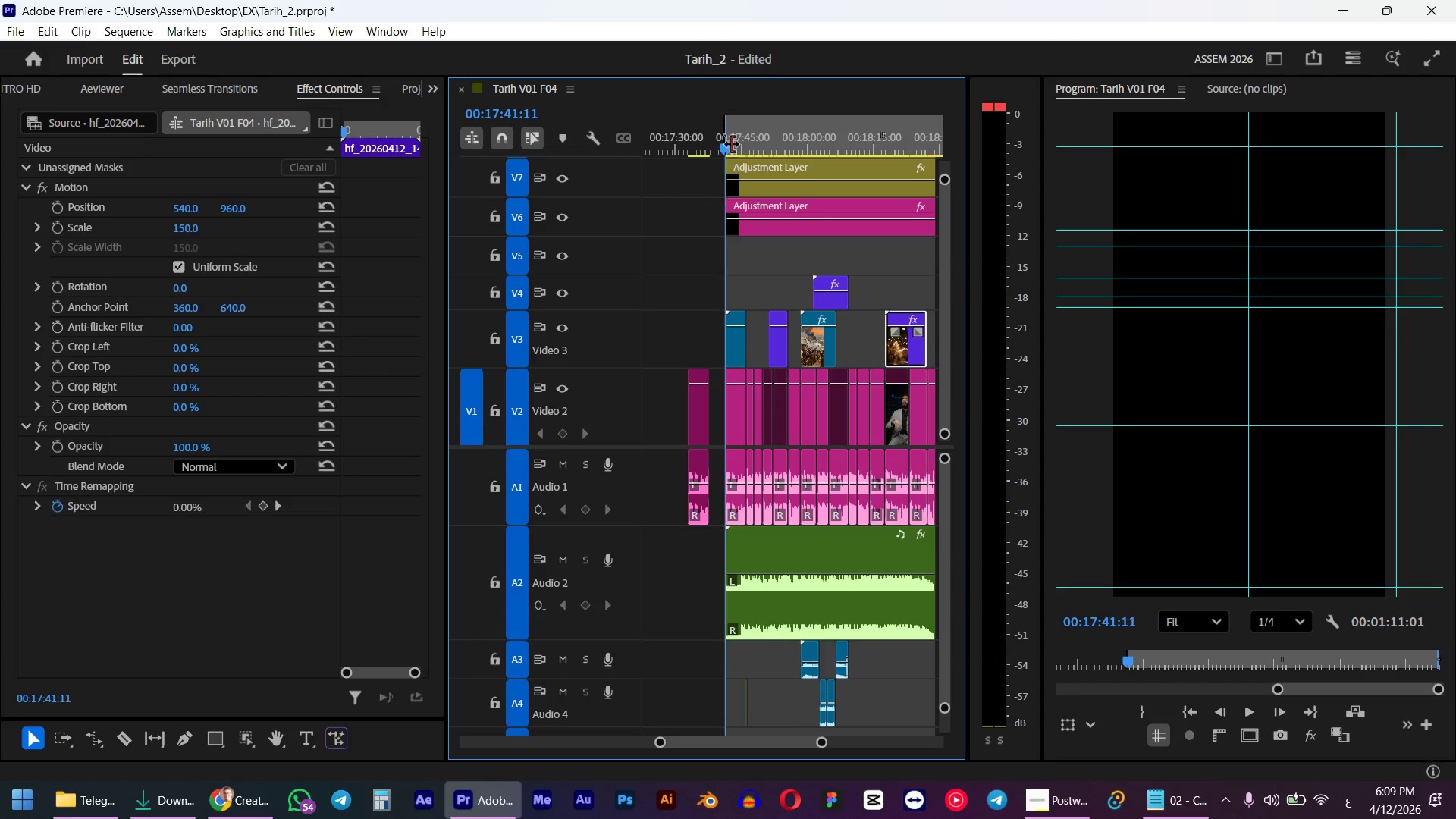 
key(Space)
 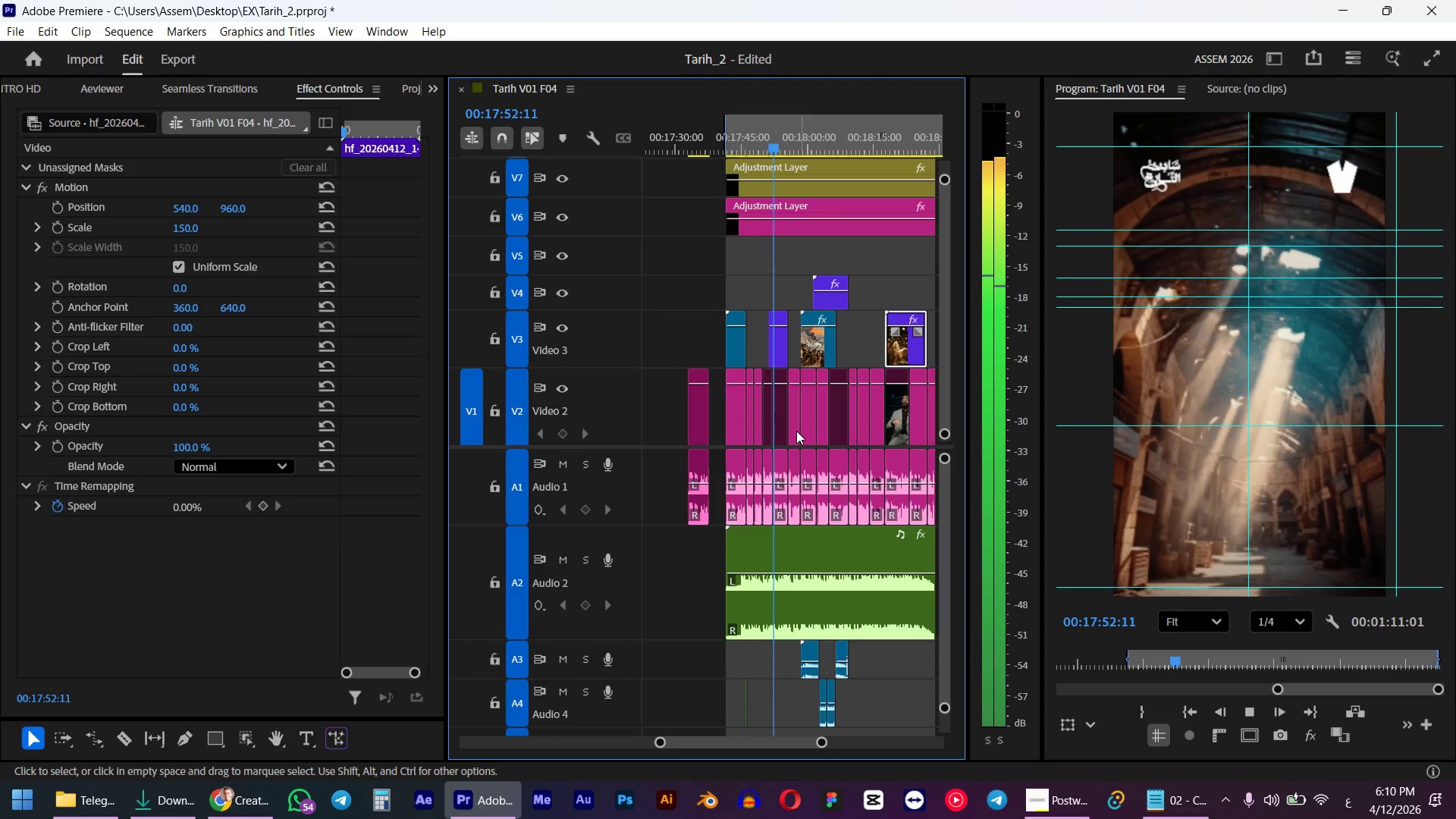 
wait(18.11)
 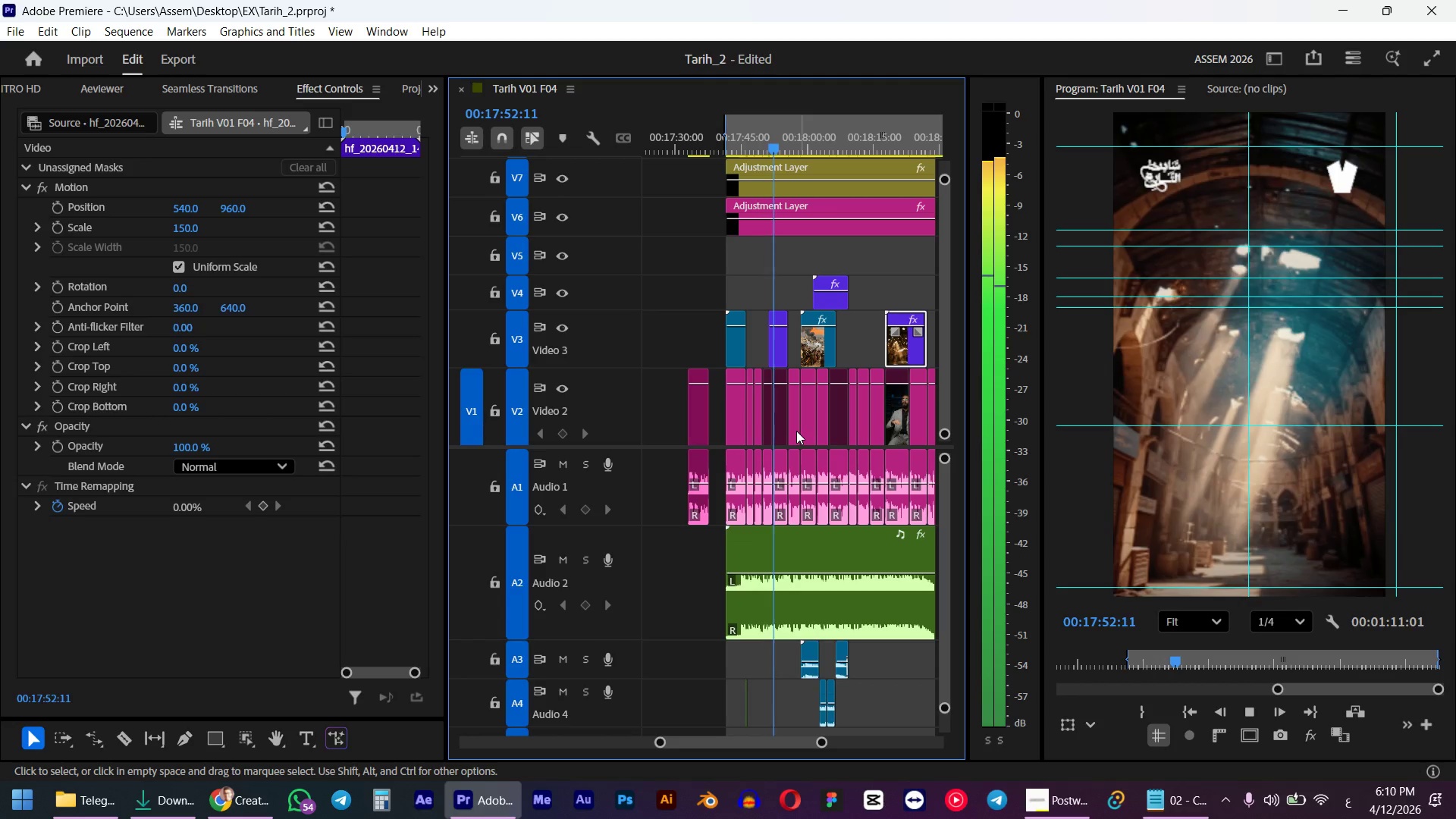 
mouse_move([836, 315])
 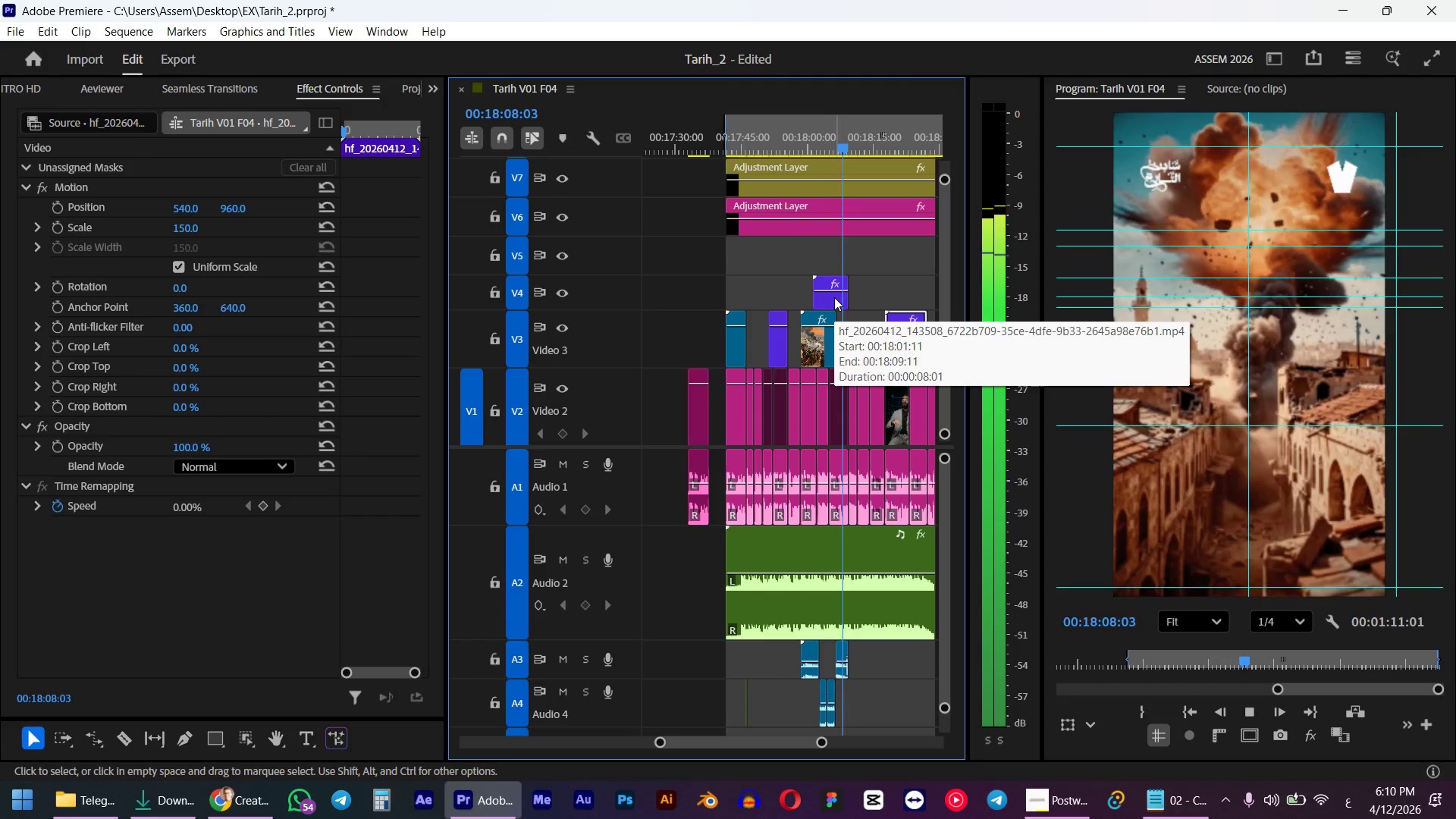 
wait(7.64)
 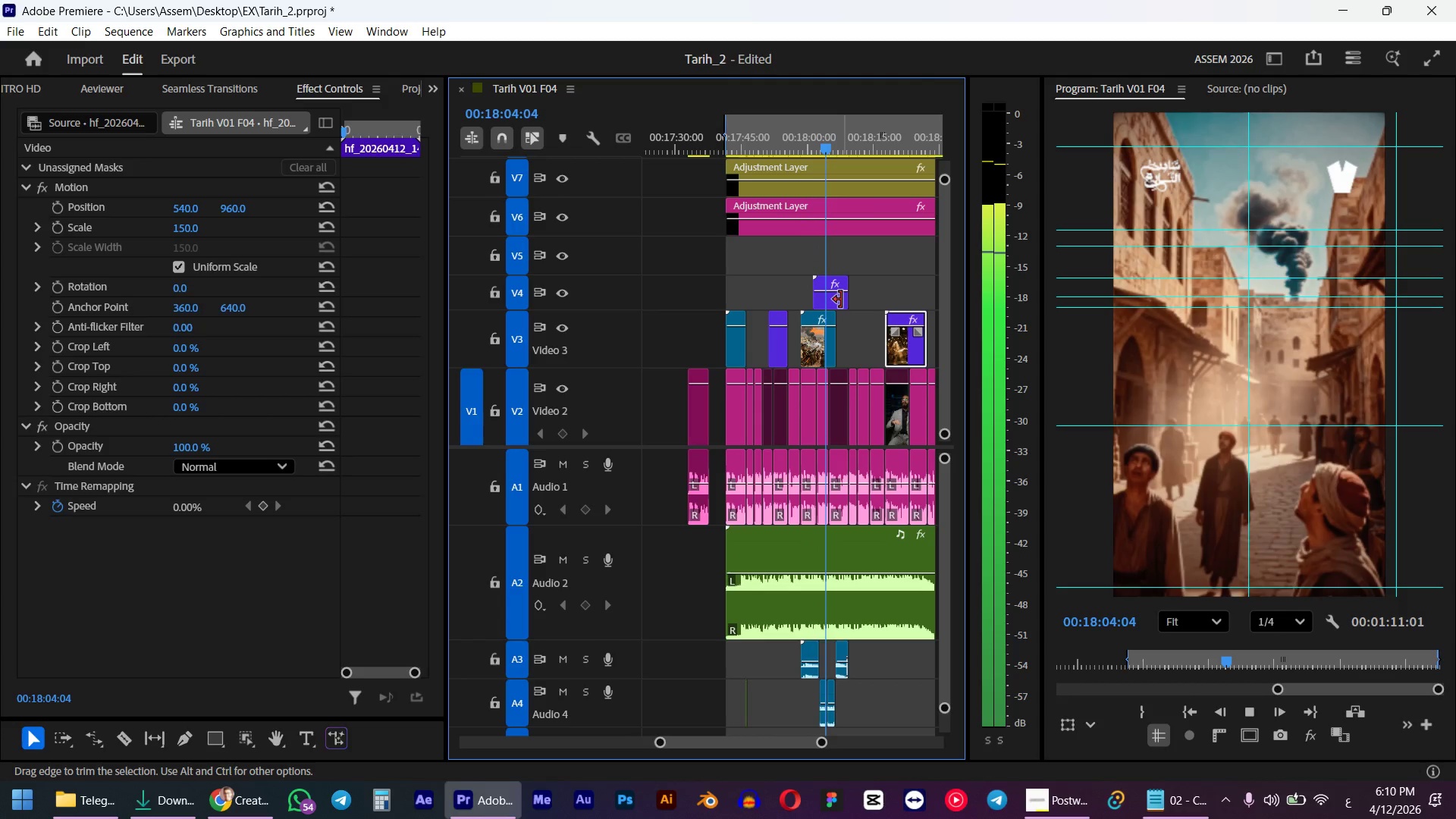 
key(Space)
 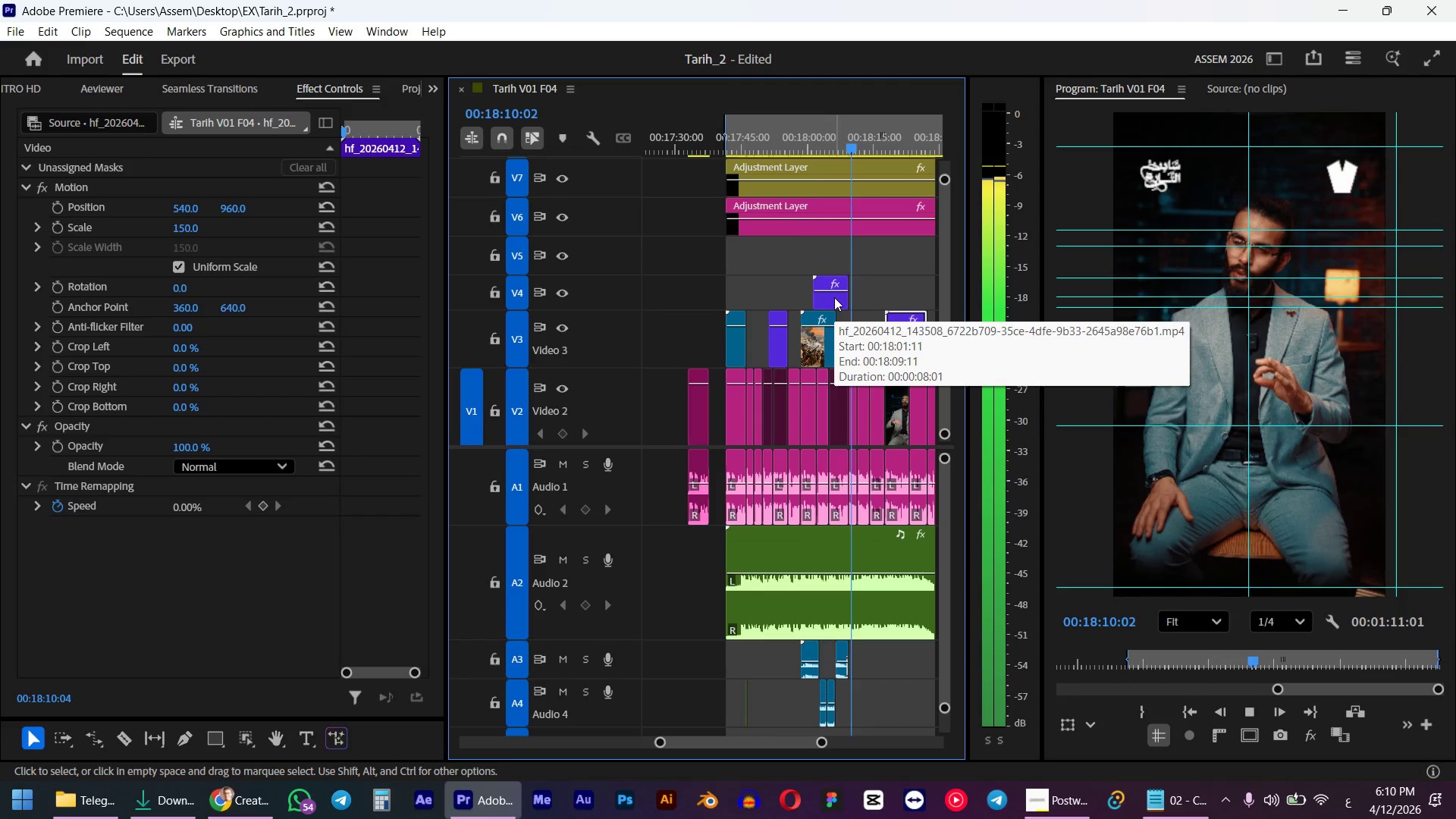 
left_click_drag(start_coordinate=[834, 297], to_coordinate=[834, 339])
 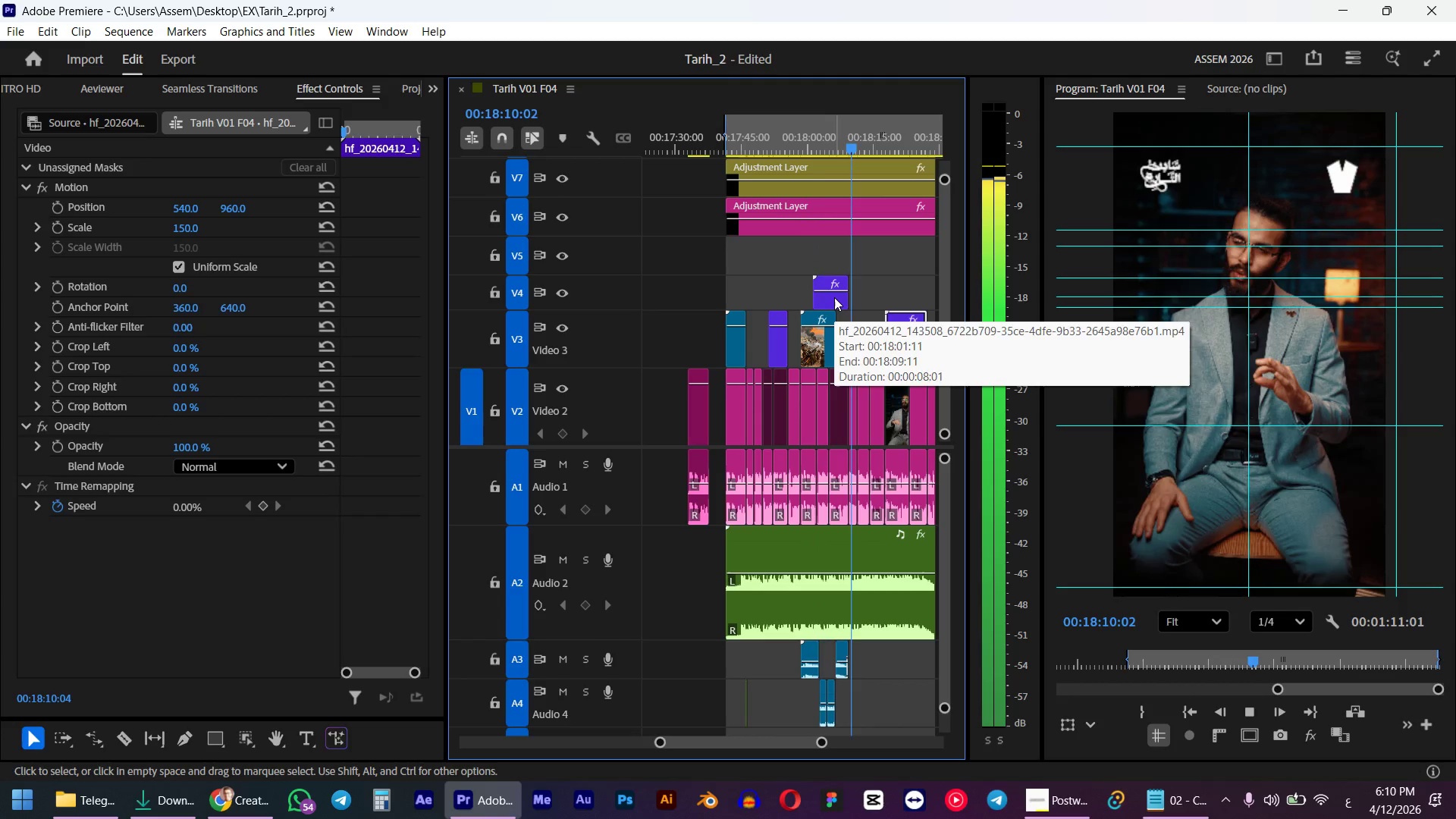 
hold_key(key=ShiftLeft, duration=0.55)
 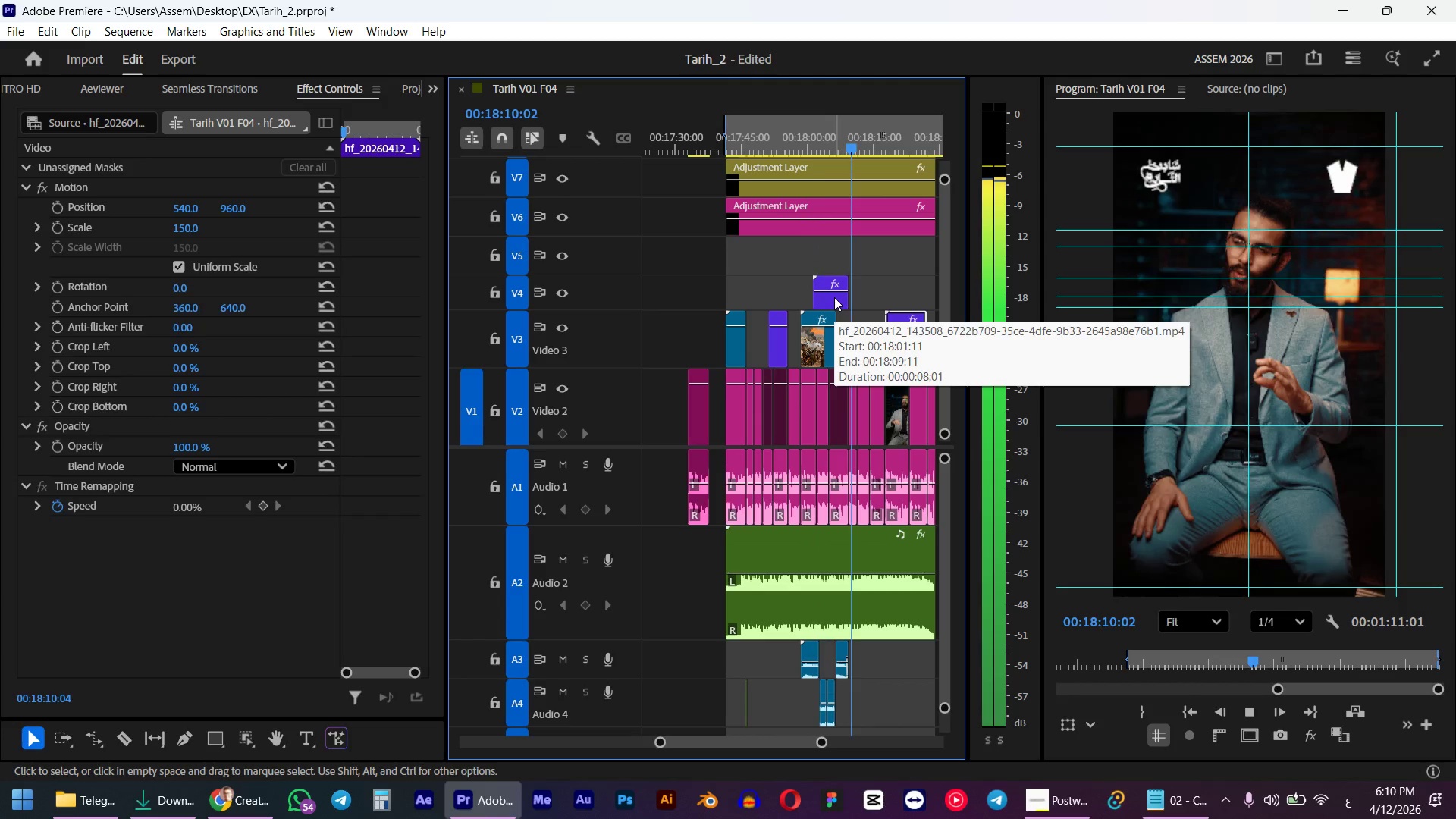 
key(Space)
 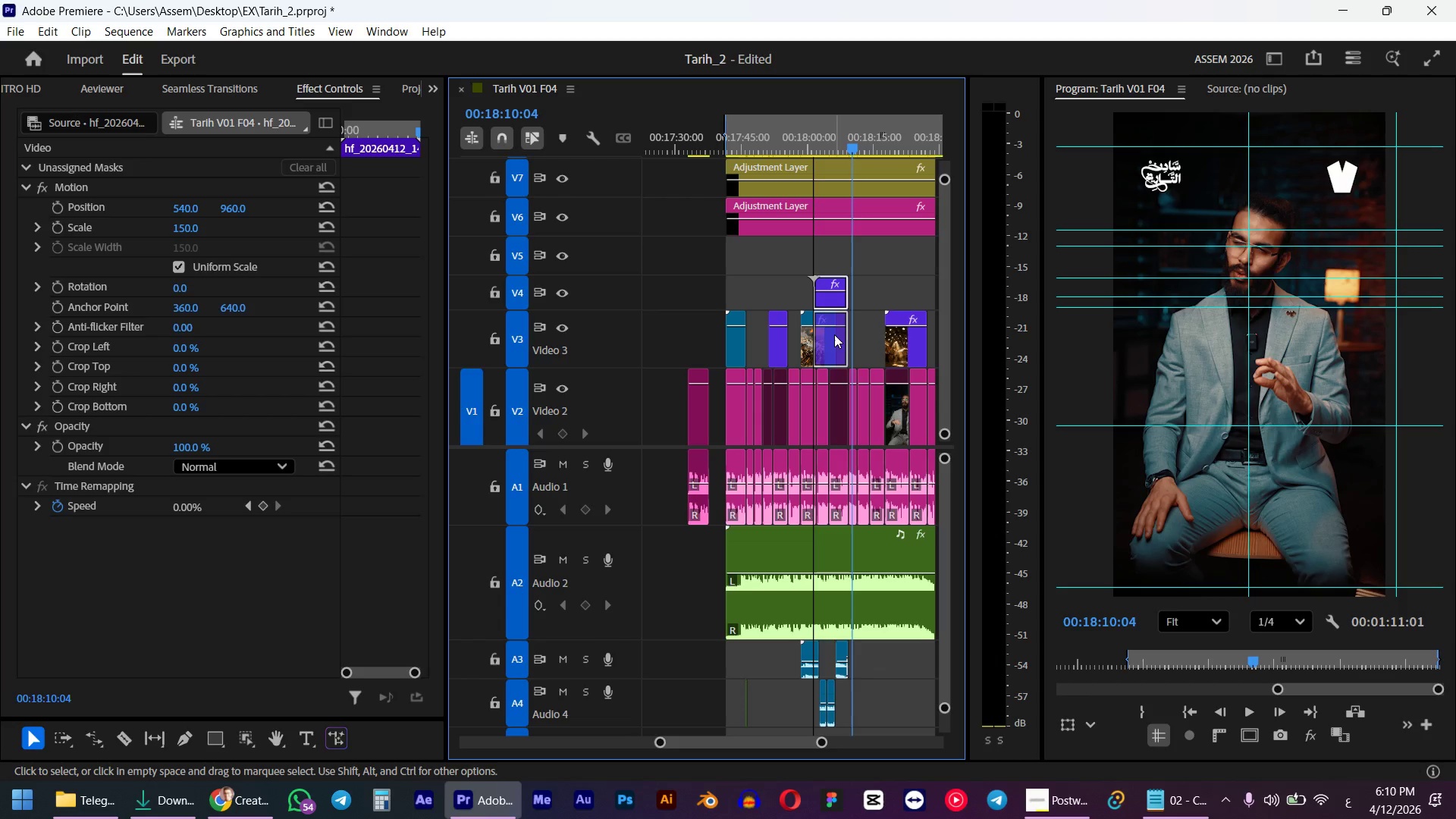 
key(Space)
 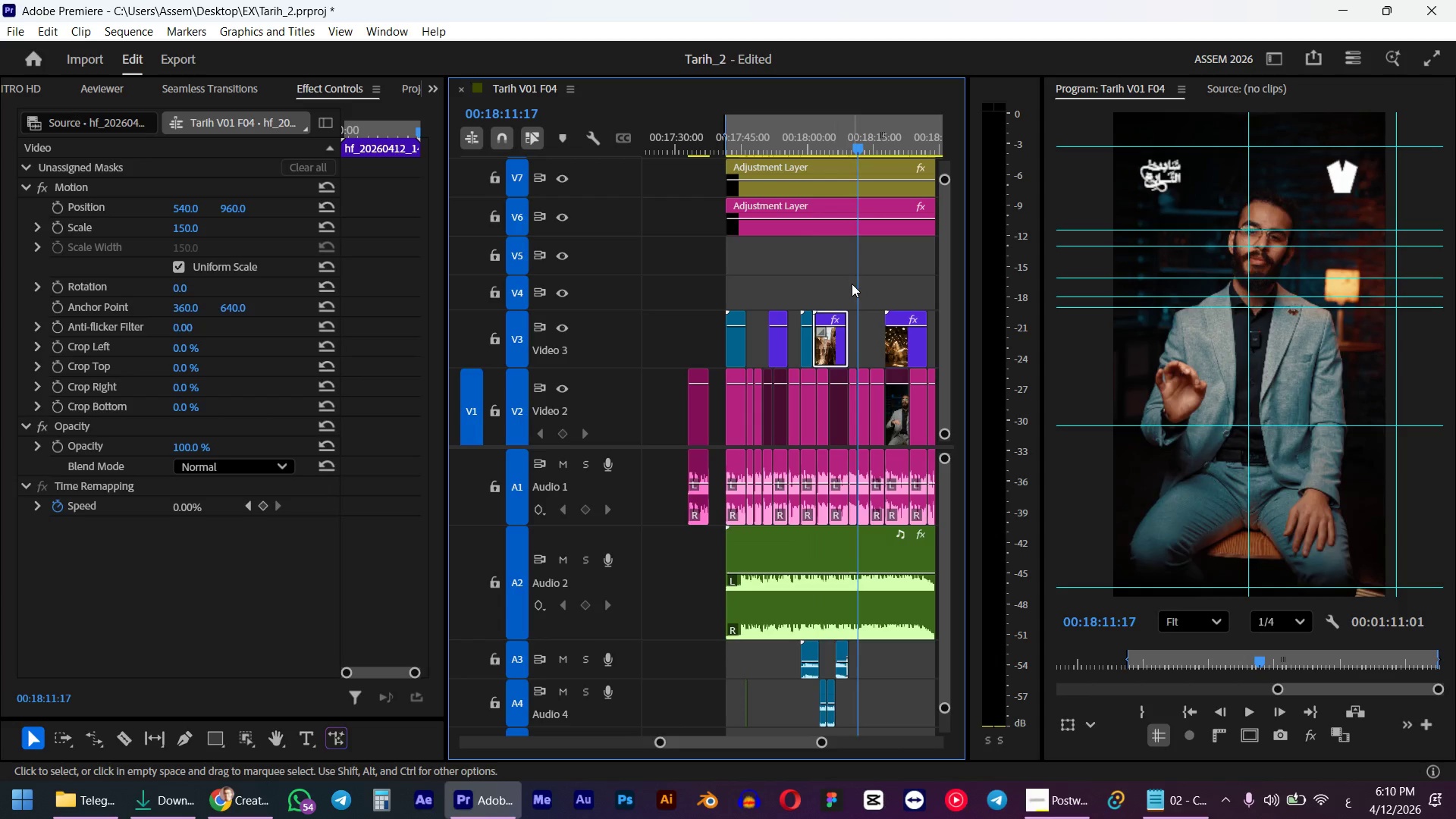 
key(Control+Z)
 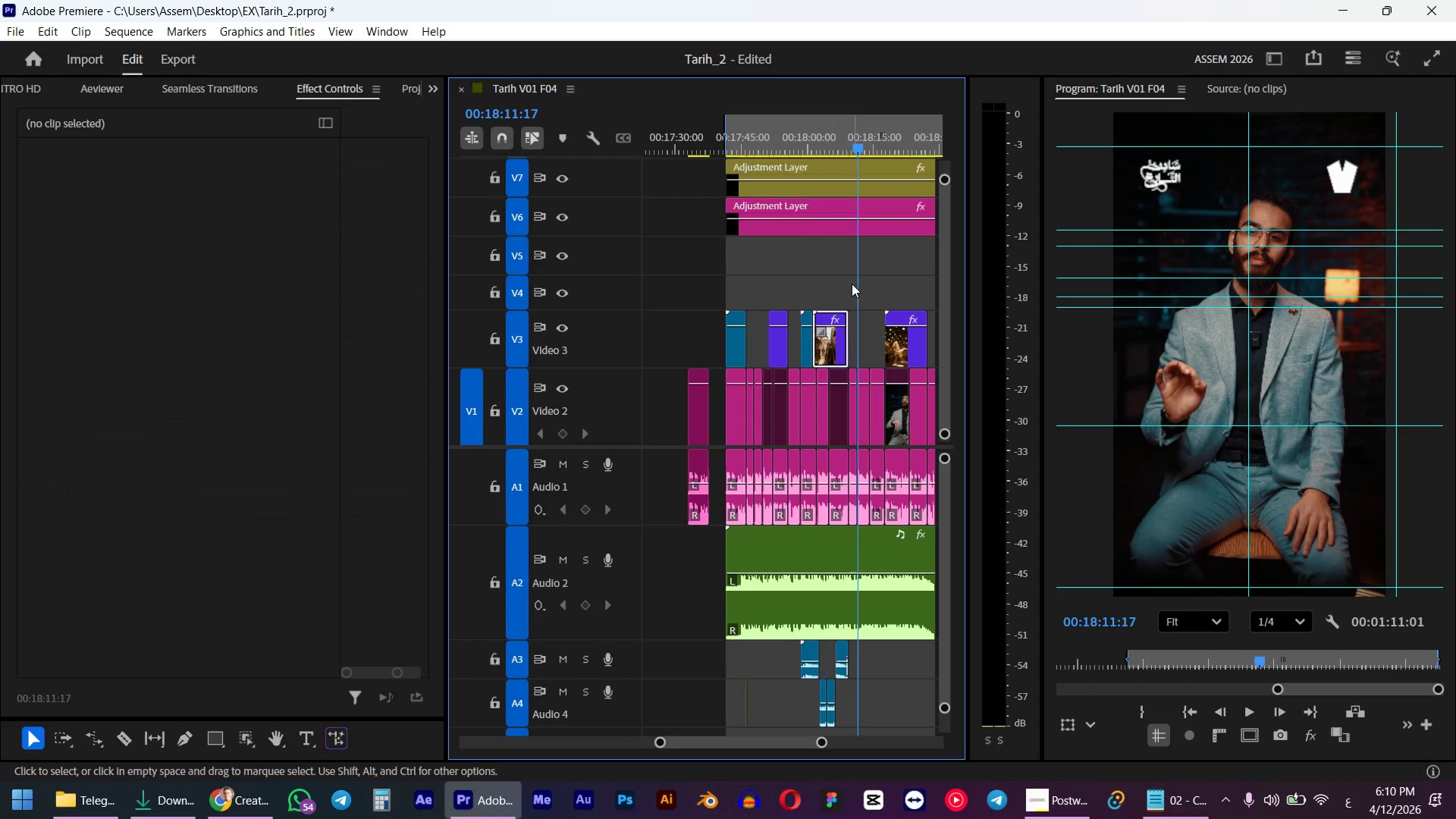 
key(Control+Shift+ShiftLeft)
 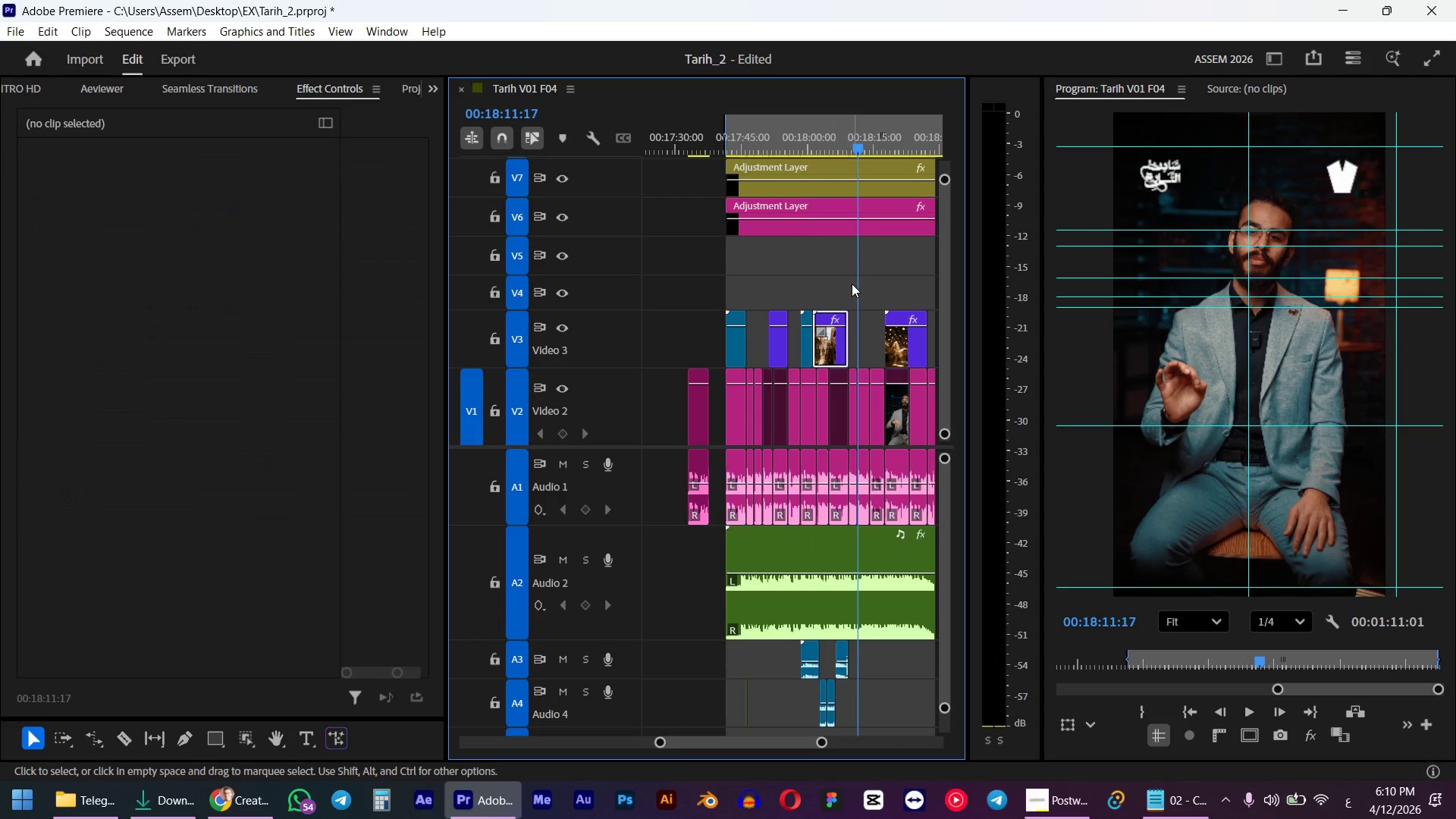 
key(Control+Shift+Z)
 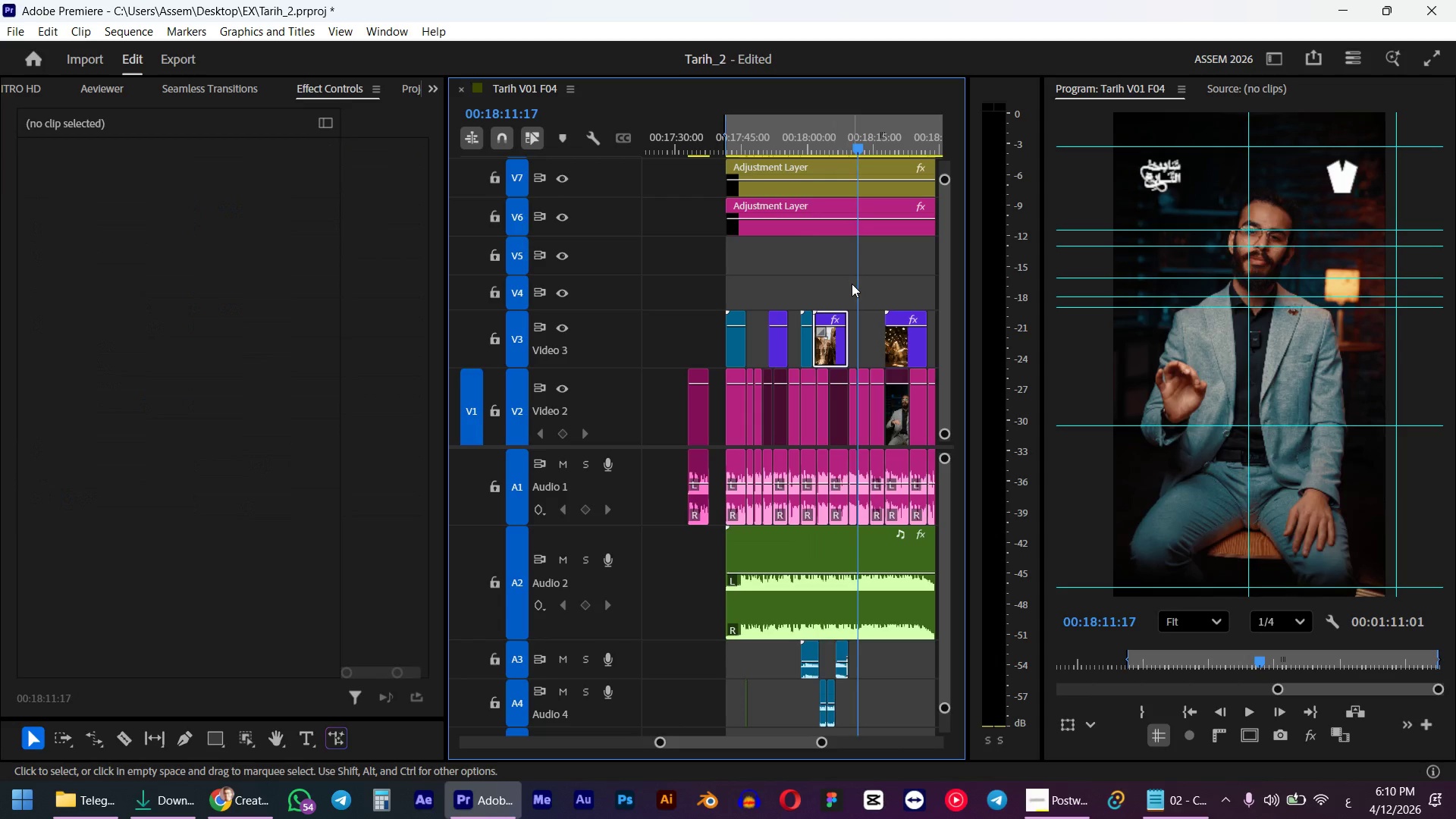 
key(Control+Shift+Space)
 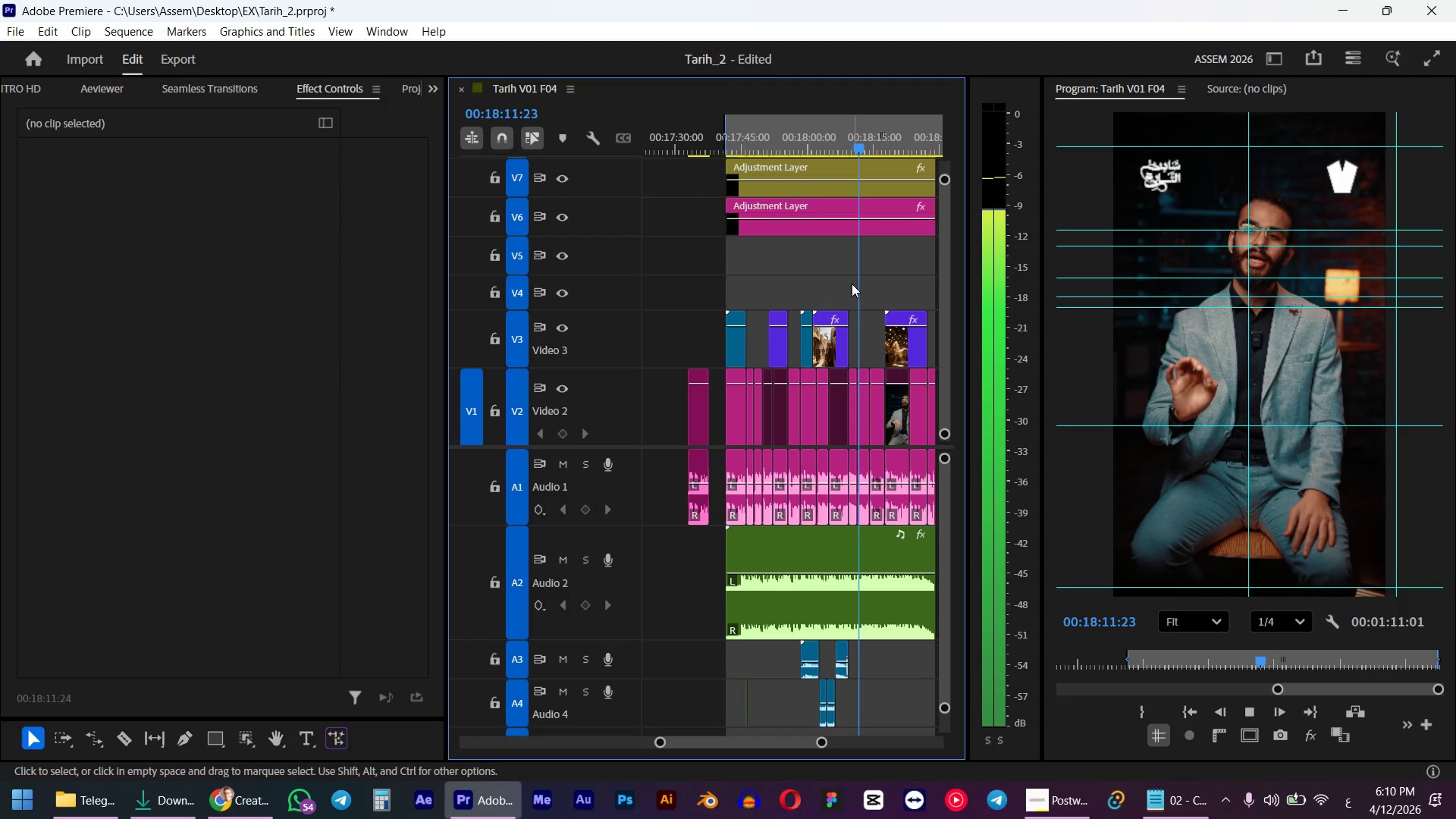 
scroll: coordinate [852, 284], scroll_direction: down, amount: 2.0
 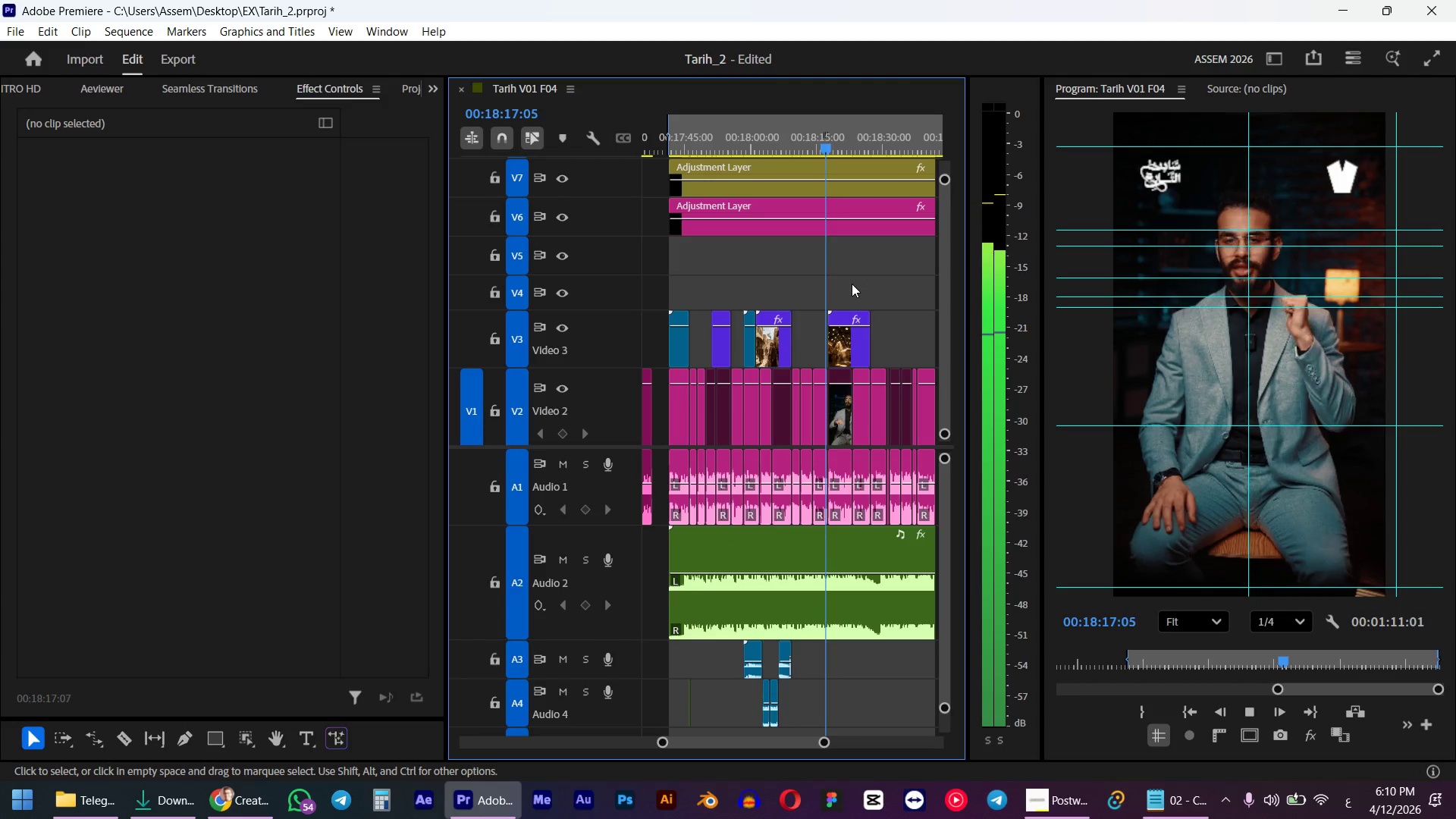 
wait(8.44)
 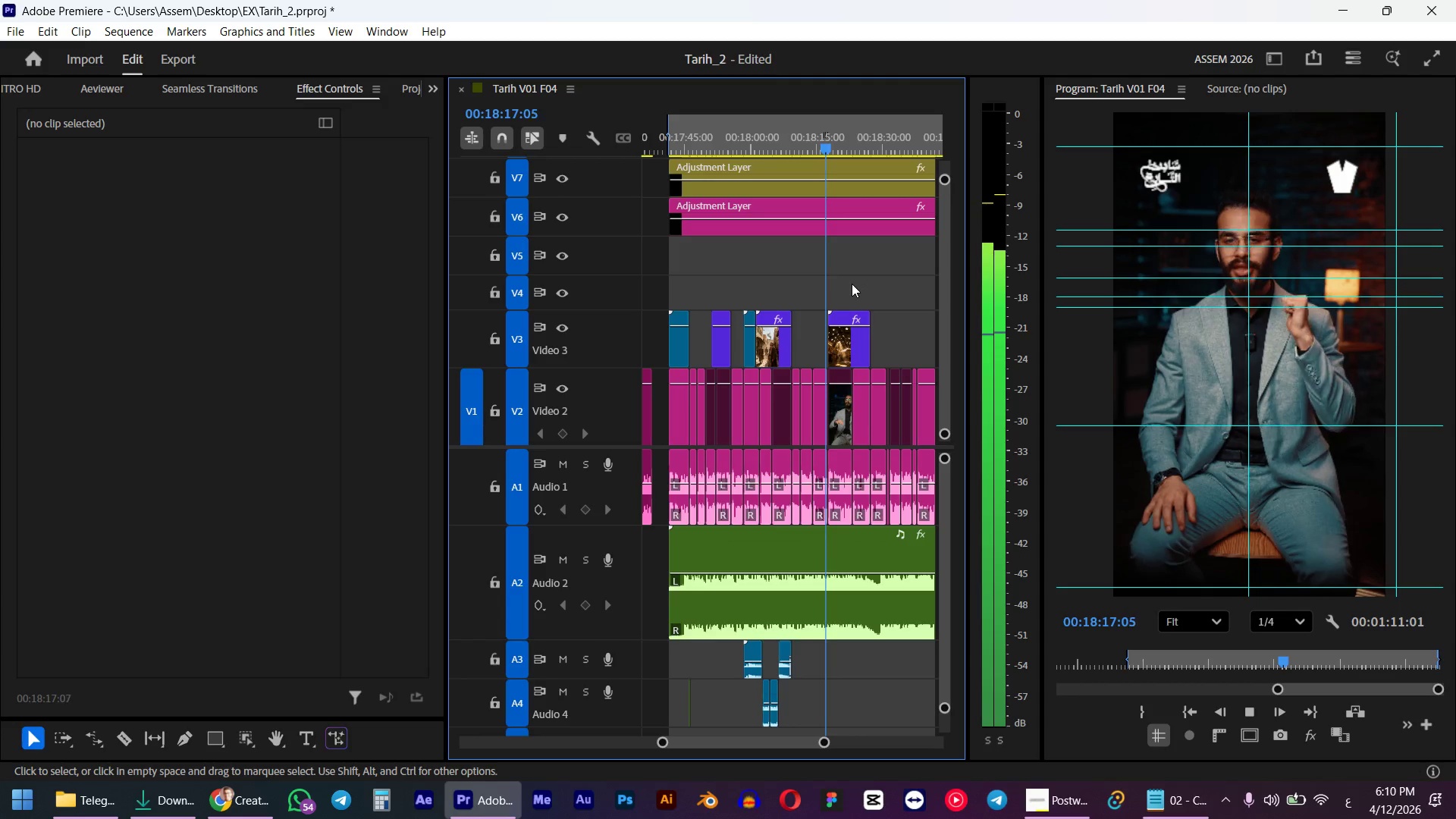 
scroll: coordinate [839, 326], scroll_direction: down, amount: 4.0
 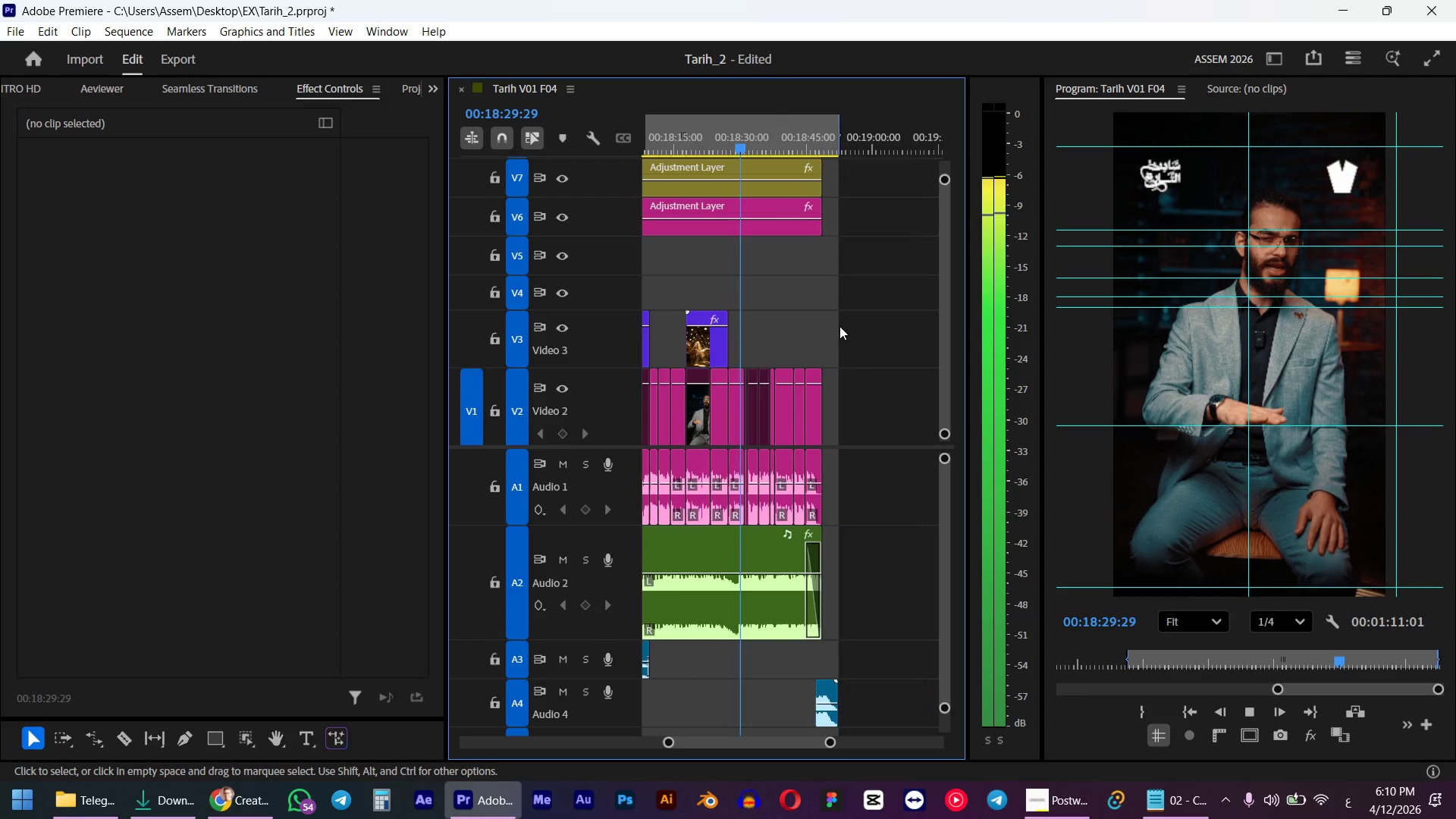 
wait(9.5)
 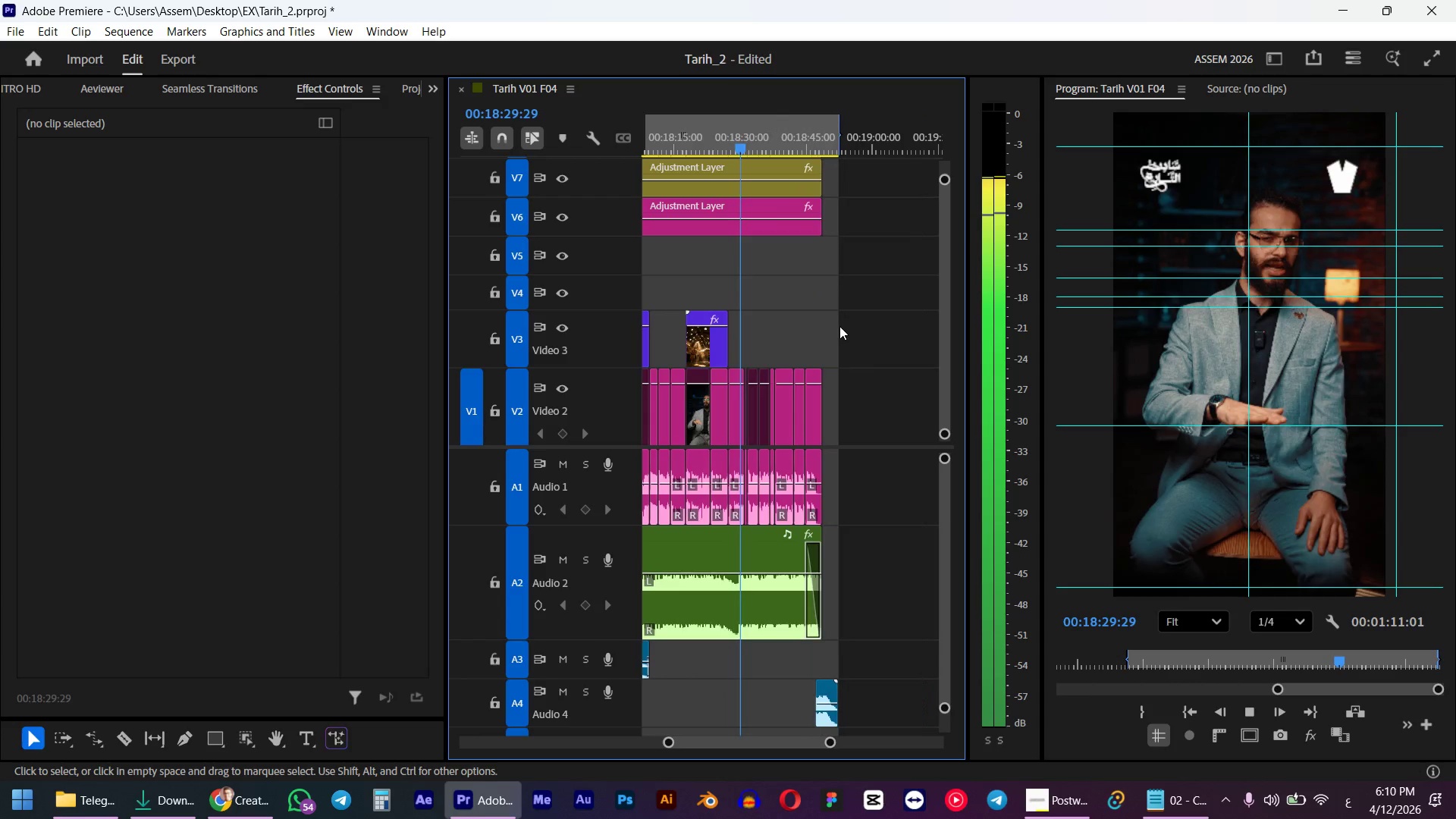 
key(Space)
 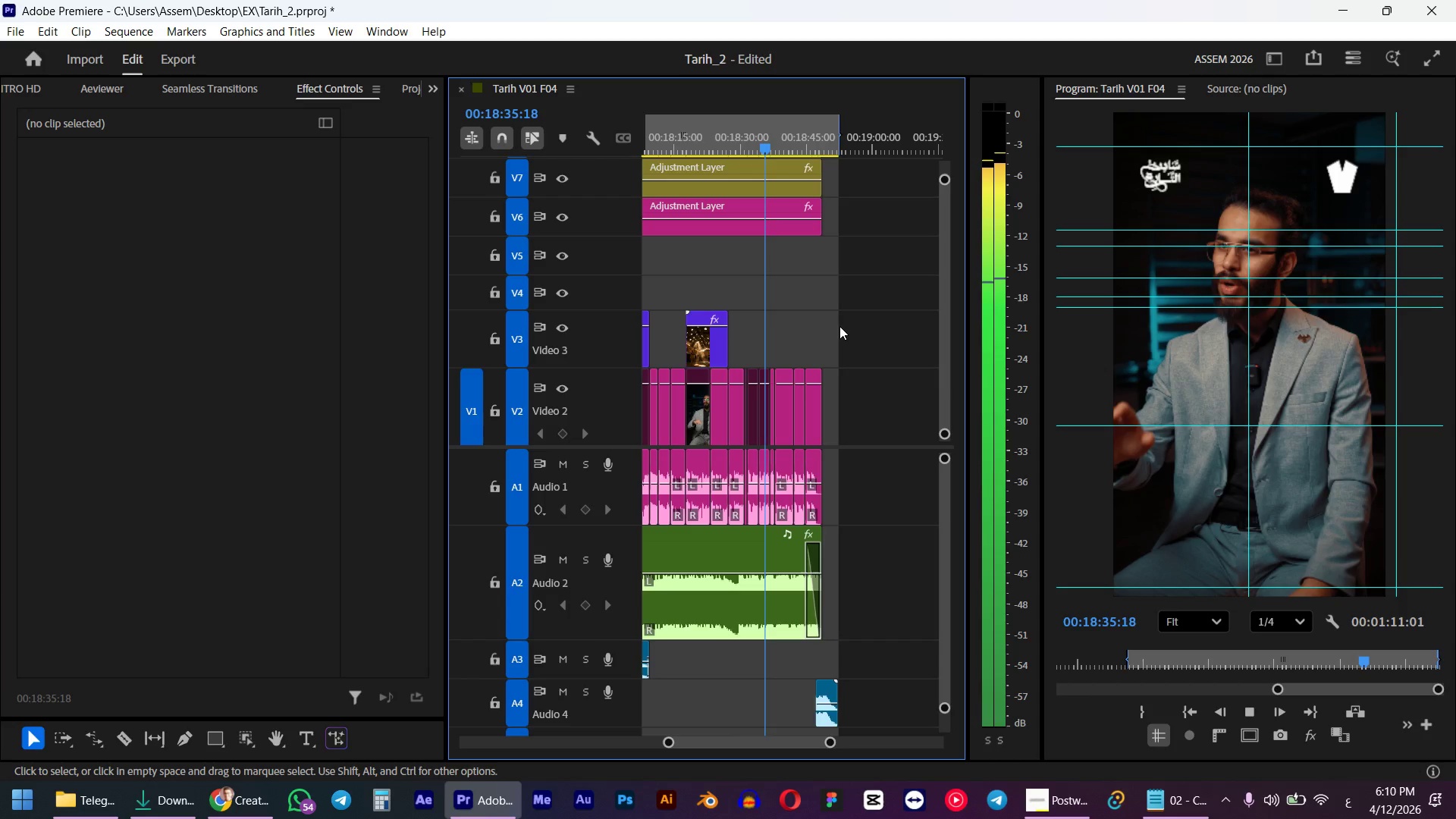 
left_click_drag(start_coordinate=[761, 146], to_coordinate=[744, 156])
 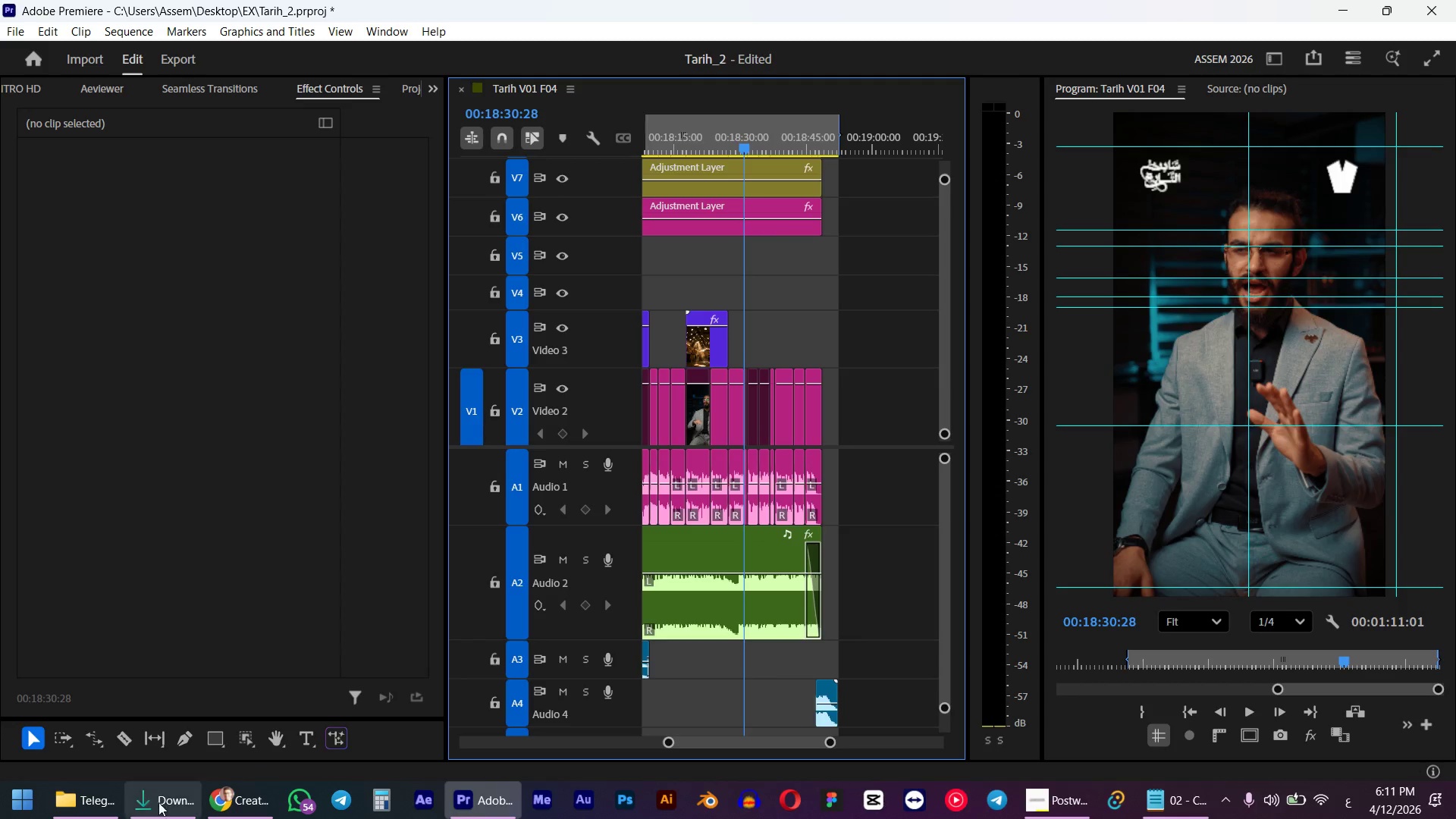 
hold_key(key=ShiftLeft, duration=1.28)
 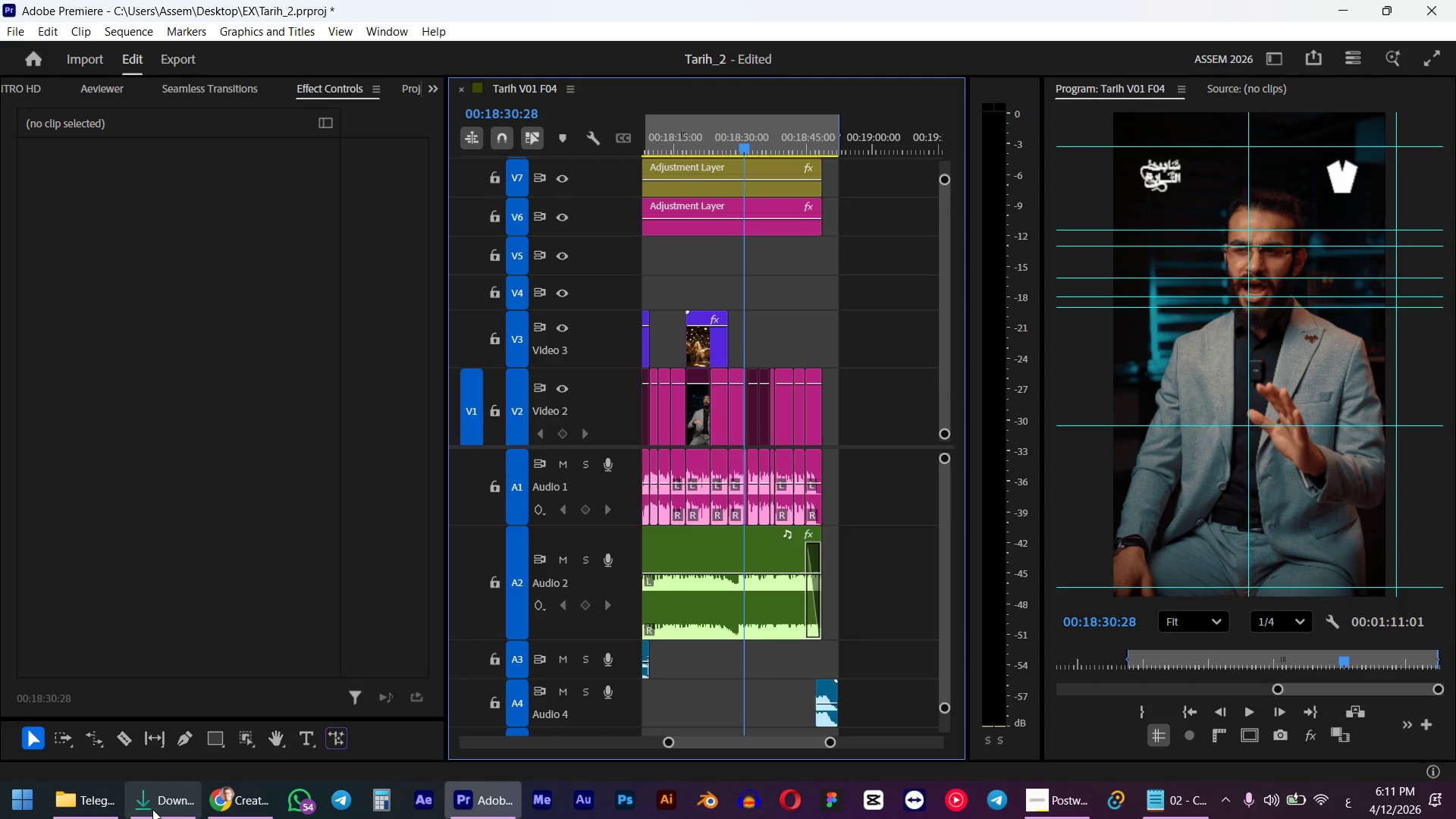 
left_click([152, 809])
 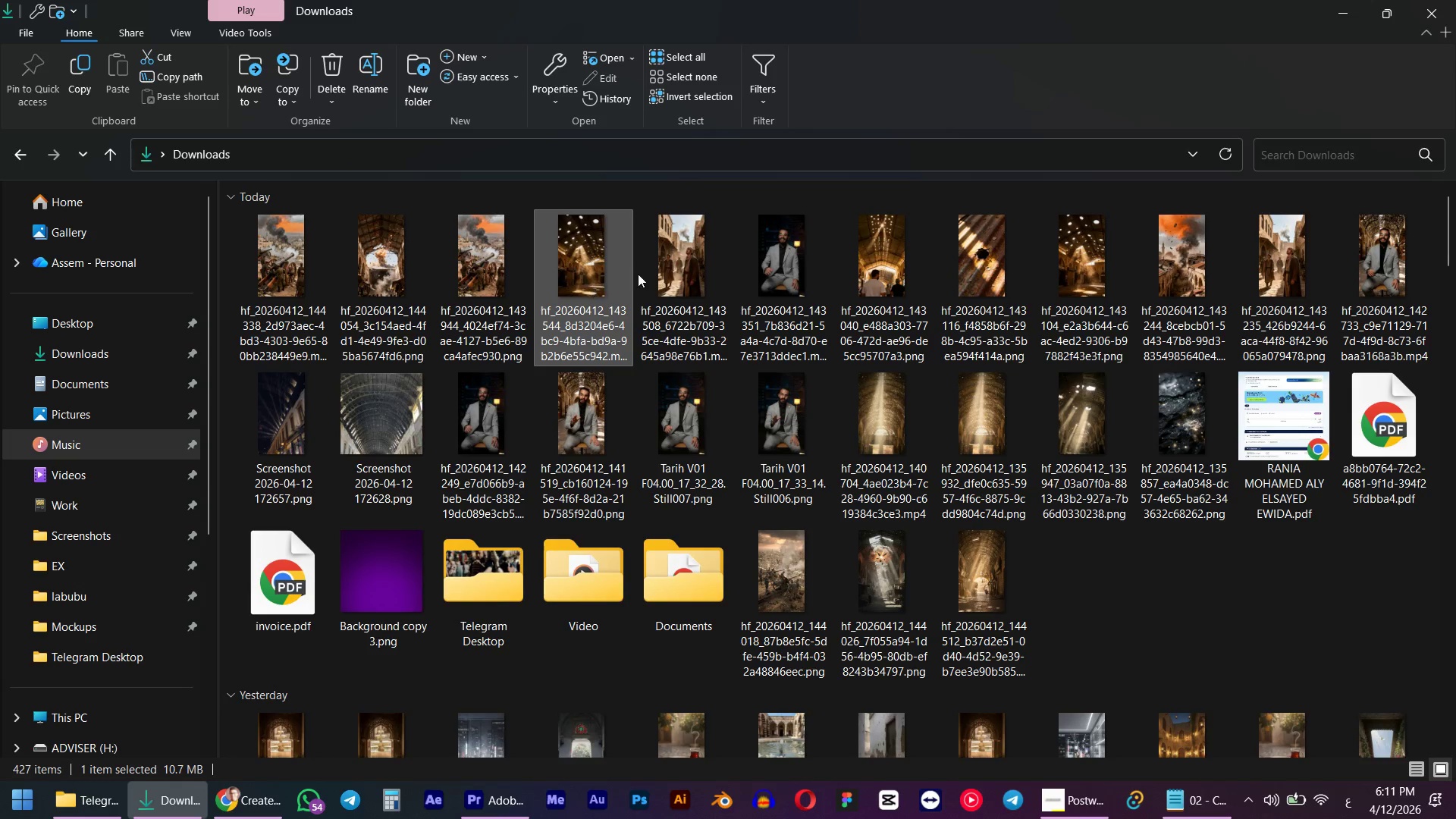 
wait(5.47)
 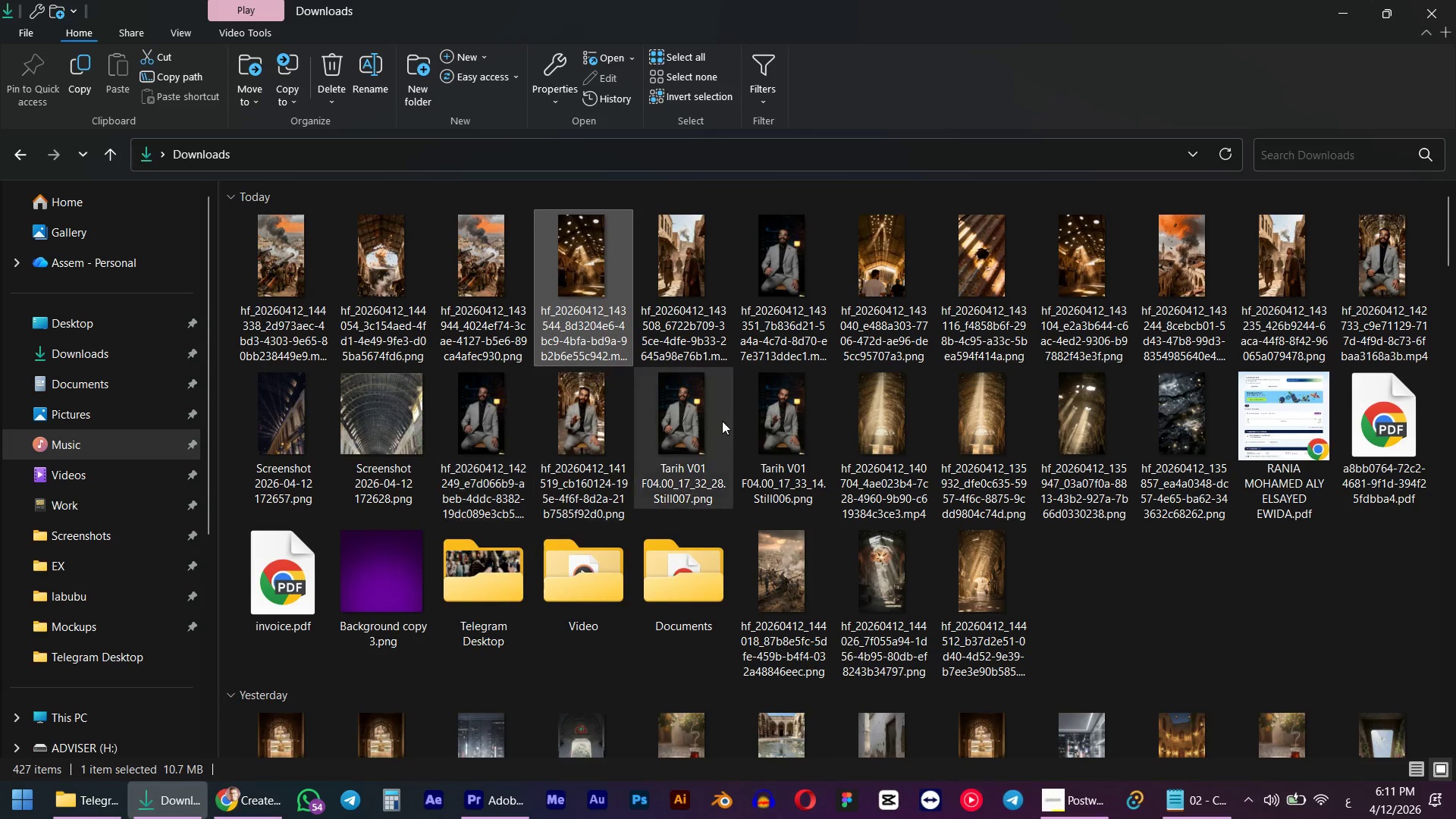 
left_click([98, 811])
 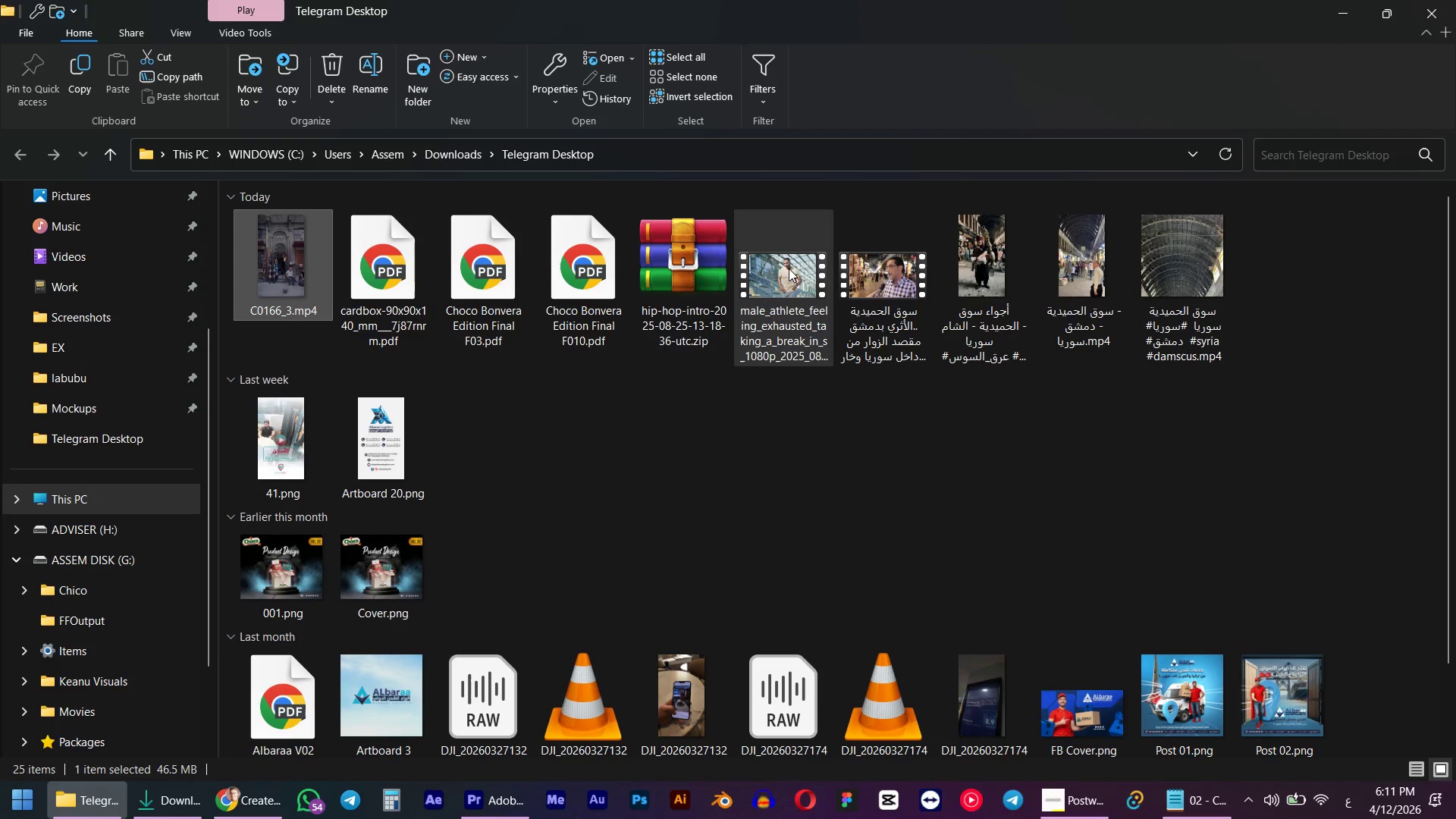 
mouse_move([793, 307])
 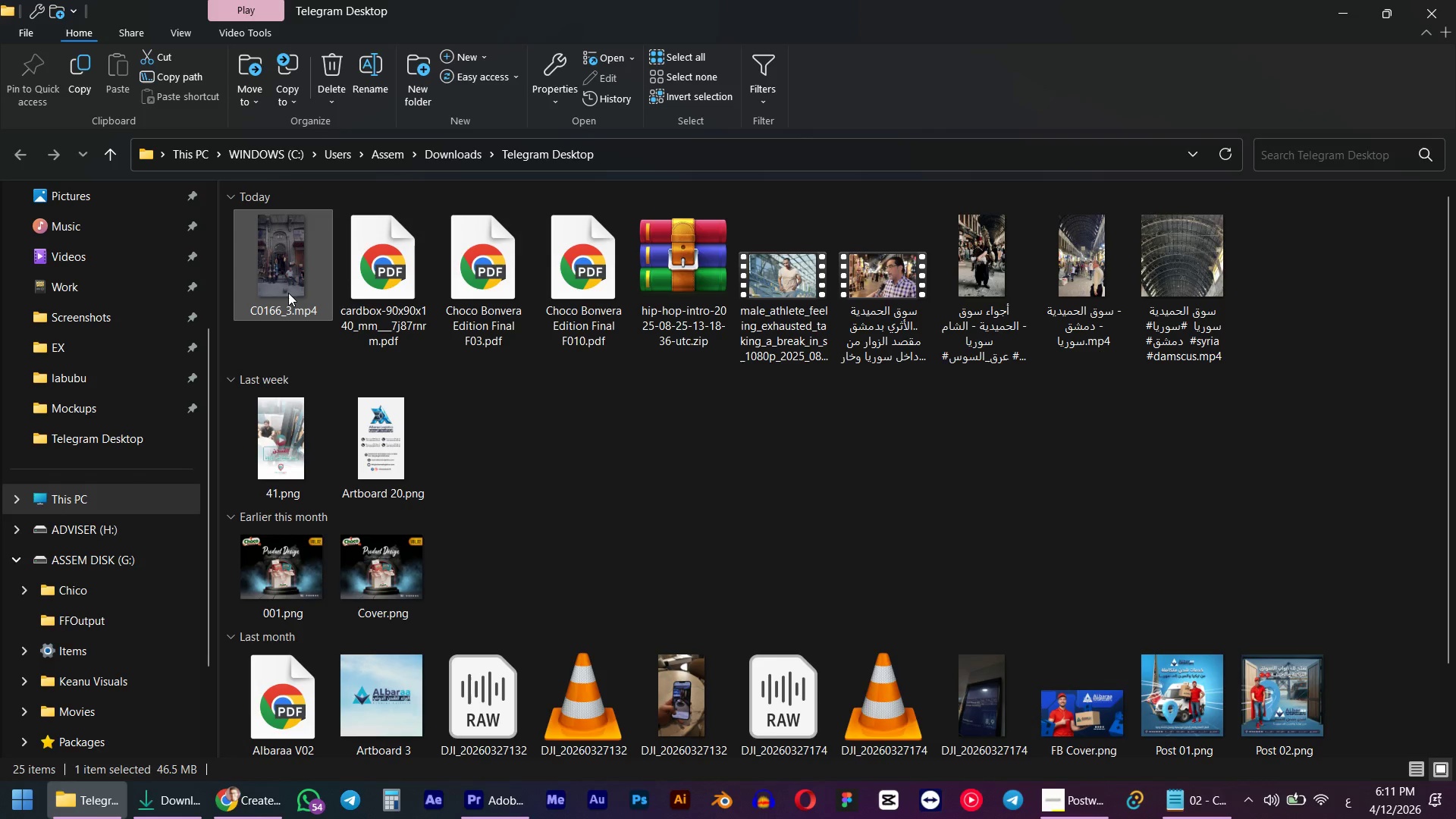 
double_click([288, 293])
 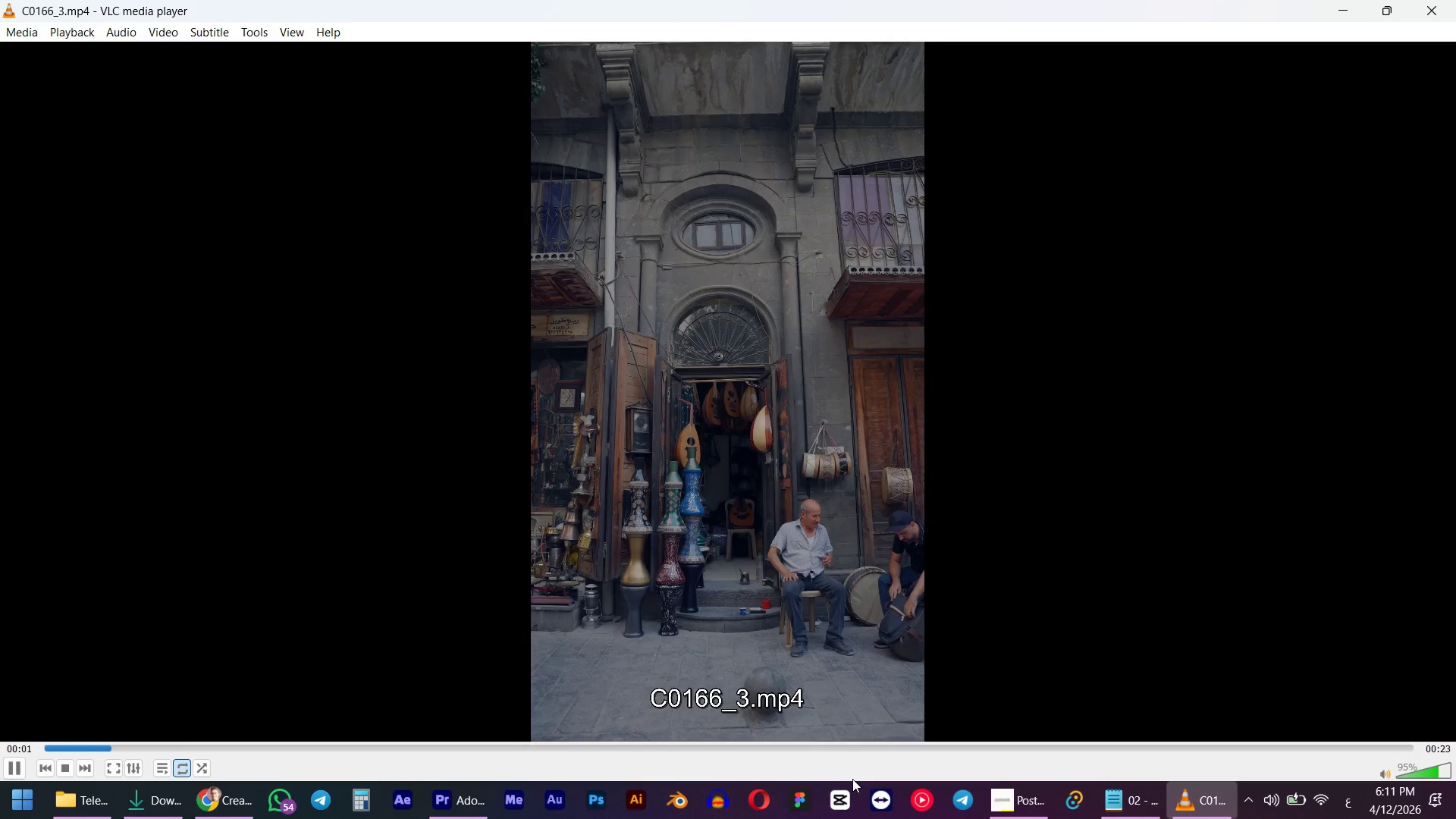 
left_click_drag(start_coordinate=[696, 749], to_coordinate=[1100, 742])
 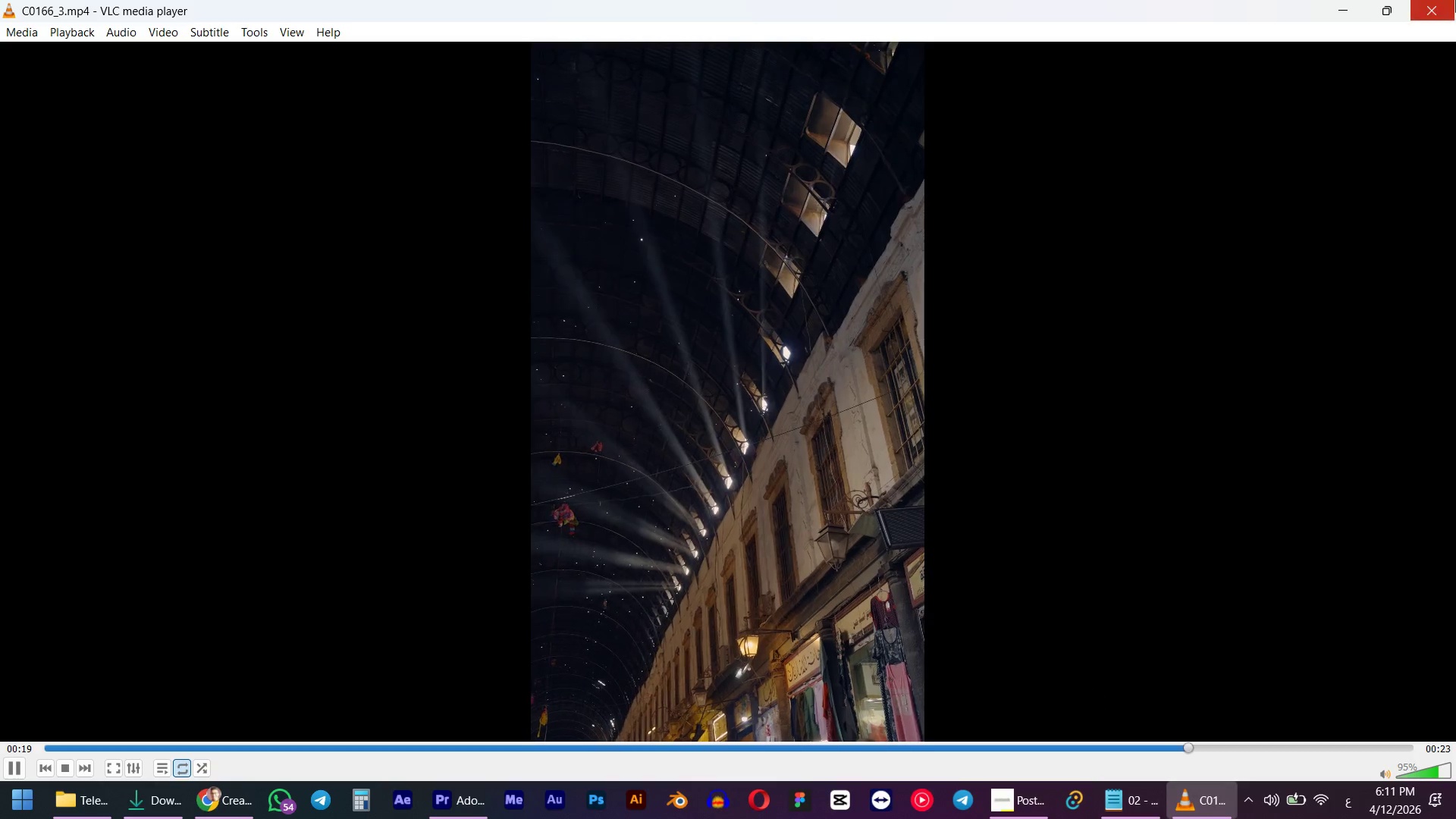 
left_click([1455, 0])
 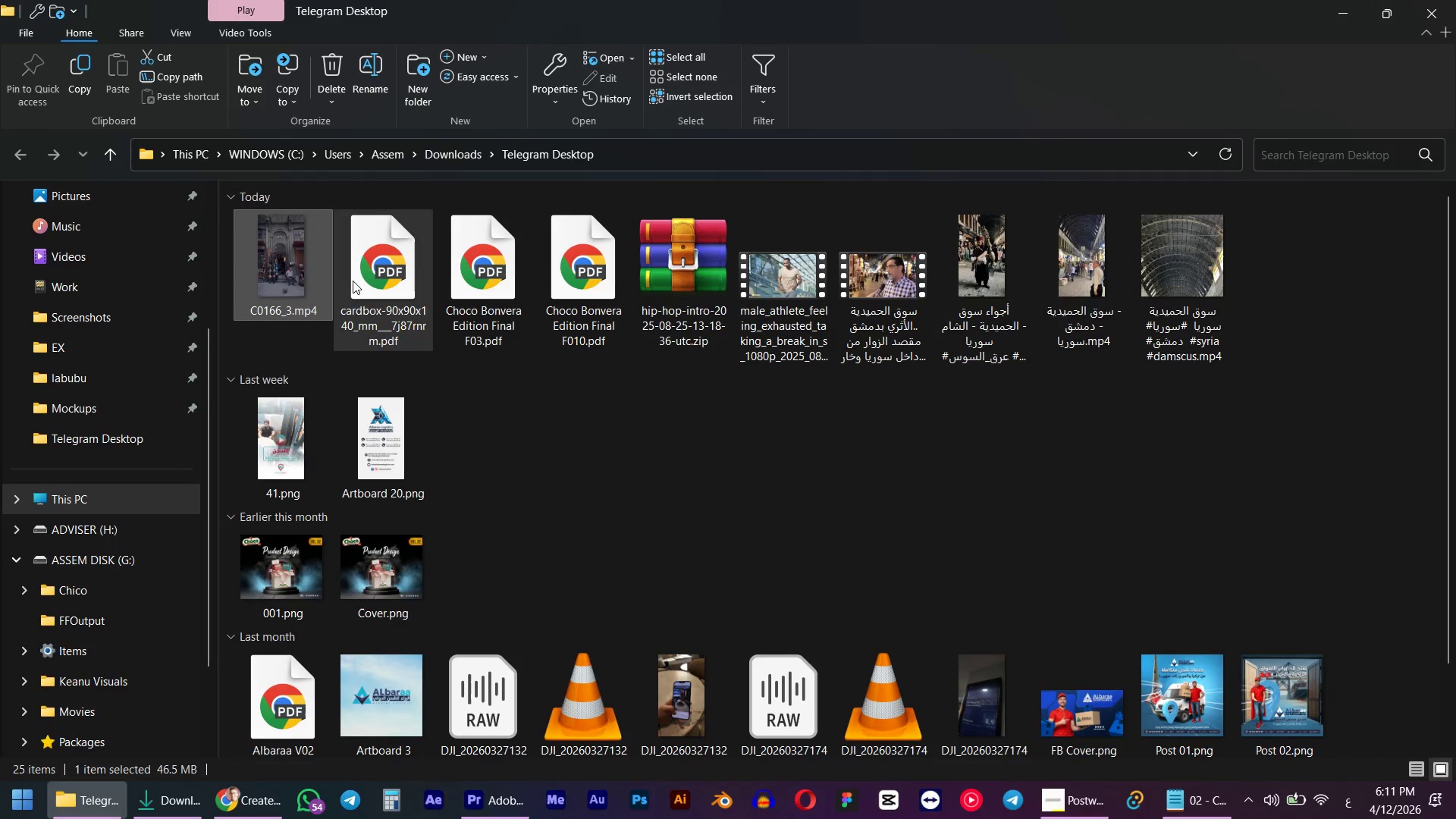 
left_click_drag(start_coordinate=[290, 272], to_coordinate=[696, 272])
 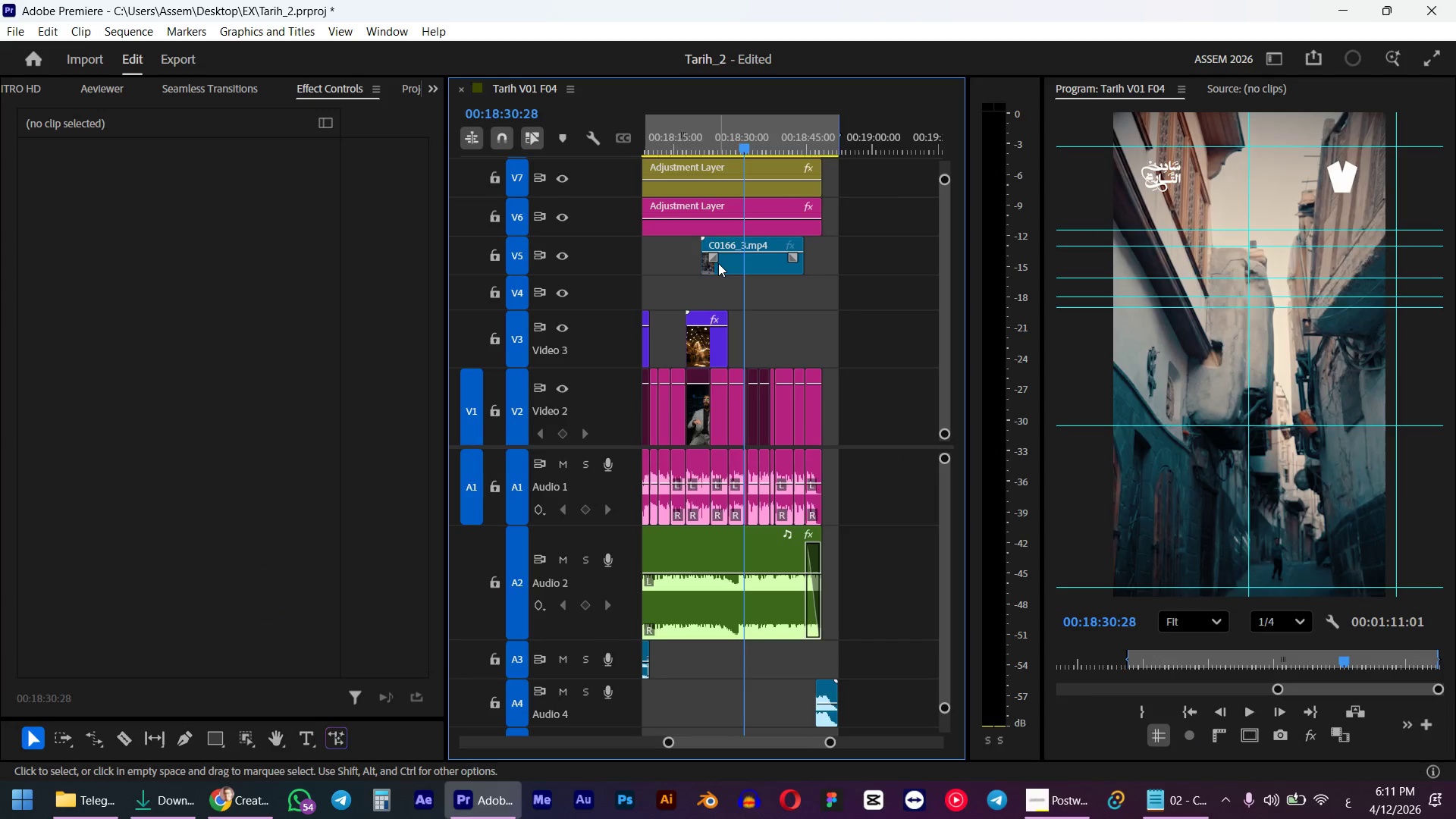 
key(Alt+Tab)
 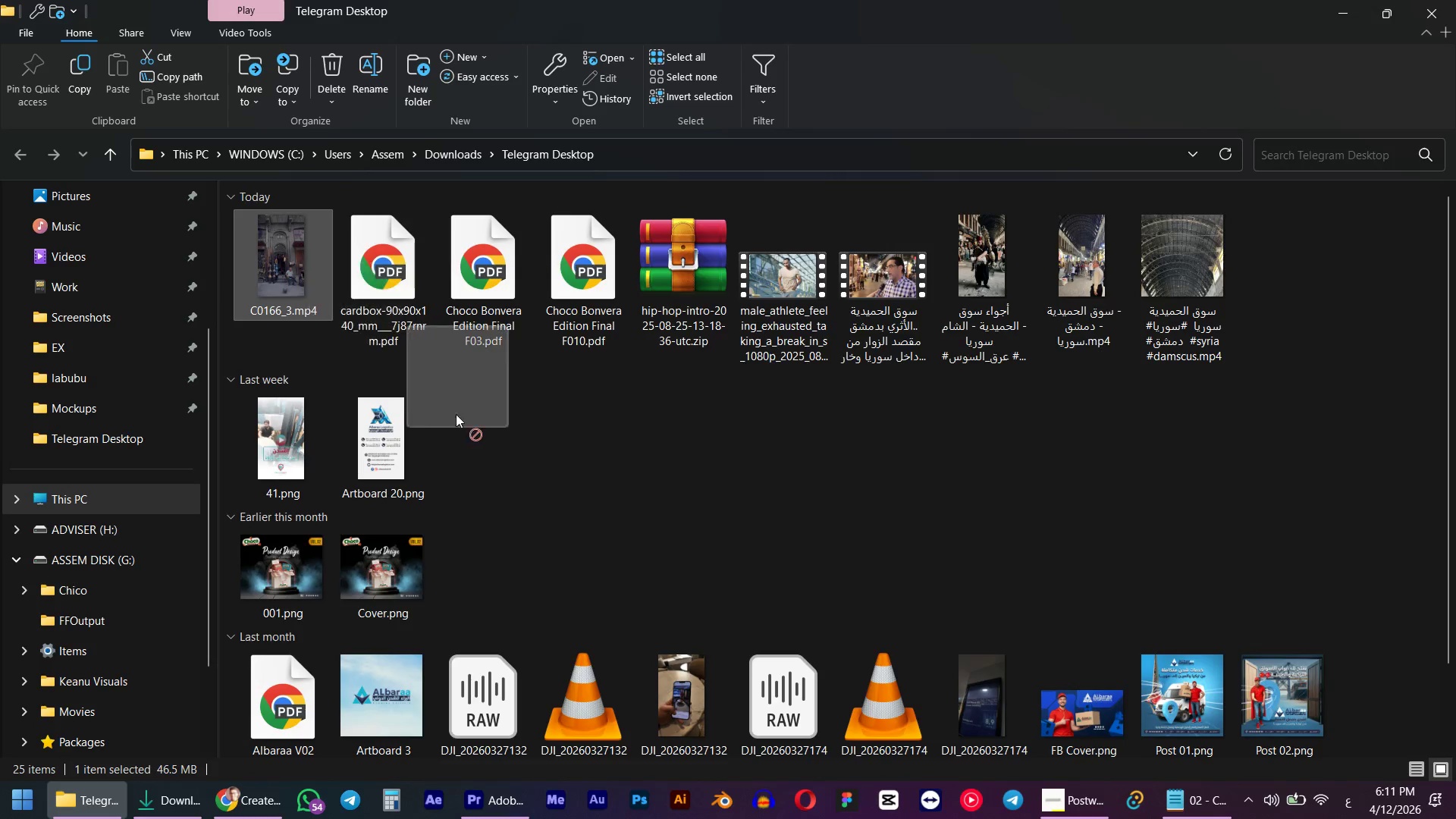 
key(Alt+Tab)
 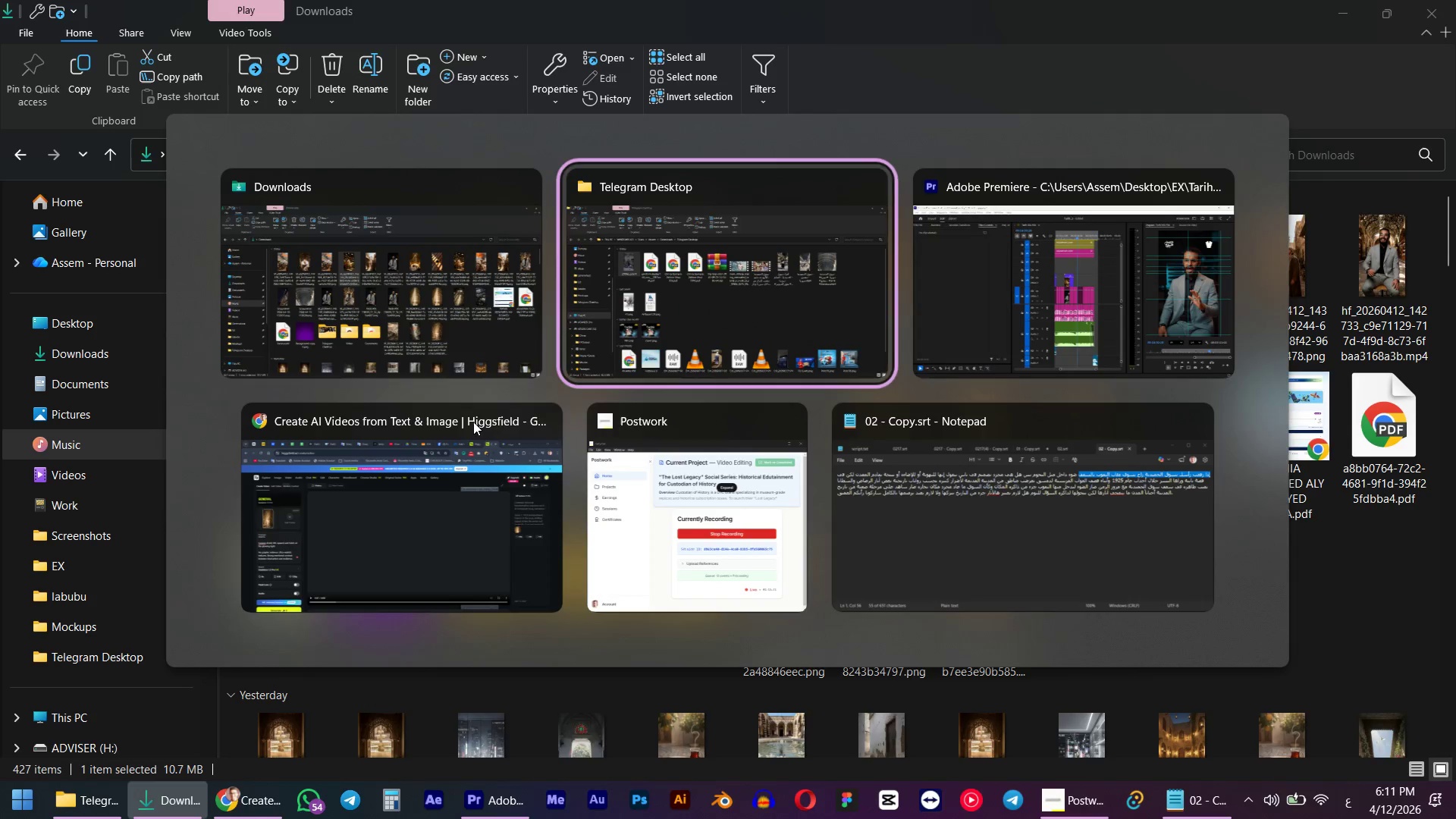 
key(Alt+Tab)
 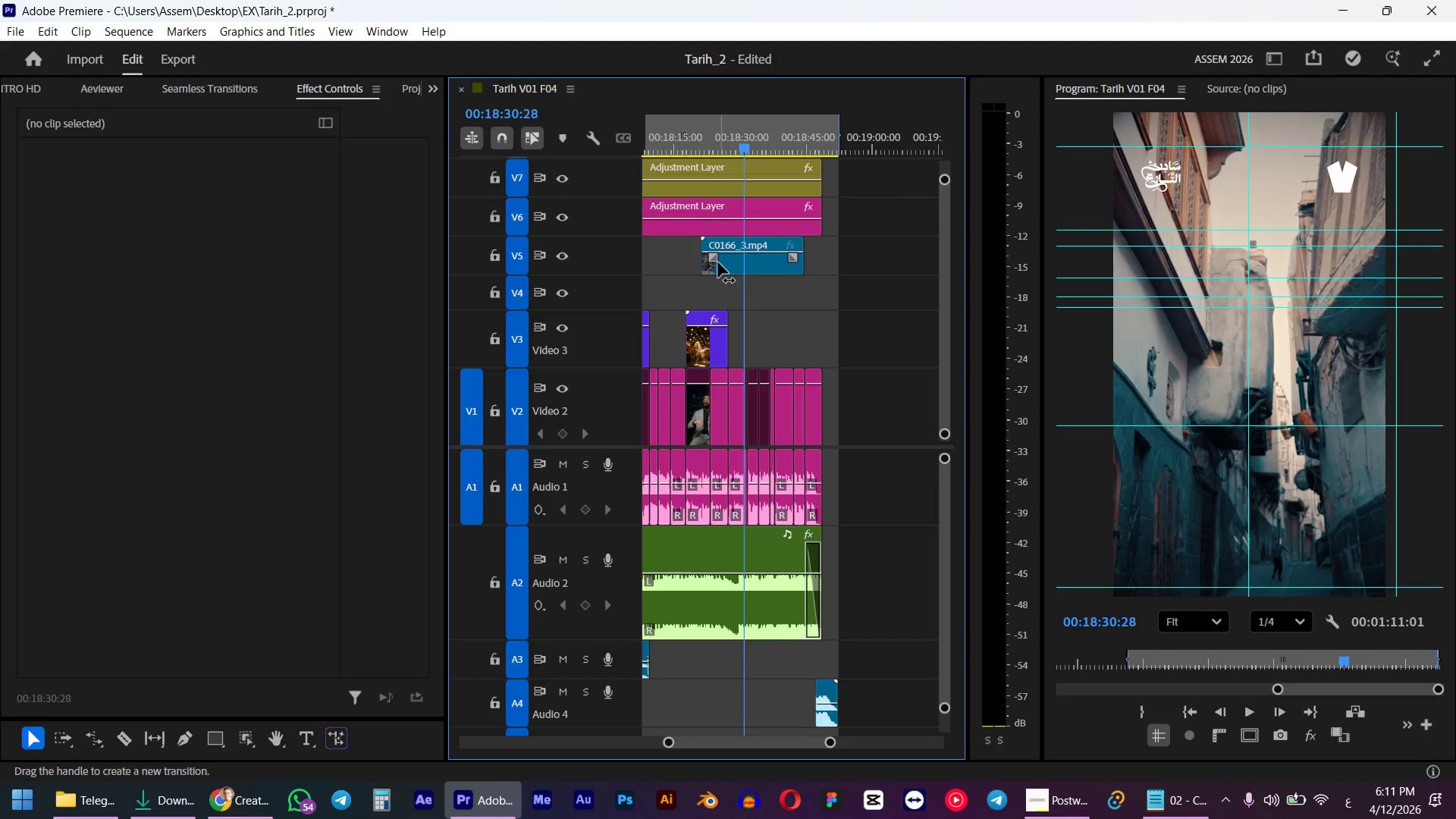 
left_click_drag(start_coordinate=[761, 268], to_coordinate=[744, 270])
 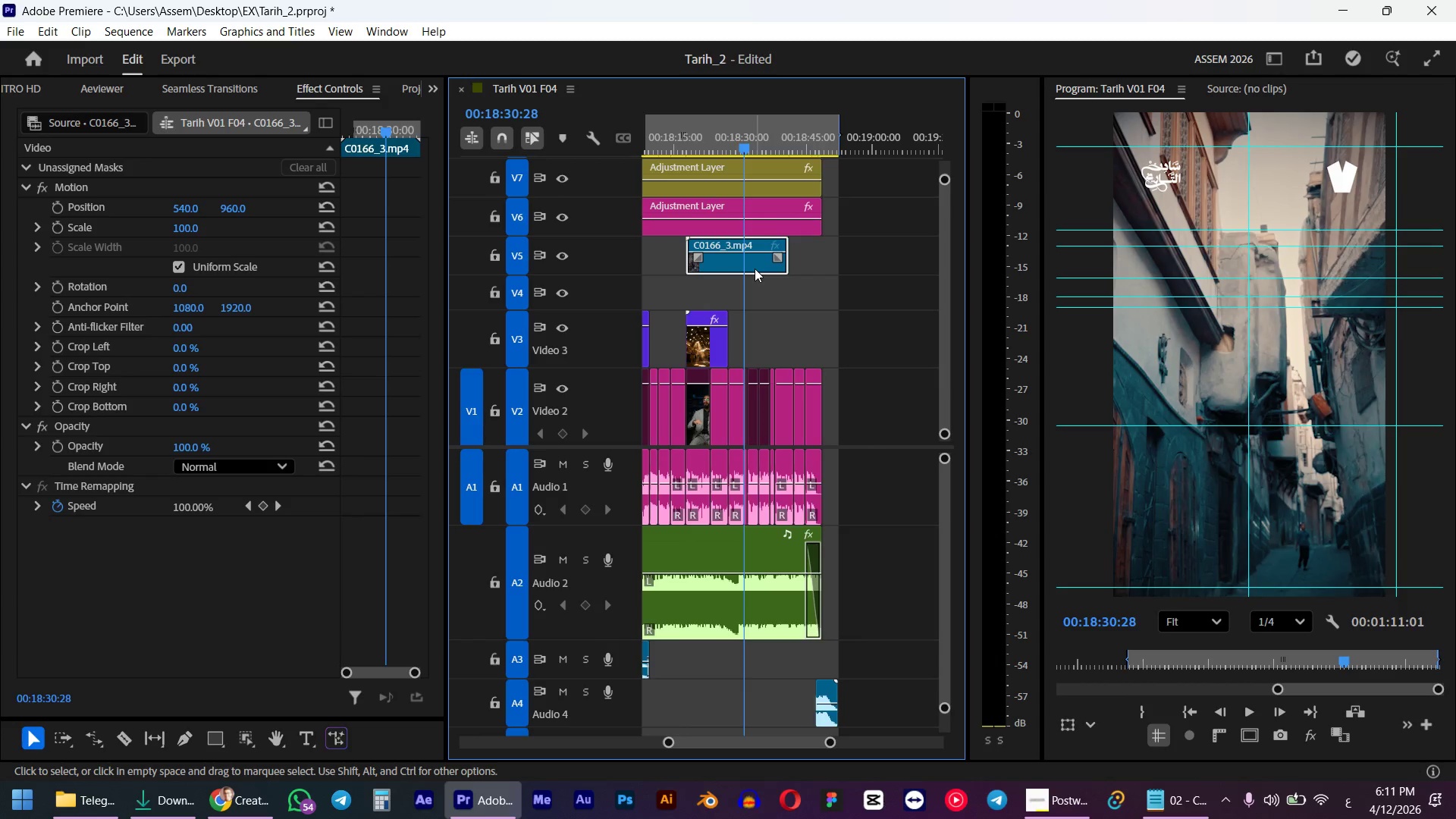 
key(Alt+Shift+ArrowLeft)
 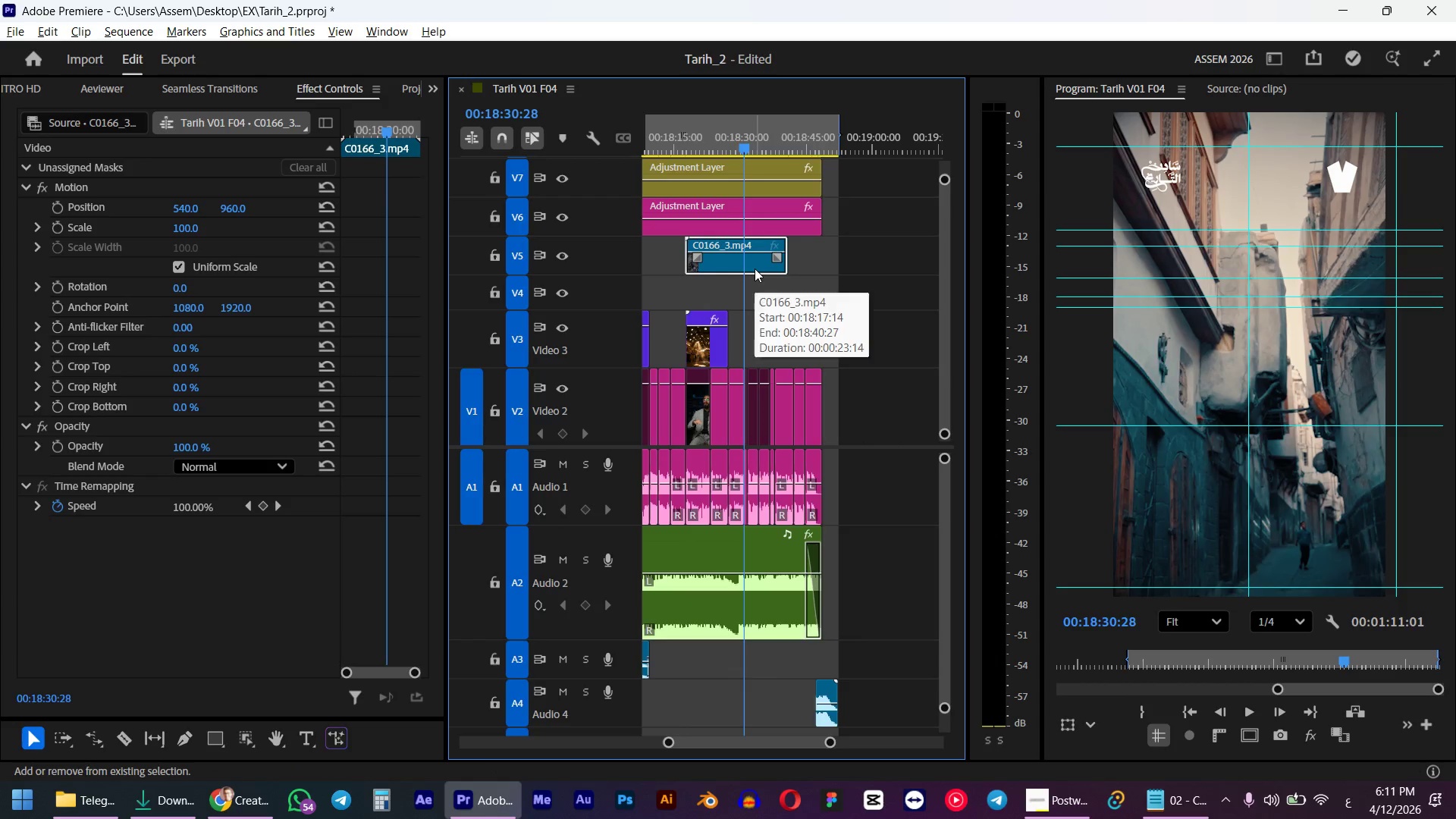 
key(Alt+Shift+ArrowLeft)
 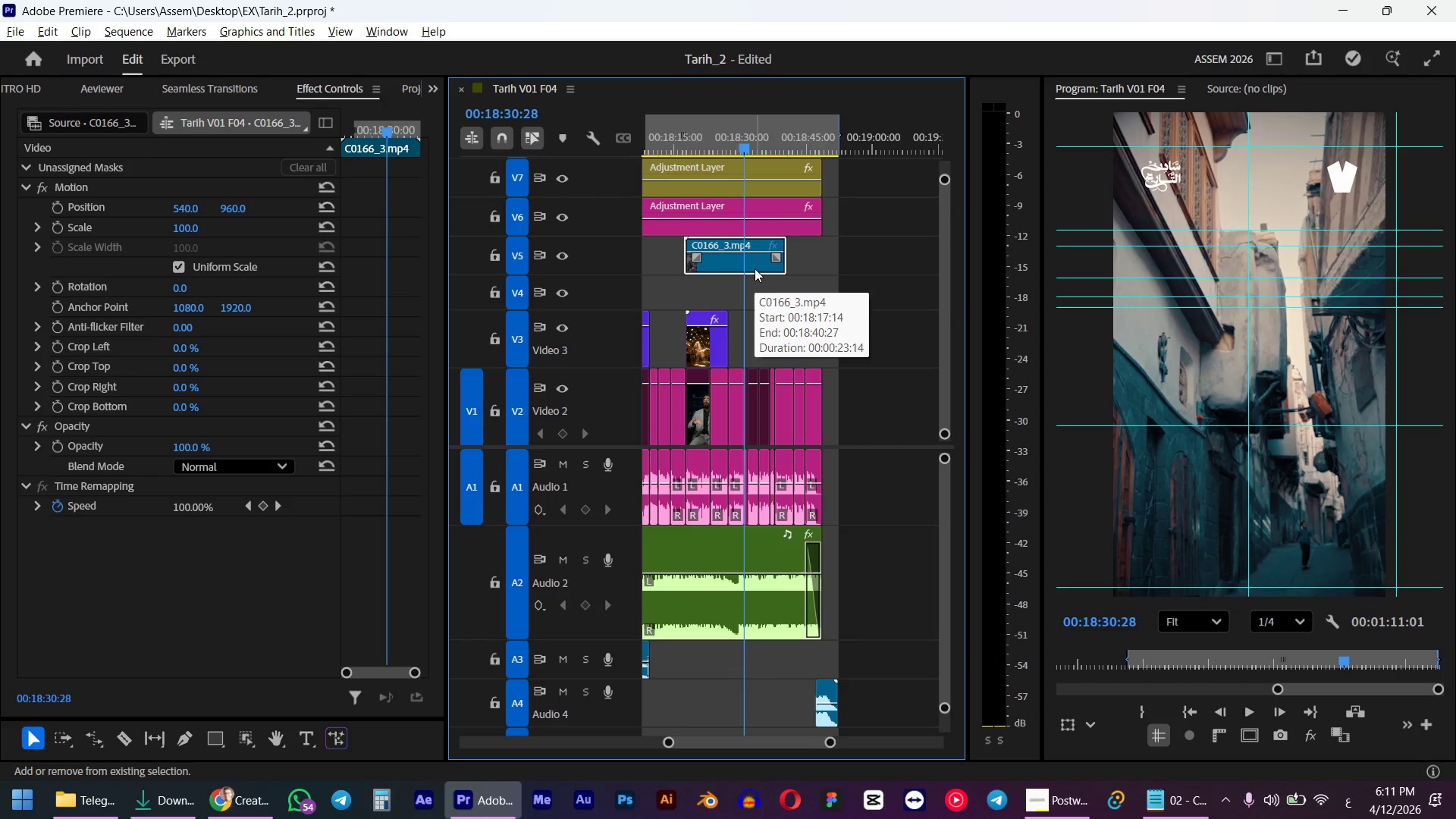 
key(Alt+Shift+ArrowLeft)
 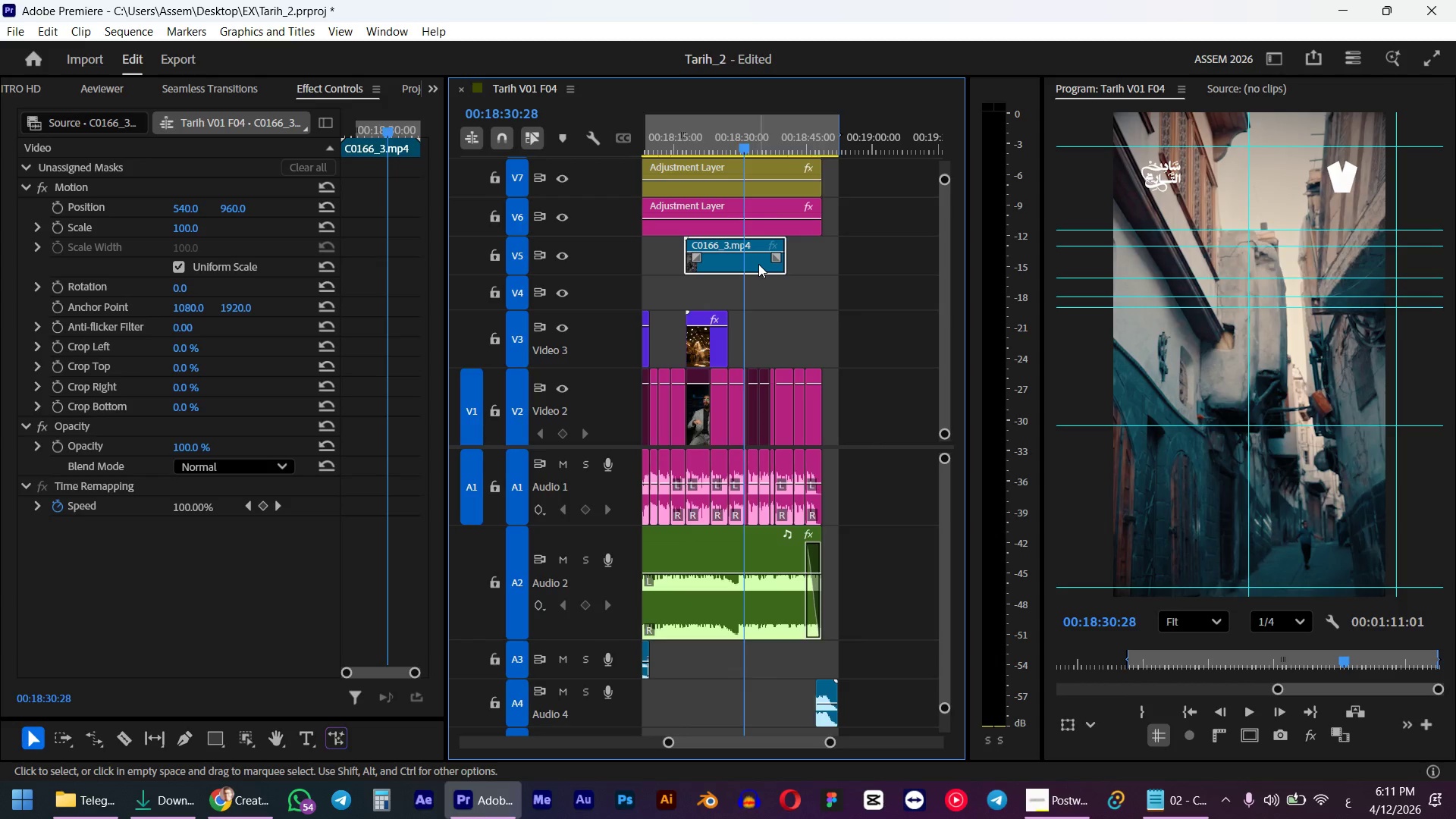 
left_click_drag(start_coordinate=[767, 266], to_coordinate=[755, 268])
 